 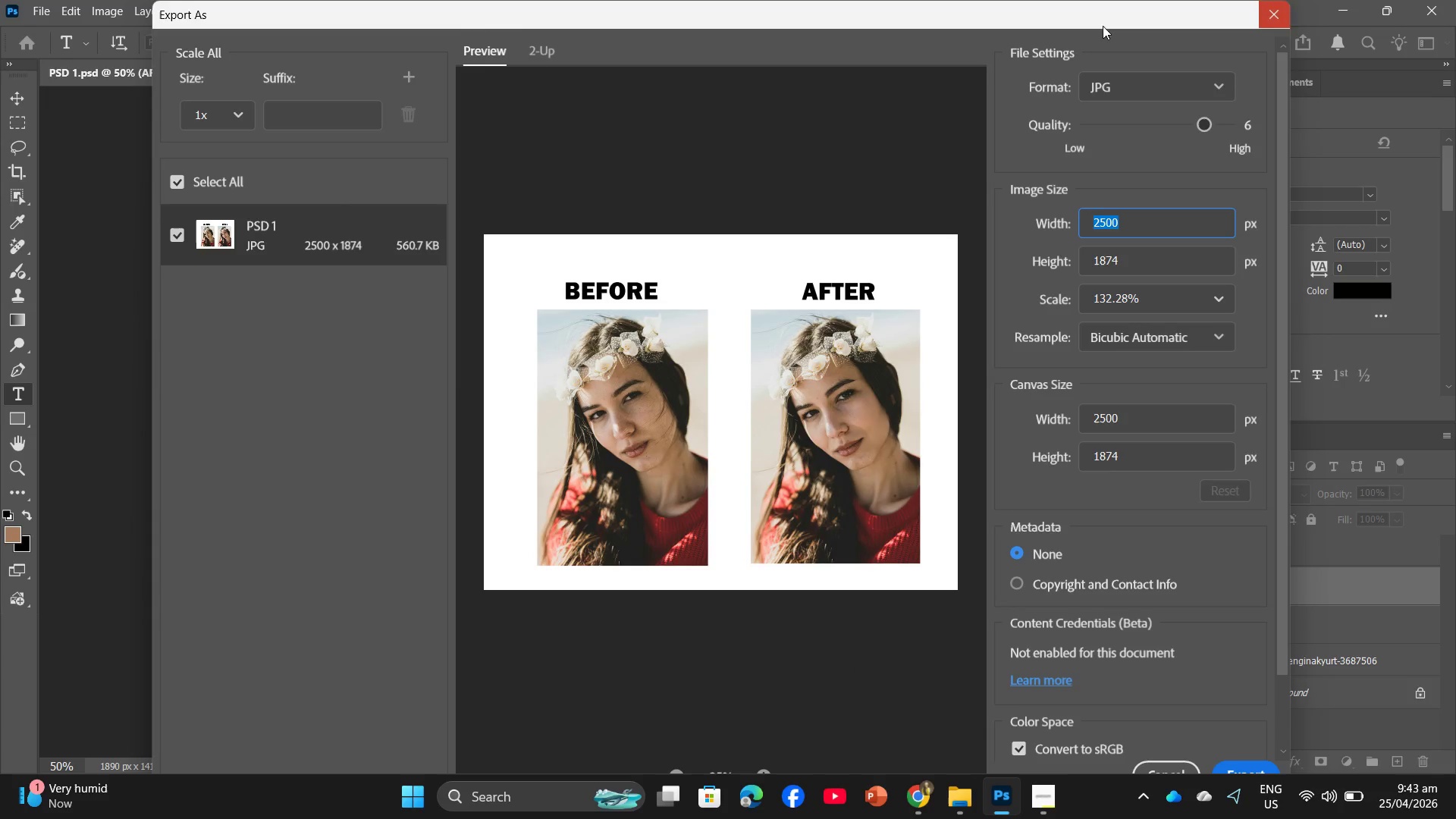 
left_click([37, 5])
 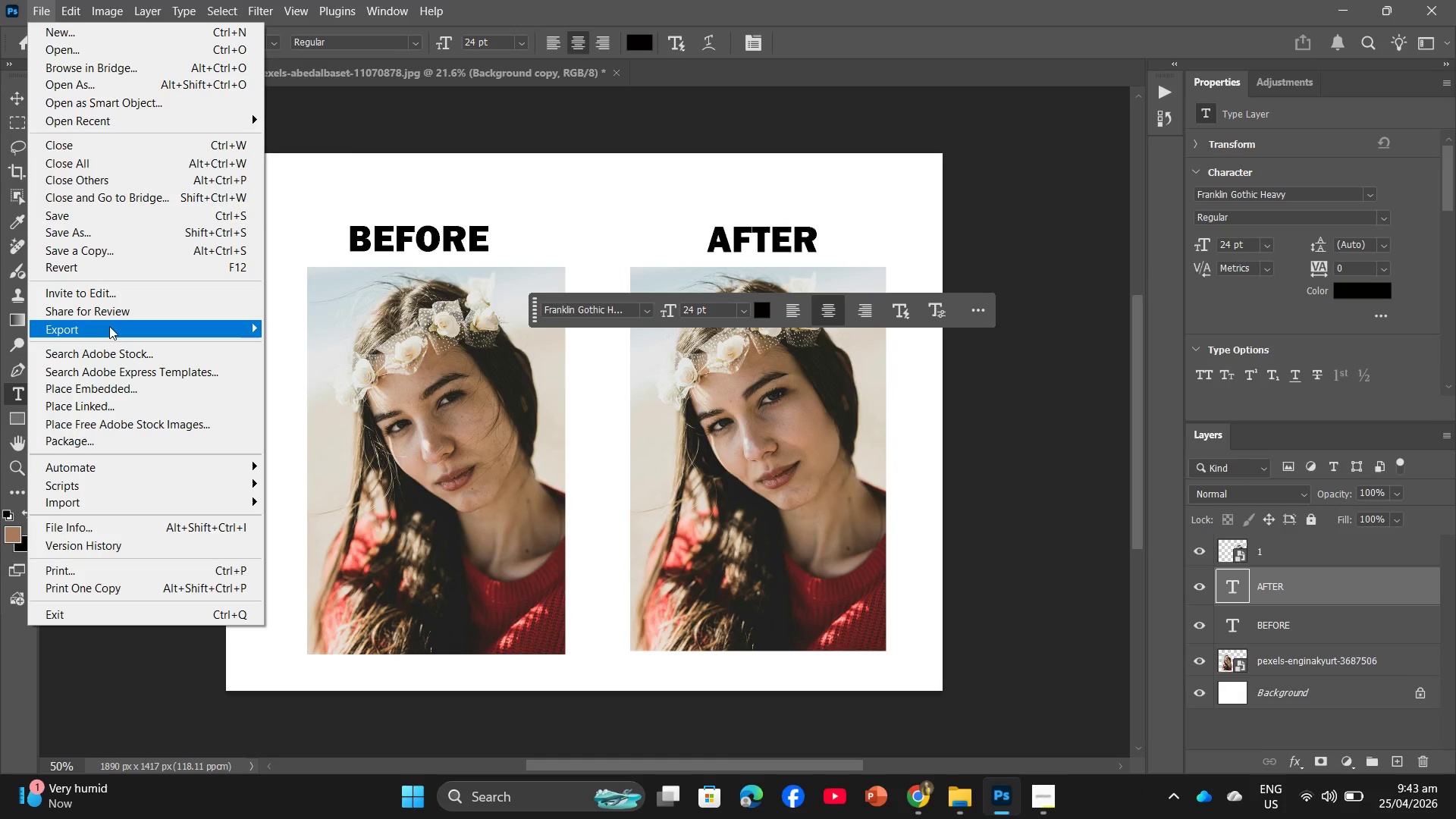 
wait(5.19)
 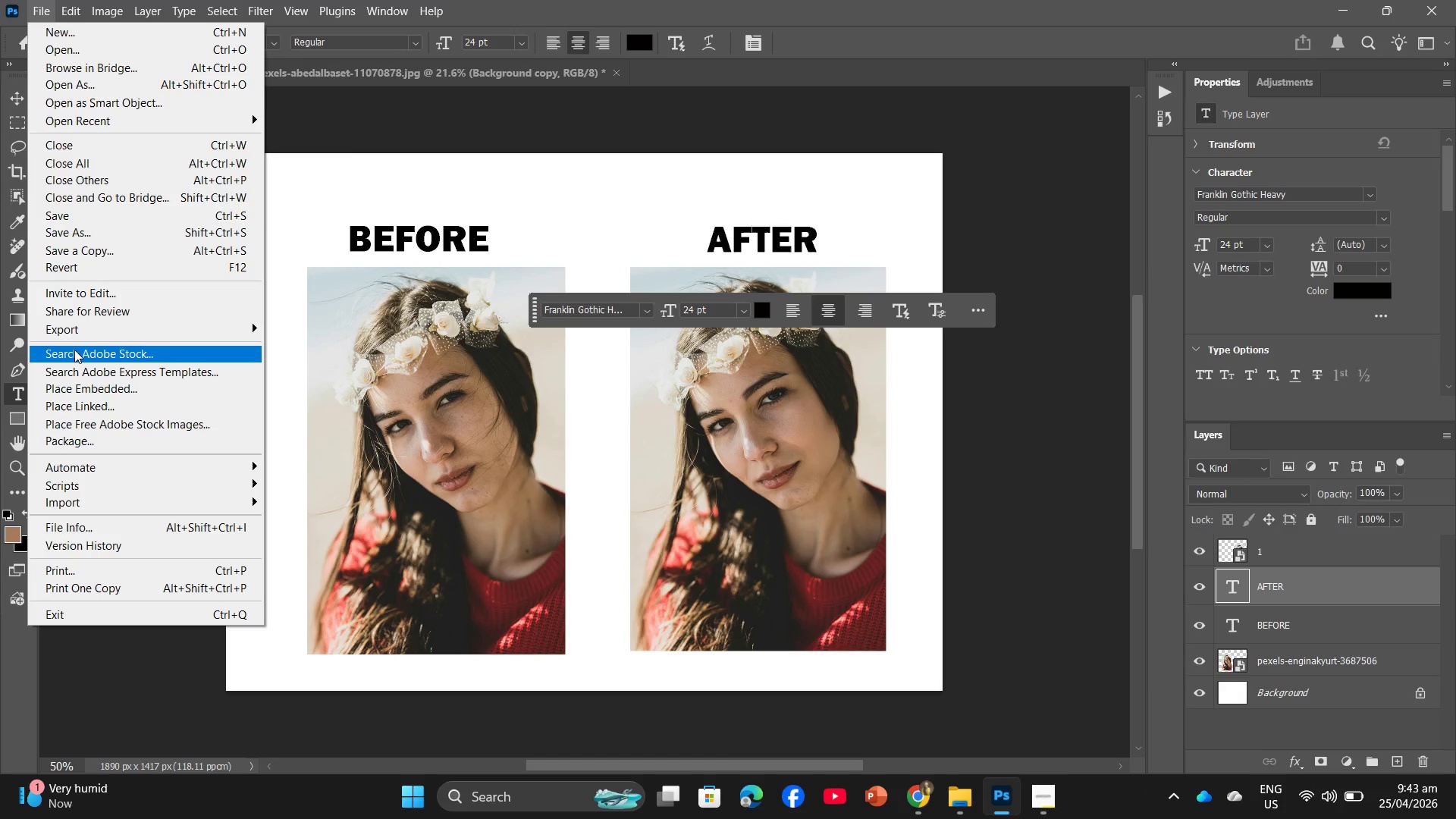 
left_click([318, 344])
 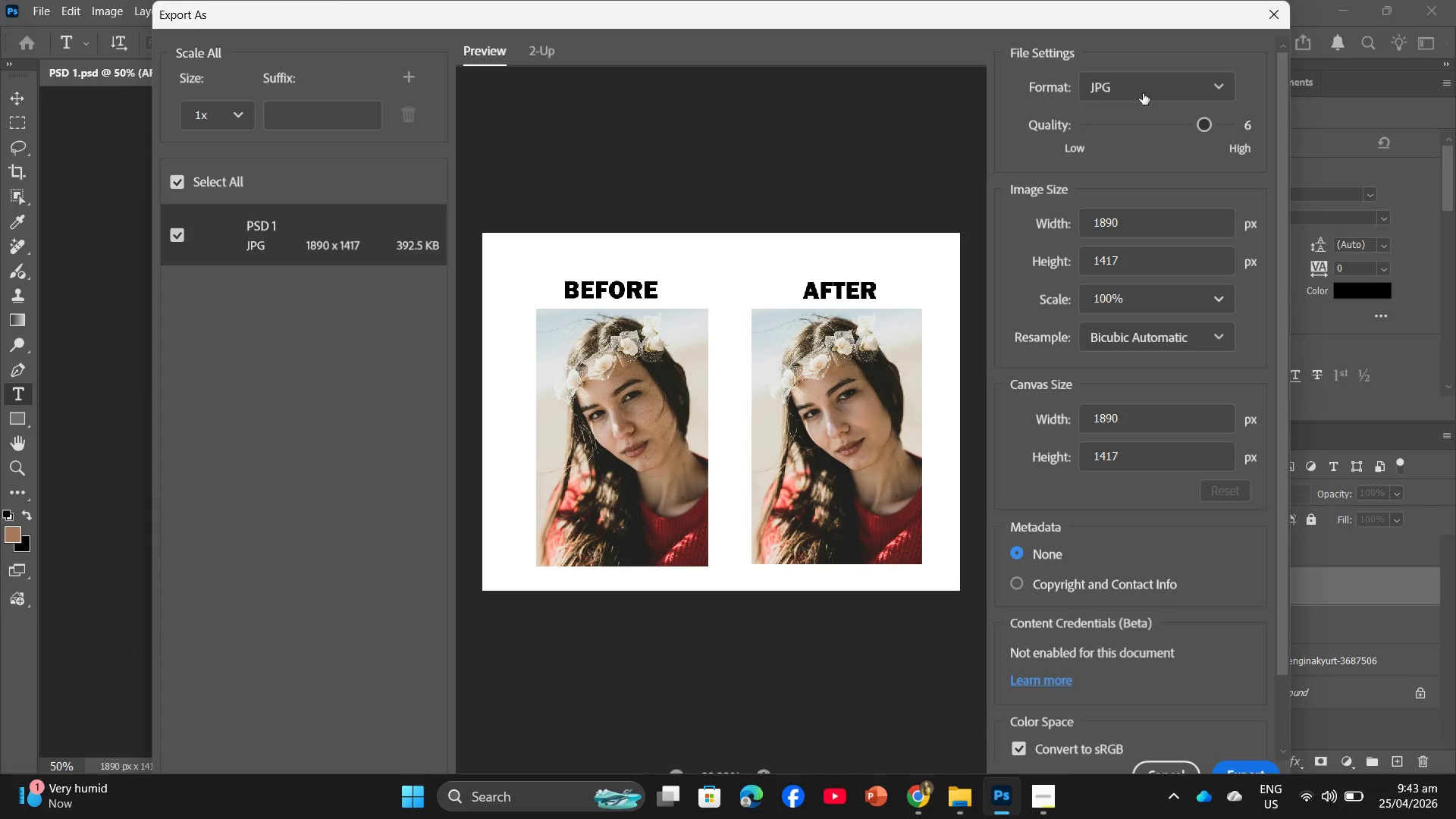 
left_click_drag(start_coordinate=[1207, 132], to_coordinate=[1256, 140])
 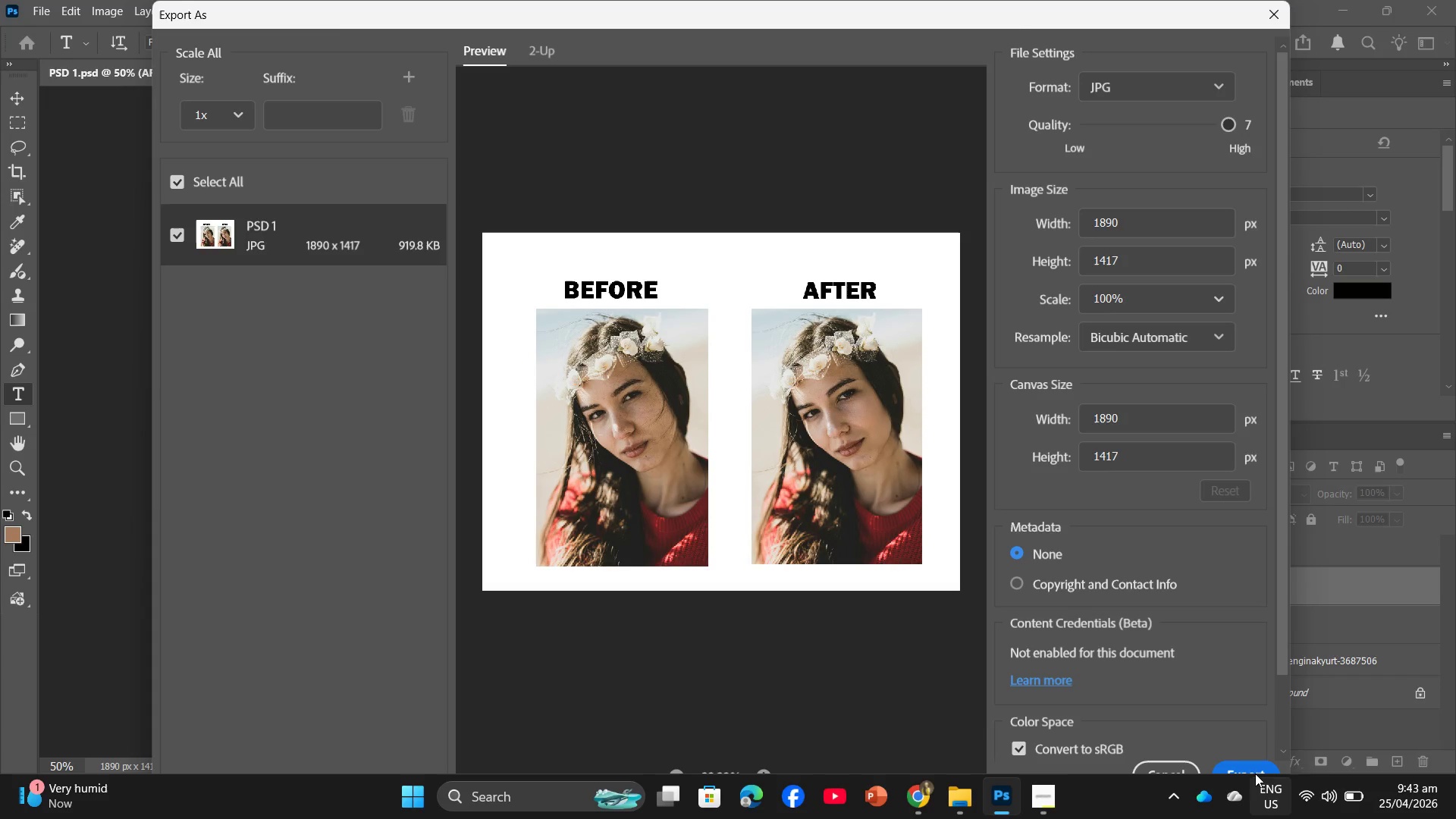 
left_click([1250, 764])
 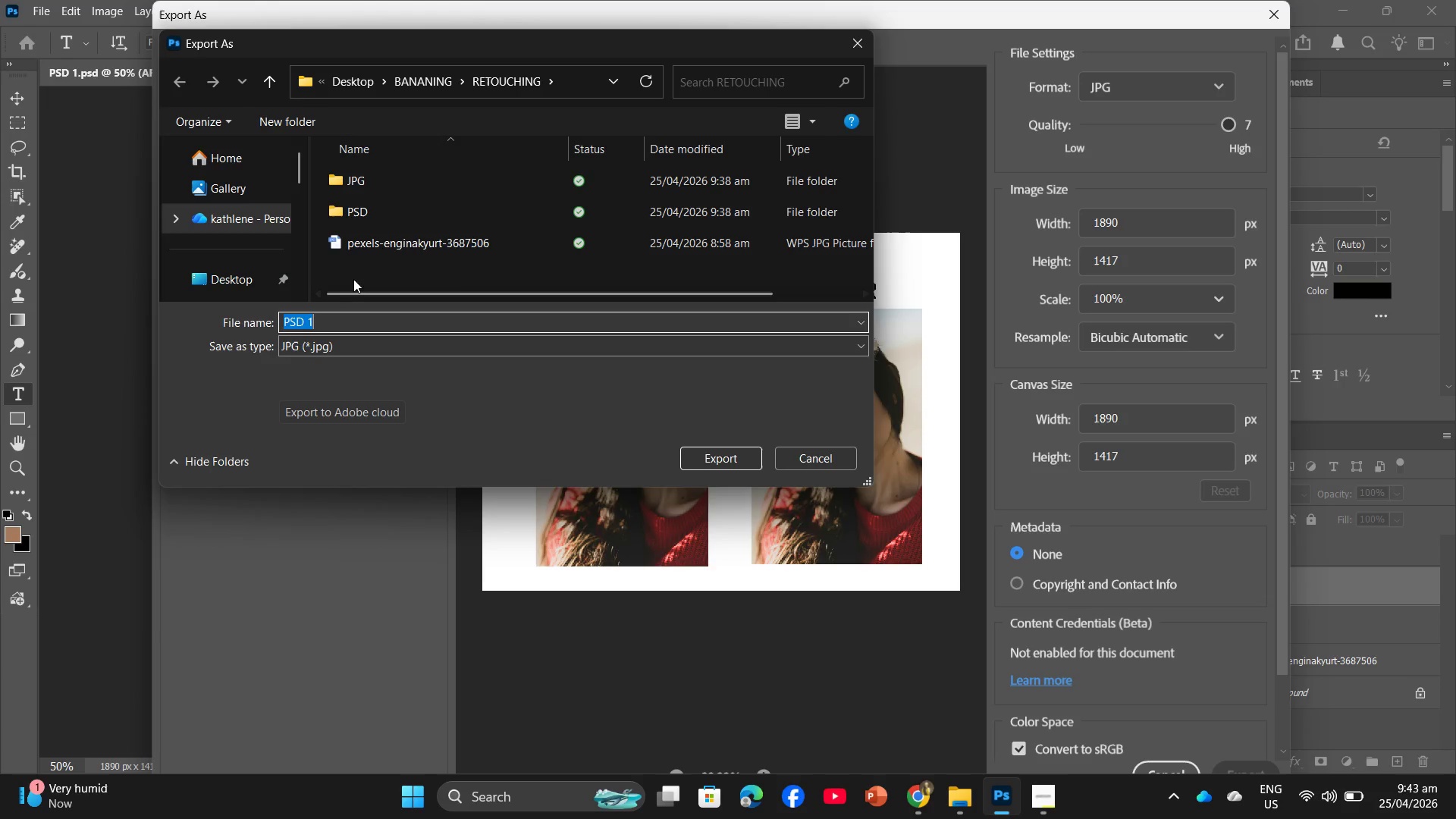 
scroll: coordinate [268, 215], scroll_direction: down, amount: 2.0
 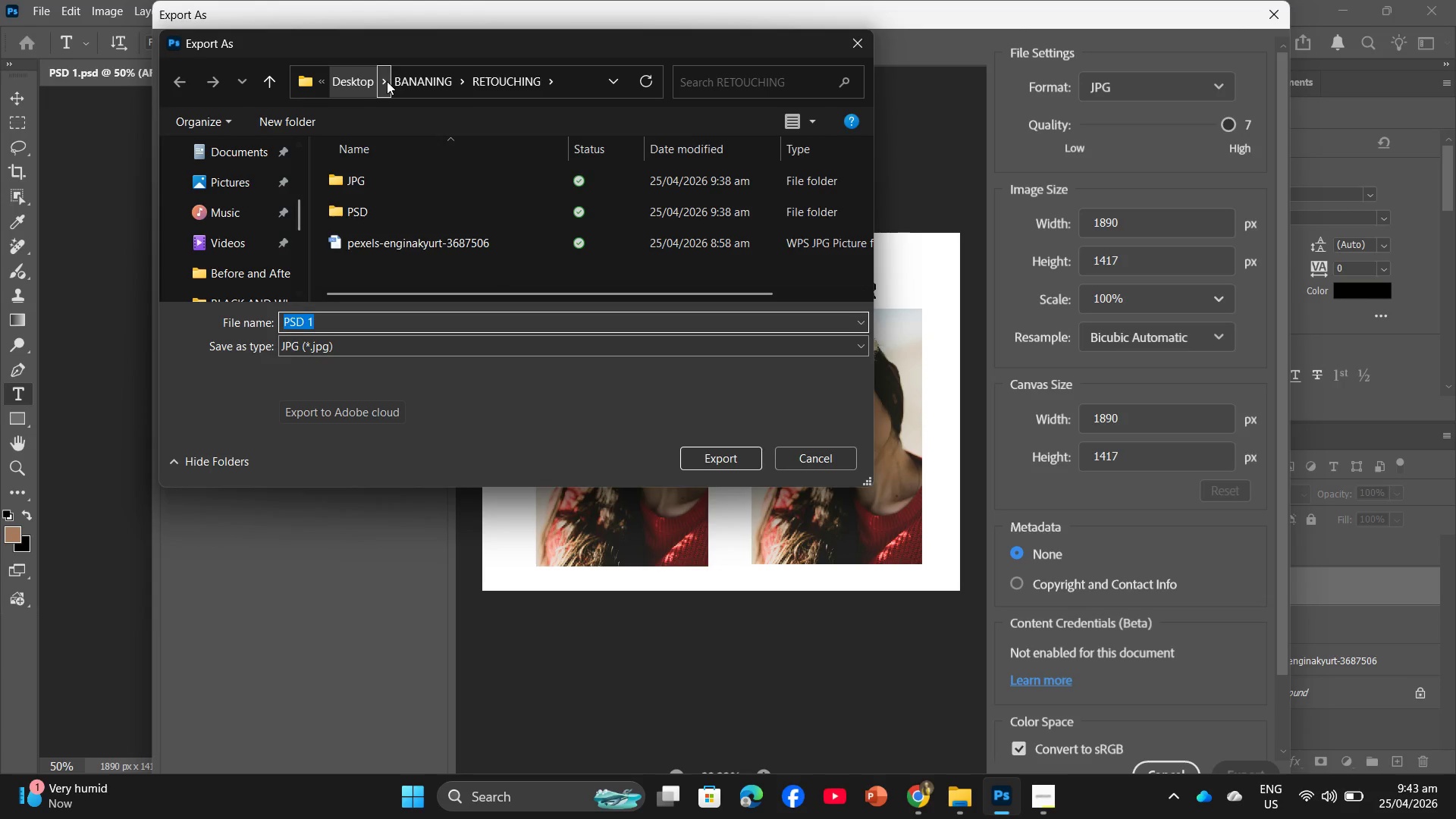 
left_click([410, 80])
 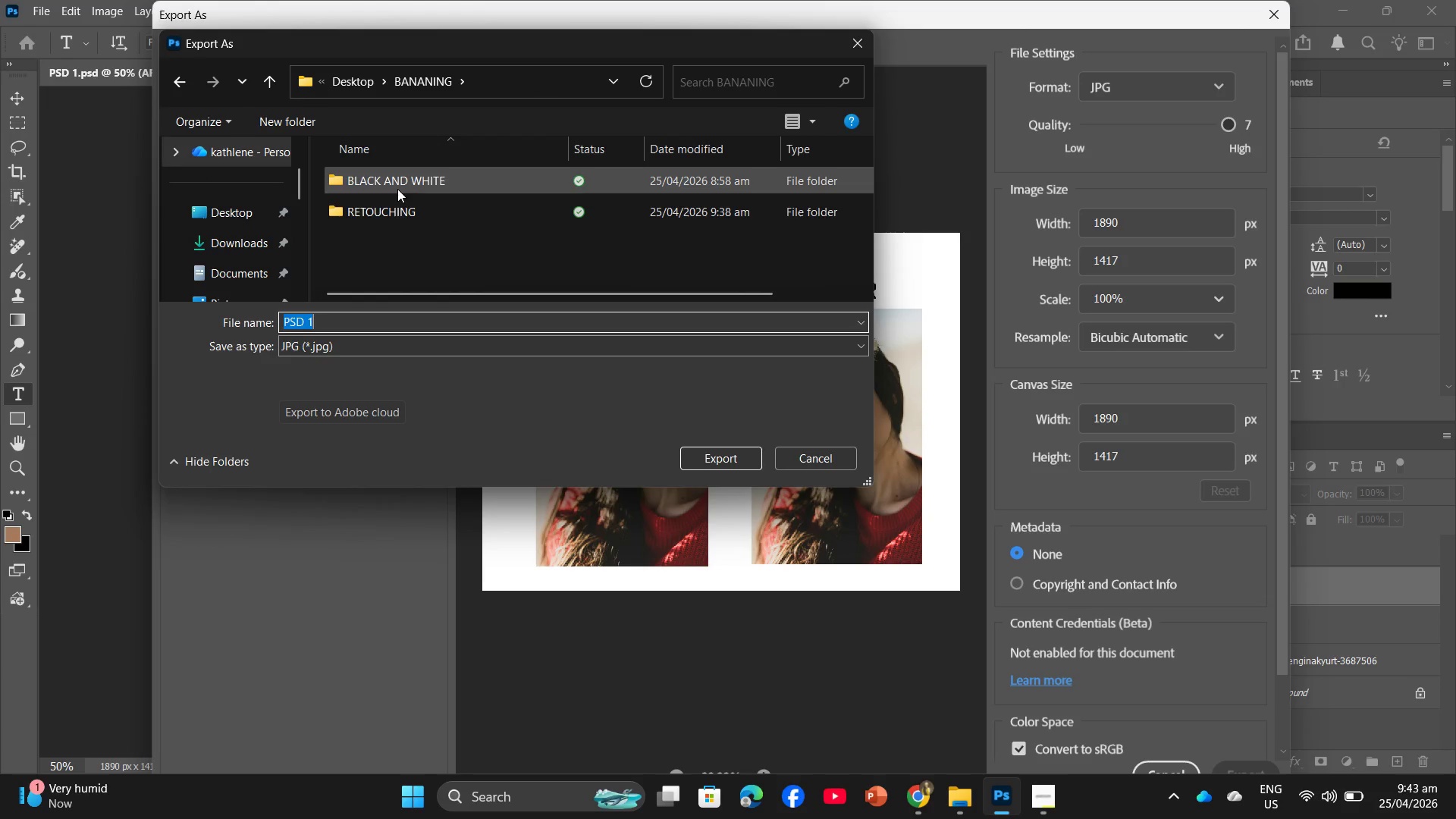 
double_click([395, 207])
 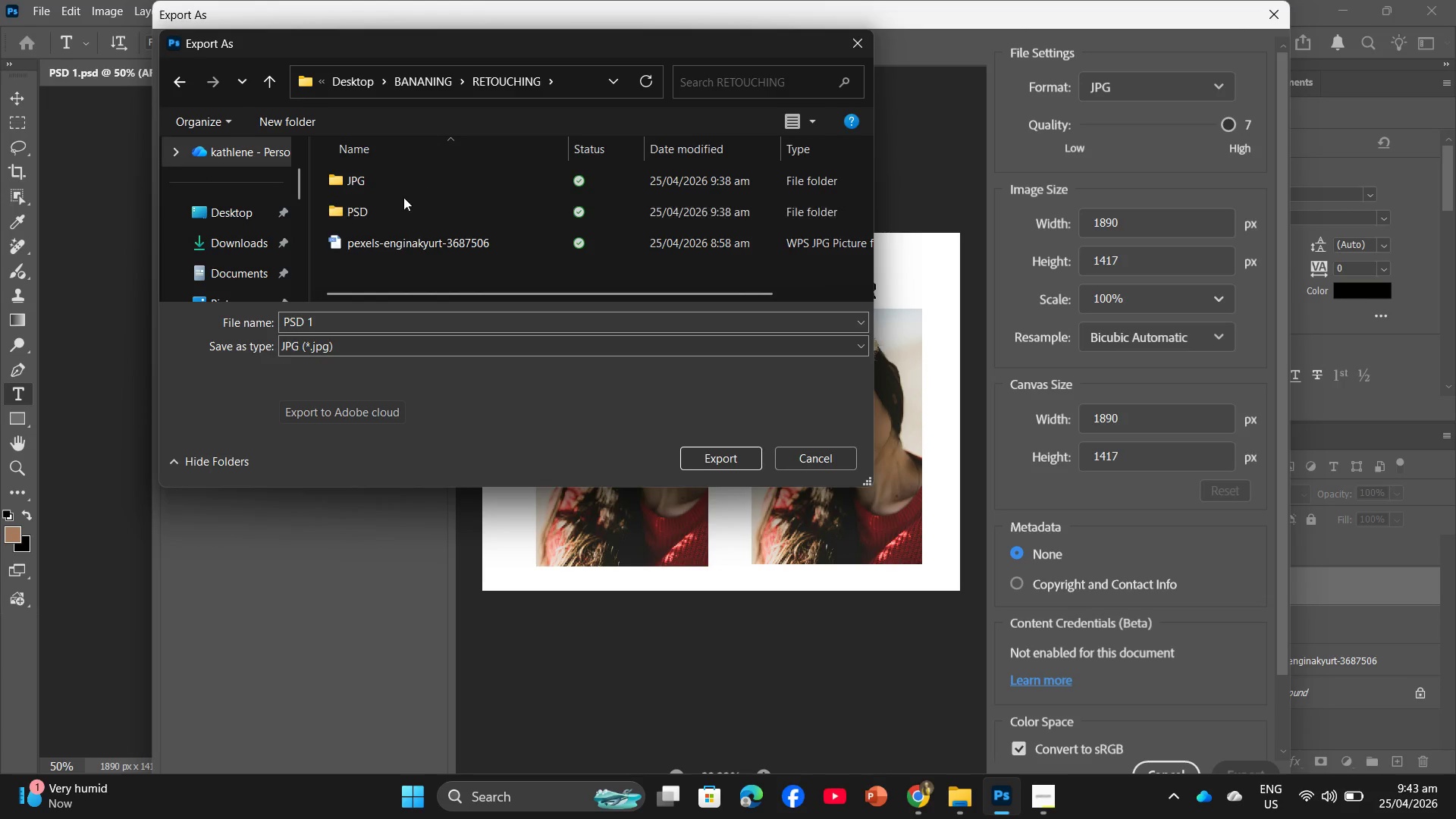 
right_click([405, 208])
 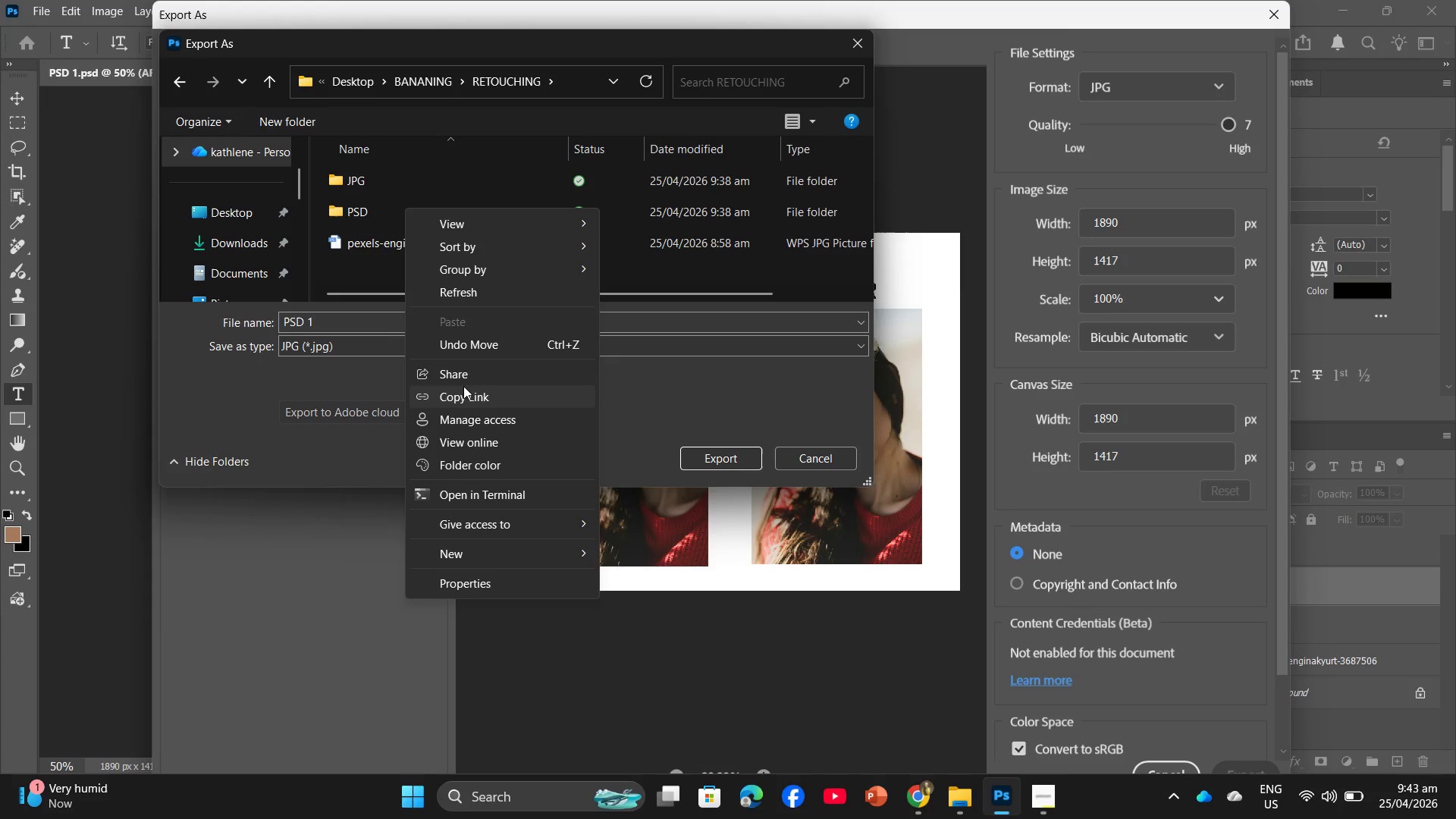 
double_click([374, 215])
 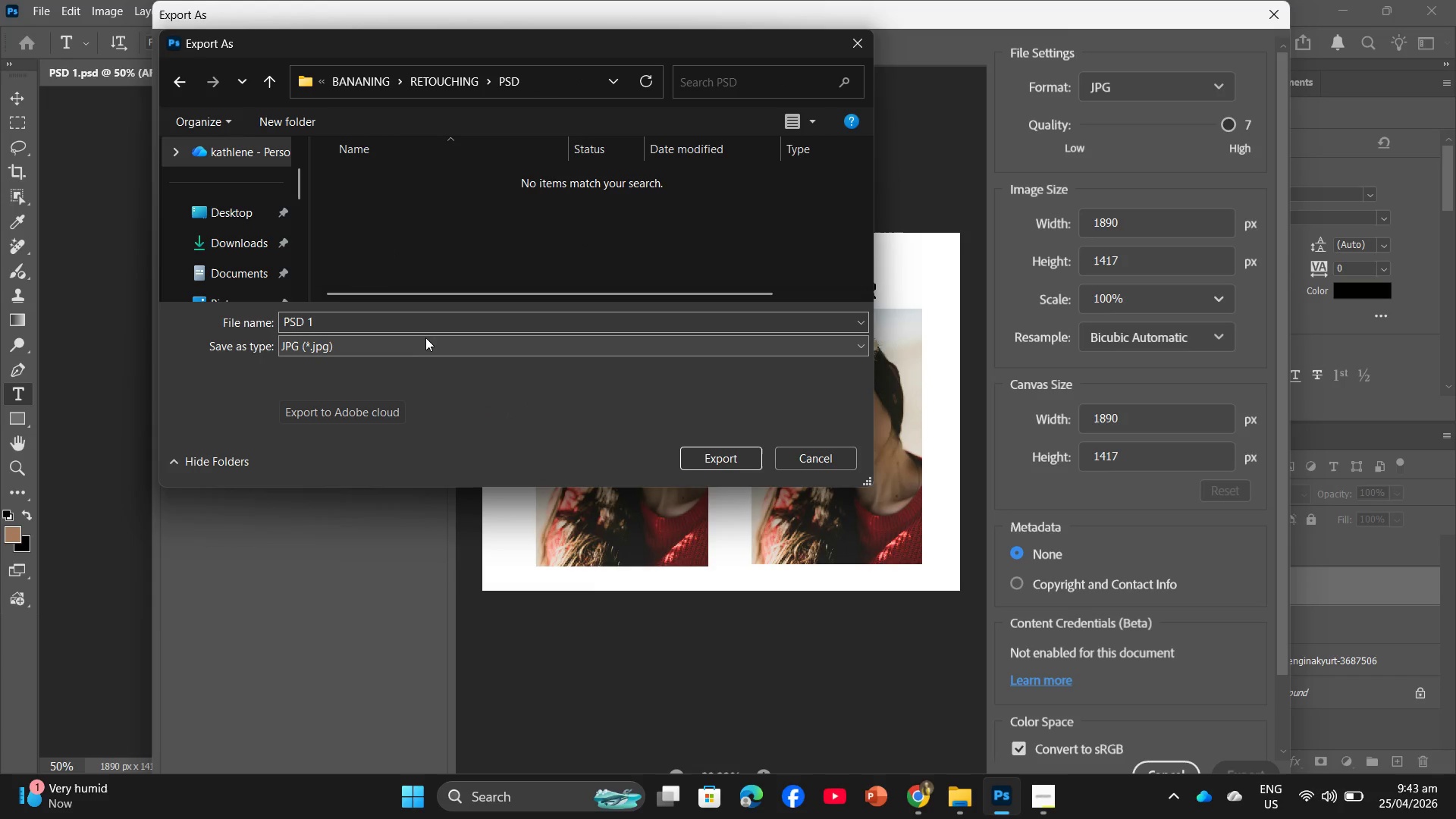 
left_click([402, 326])
 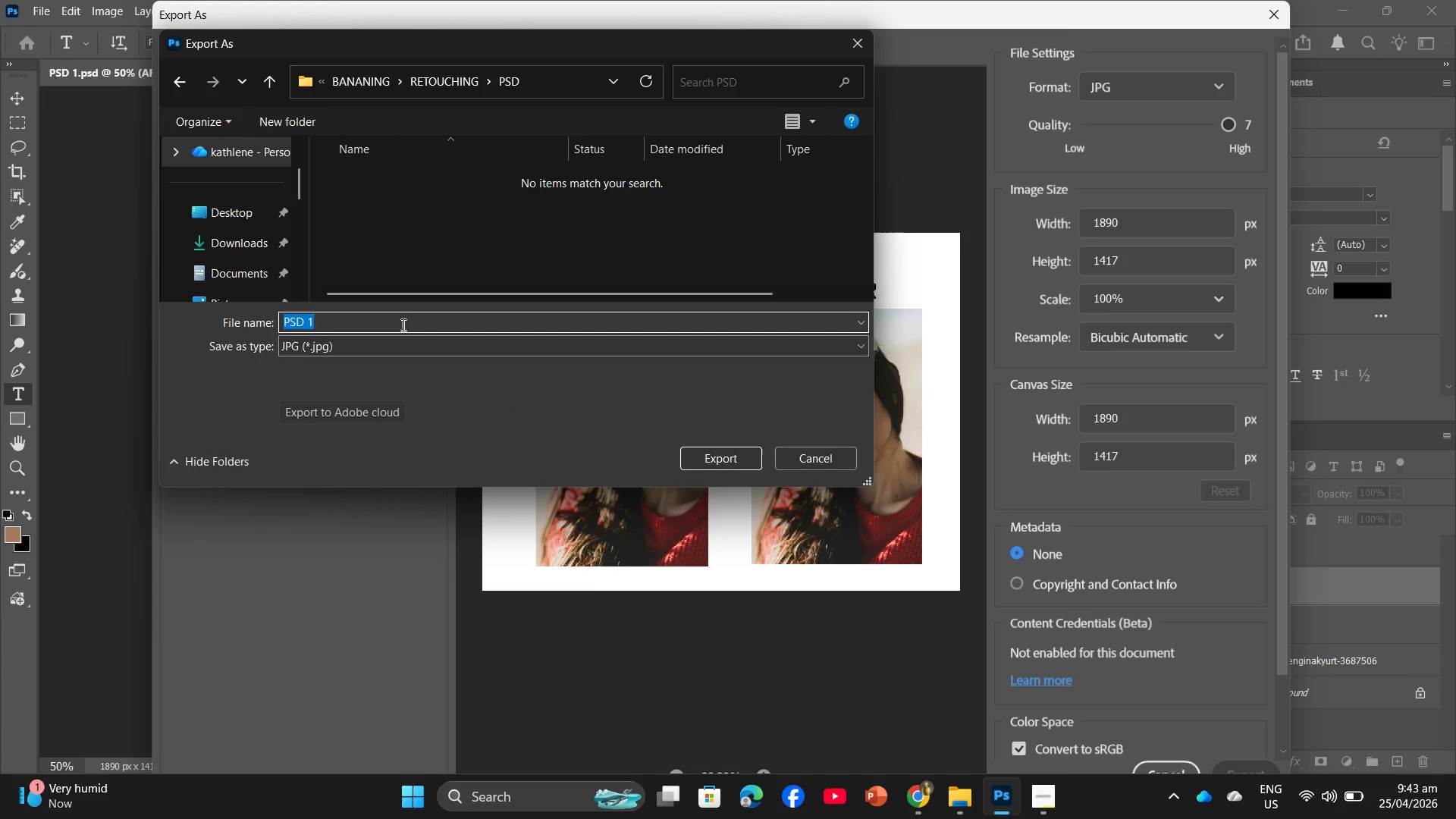 
key(Backspace)
 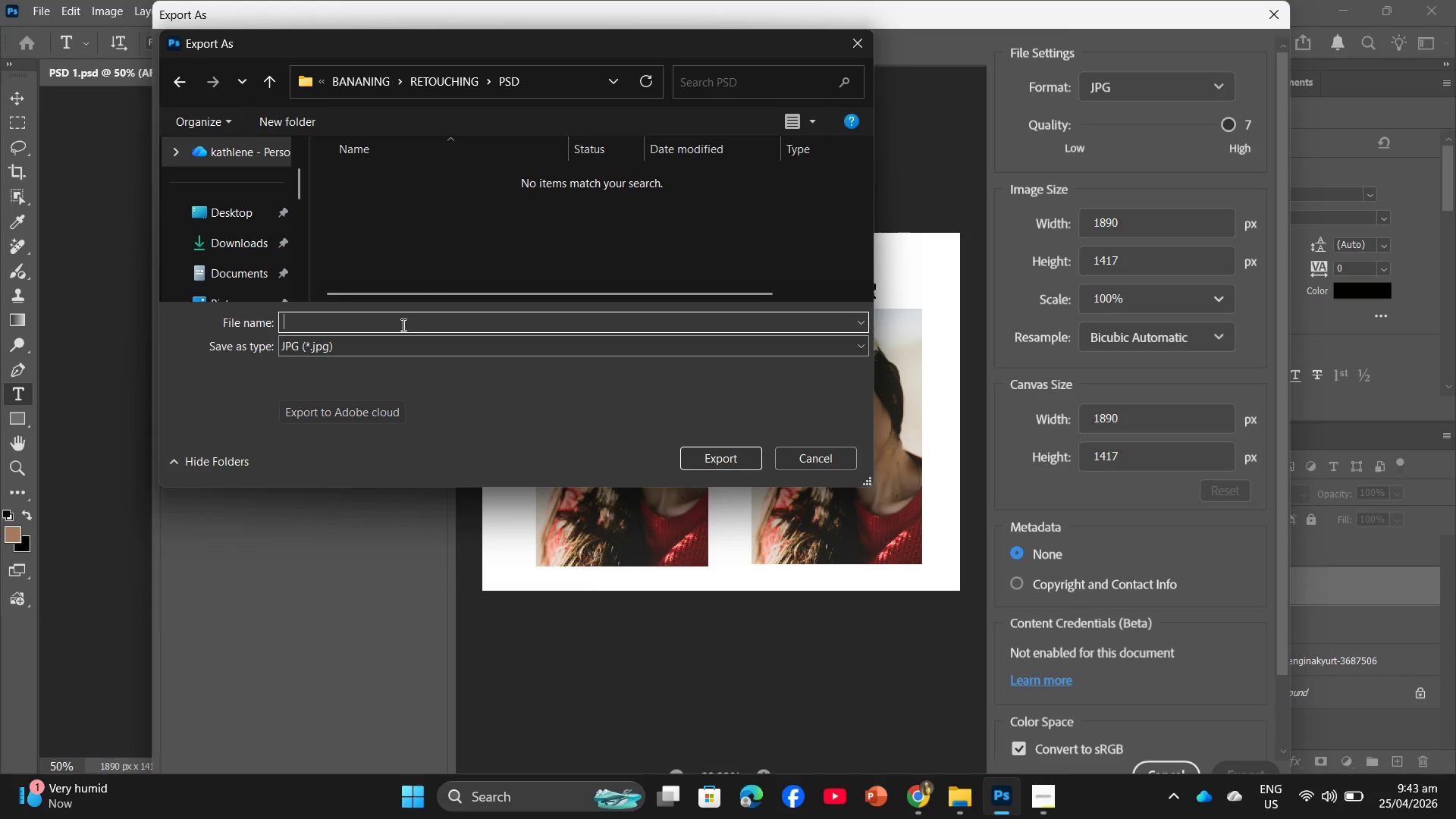 
key(1)
 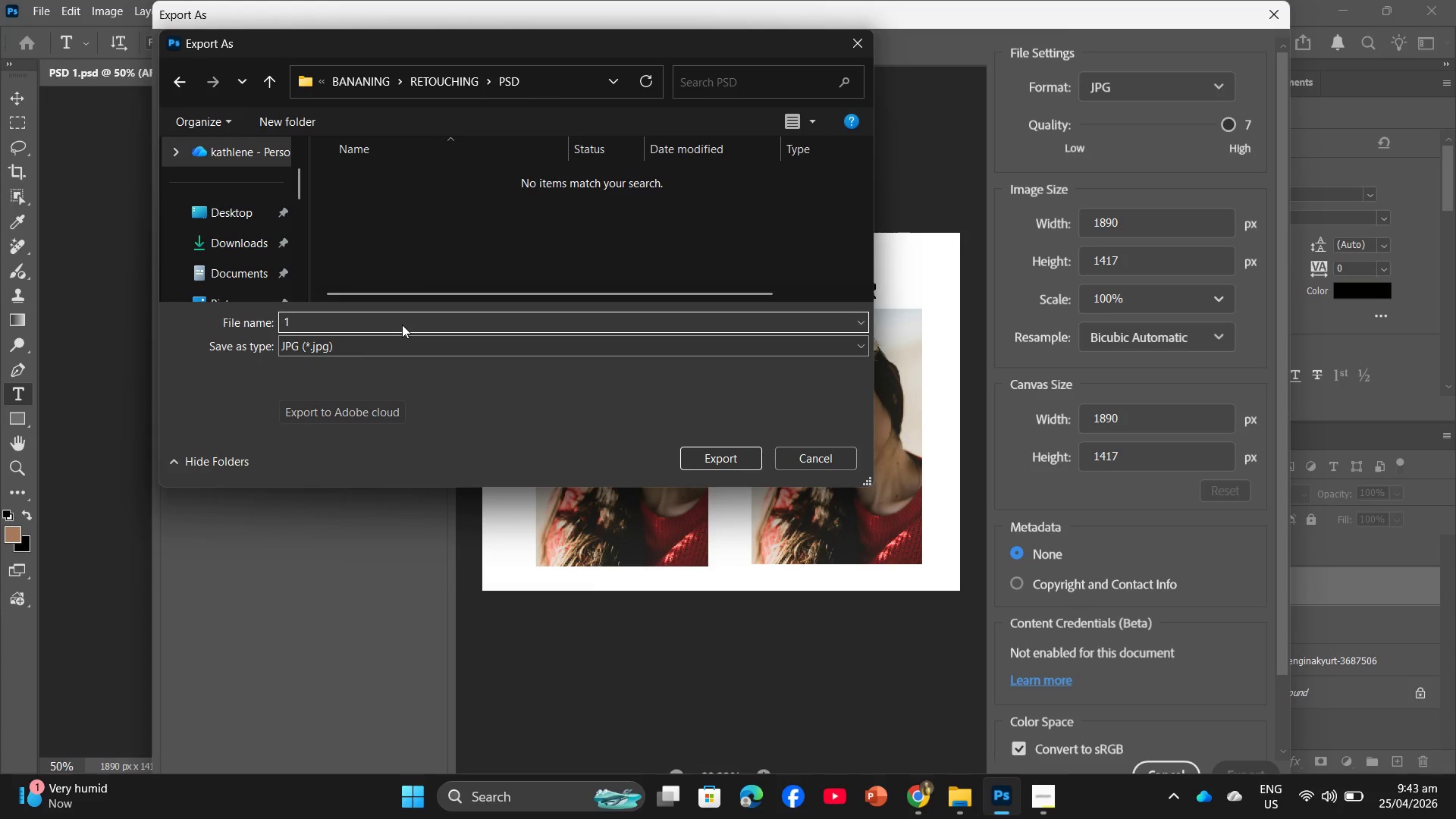 
key(Enter)
 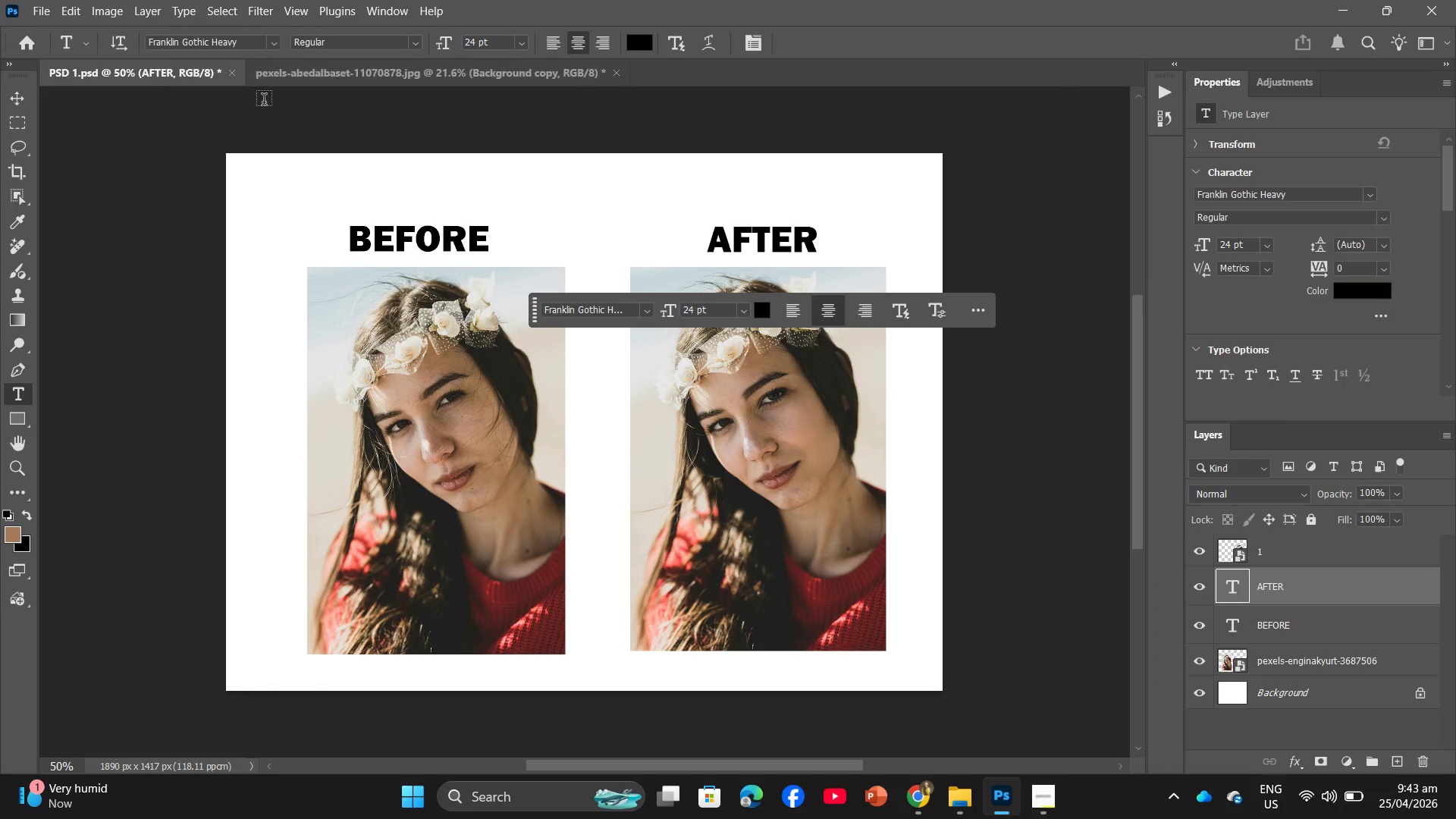 
left_click([968, 797])
 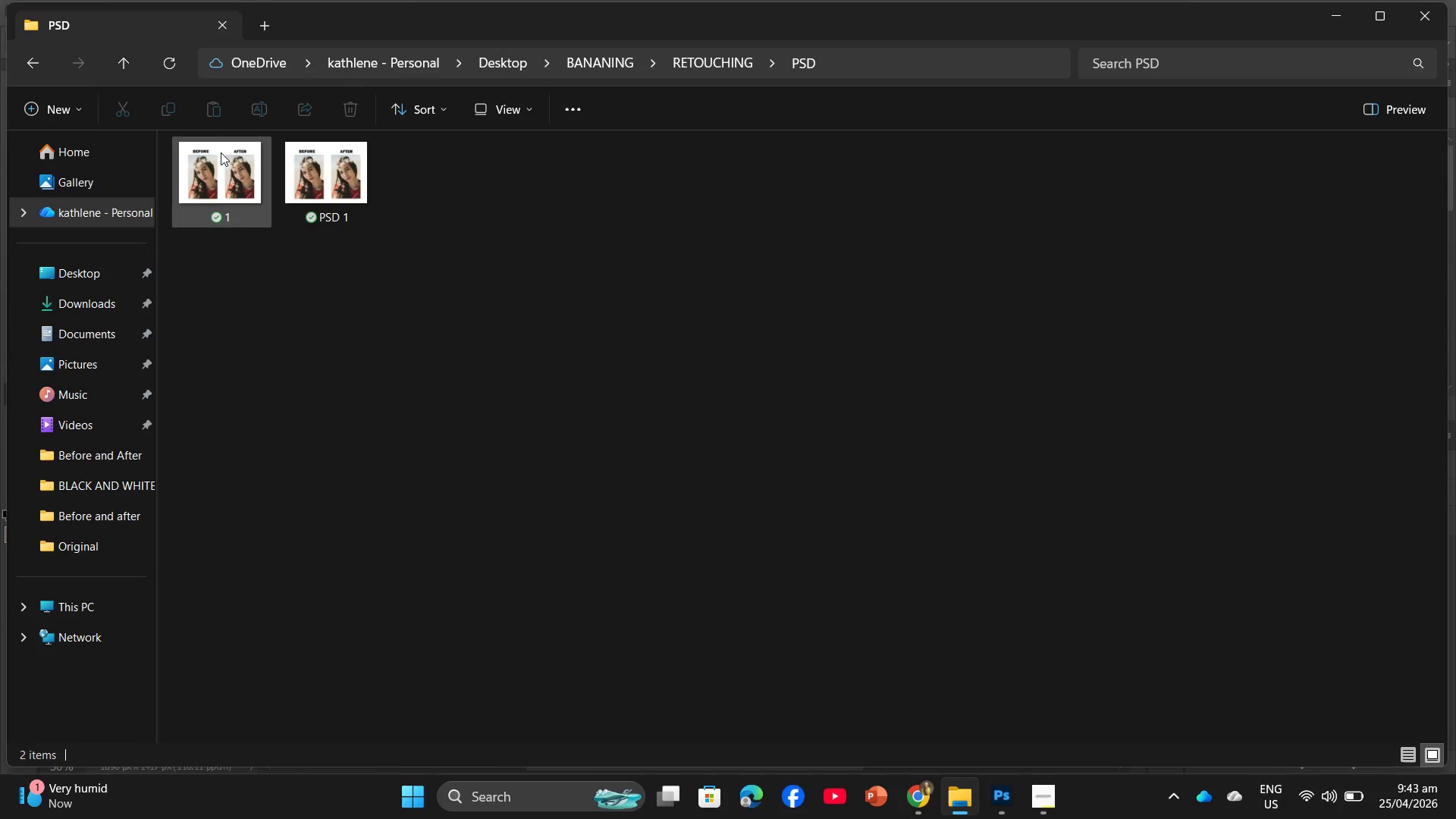 
mouse_move([251, 166])
 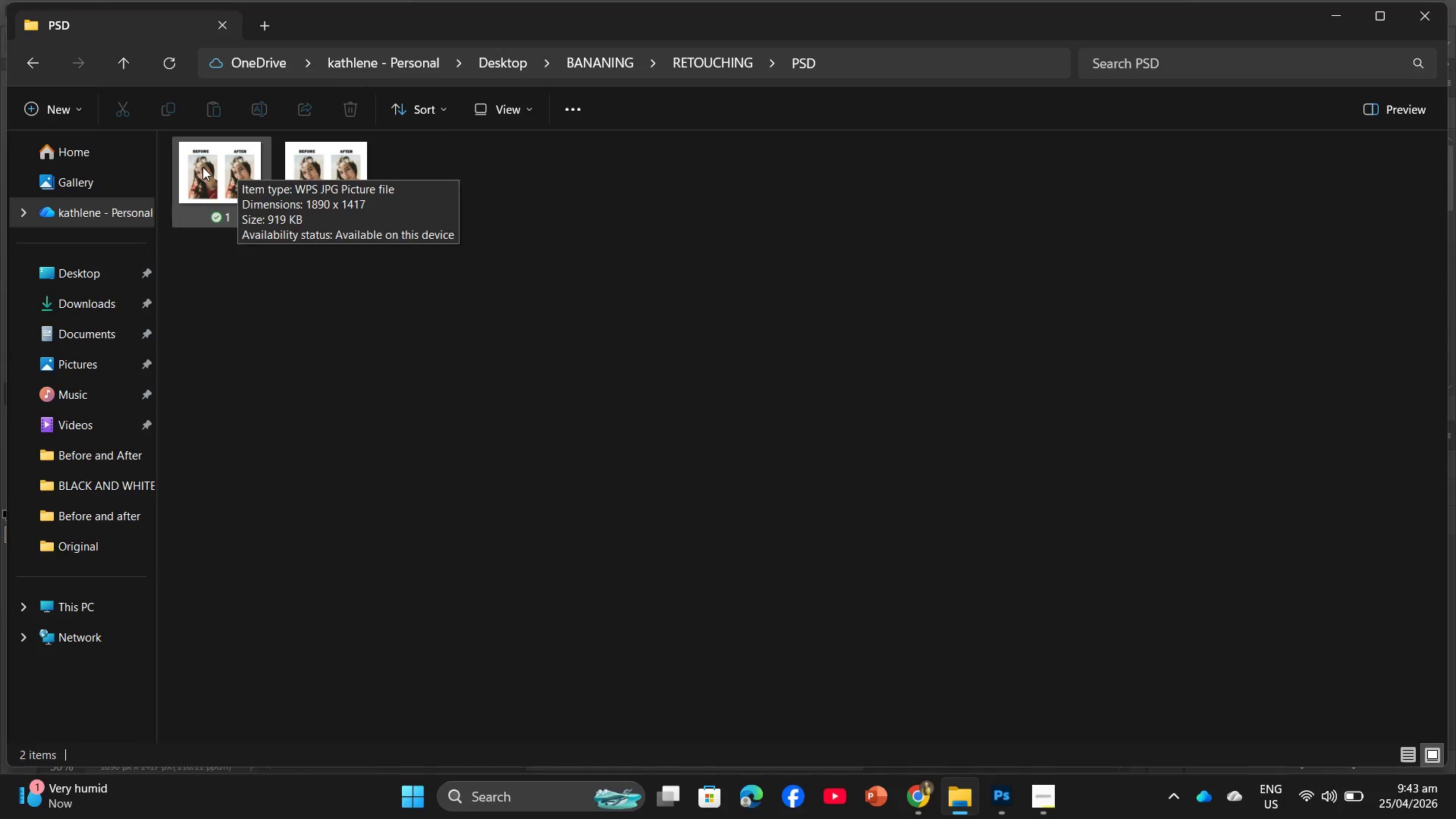 
left_click([202, 167])
 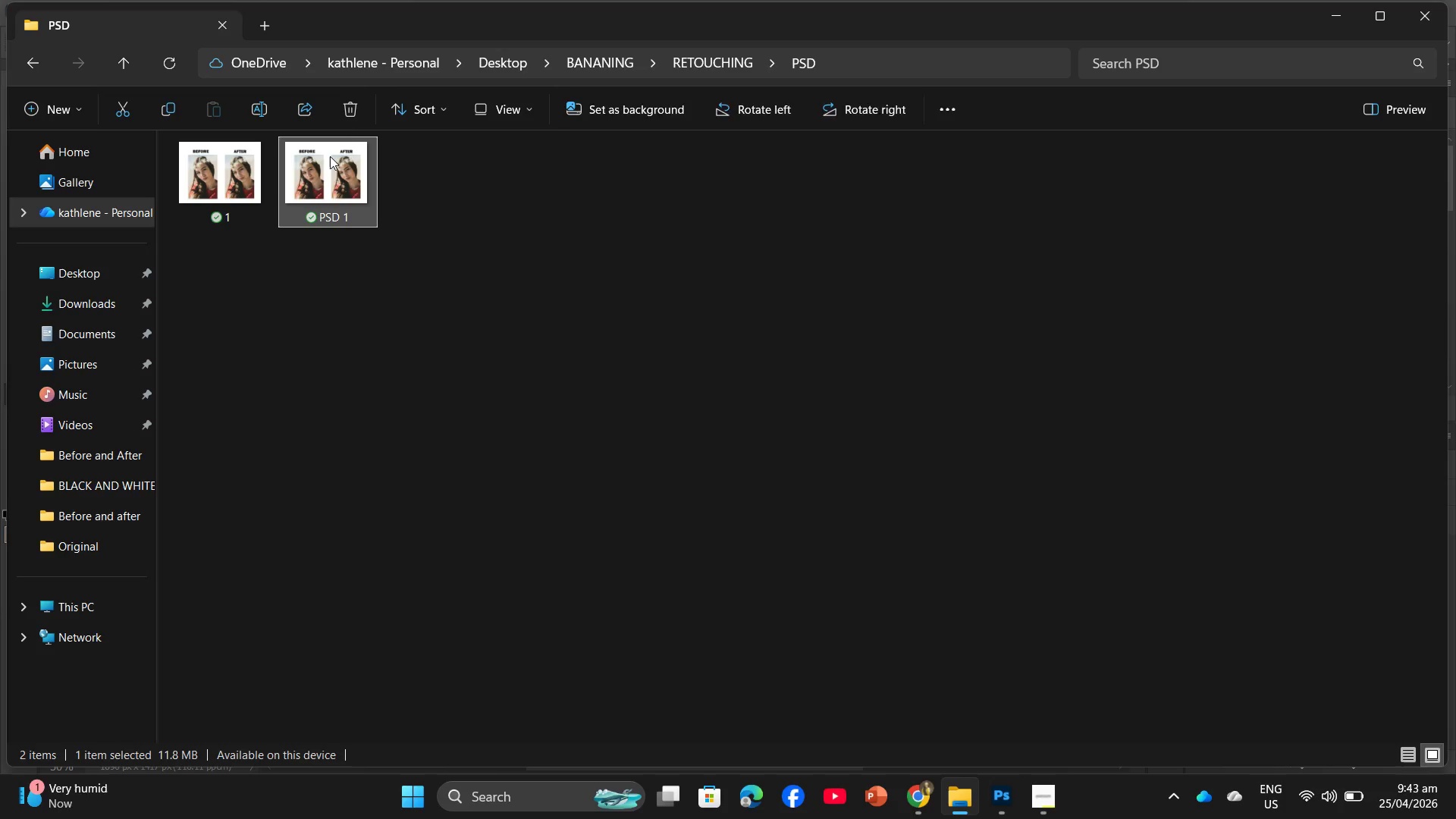 
double_click([360, 102])
 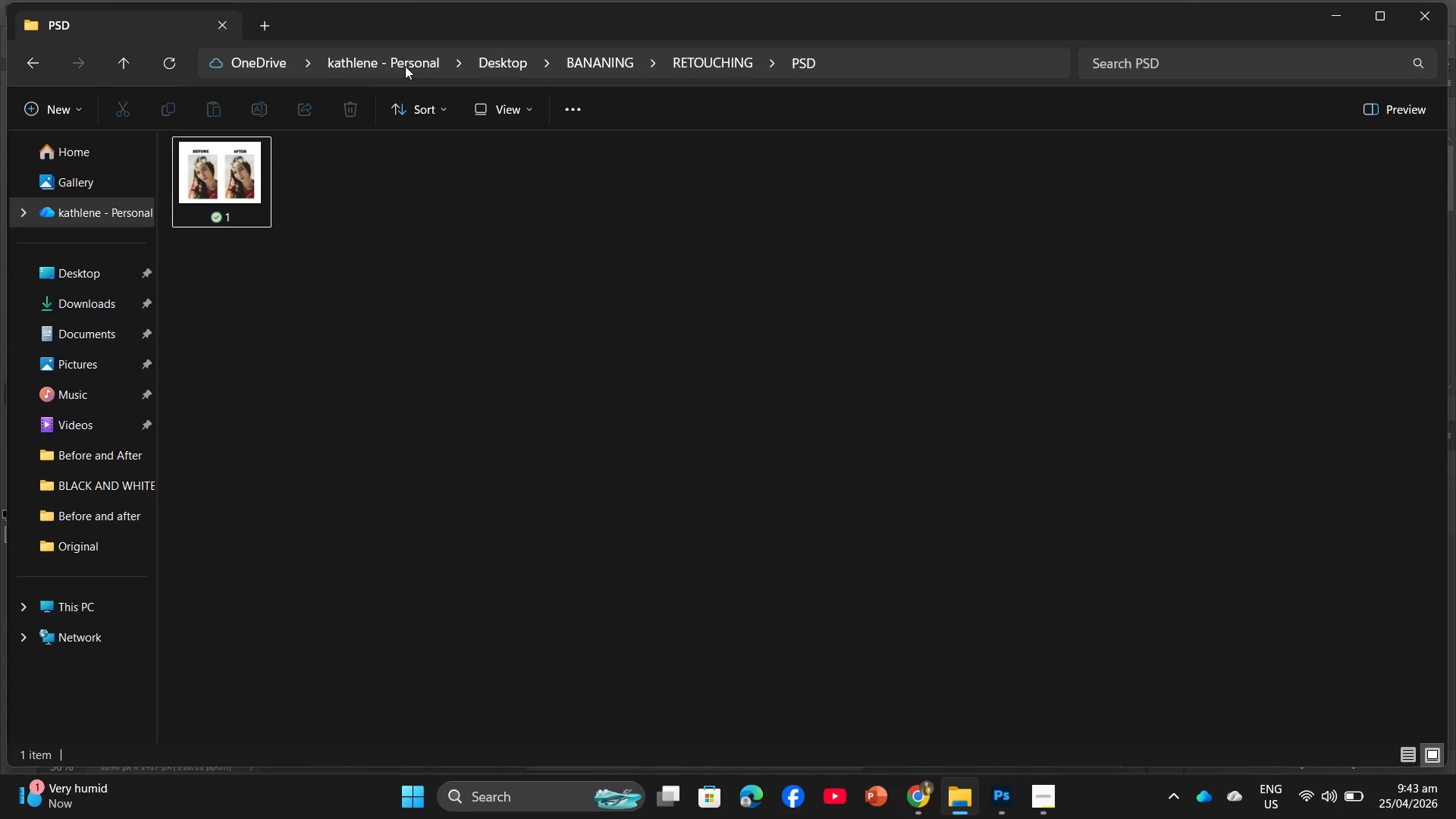 
left_click([573, 64])
 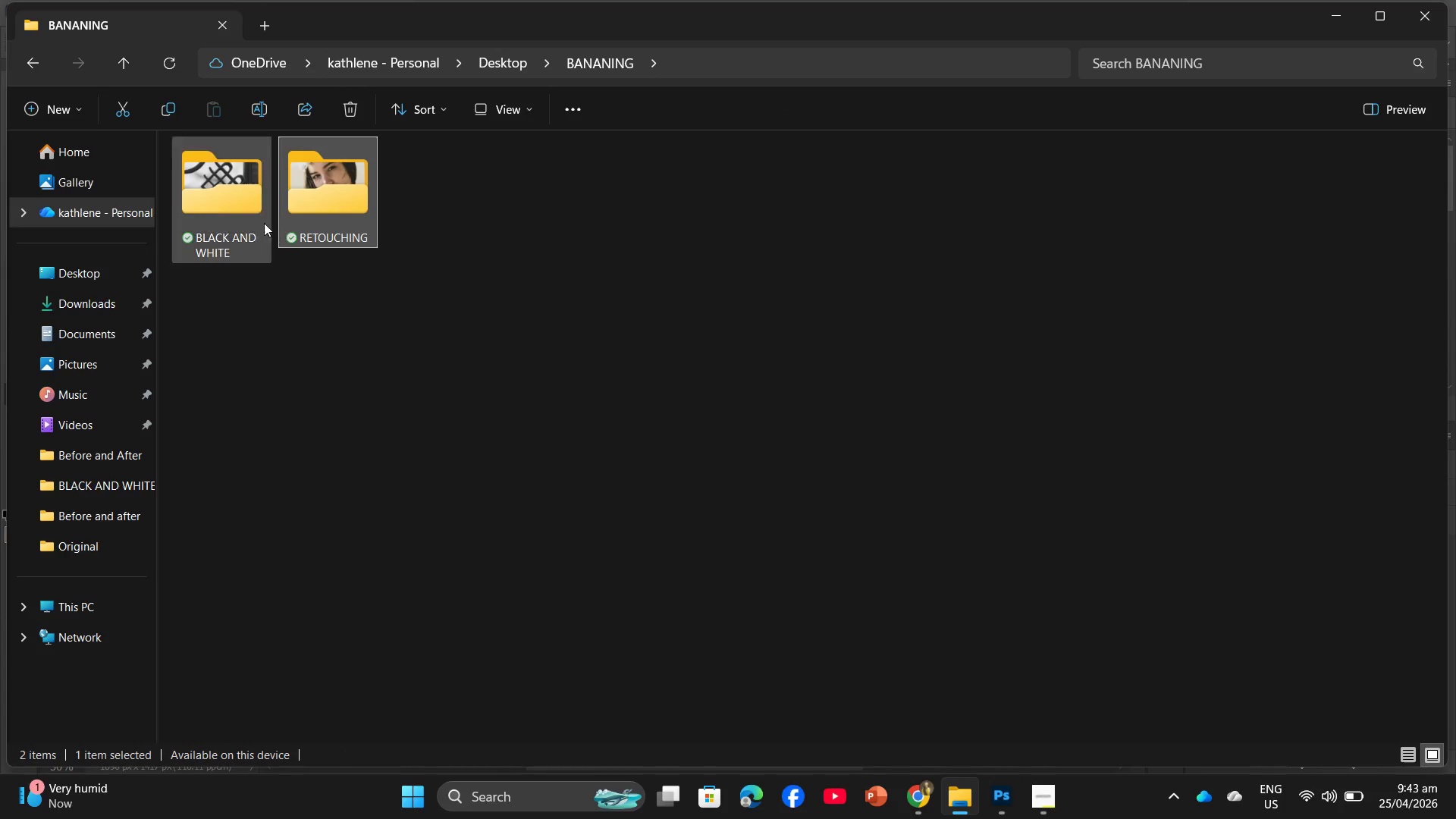 
double_click([253, 221])
 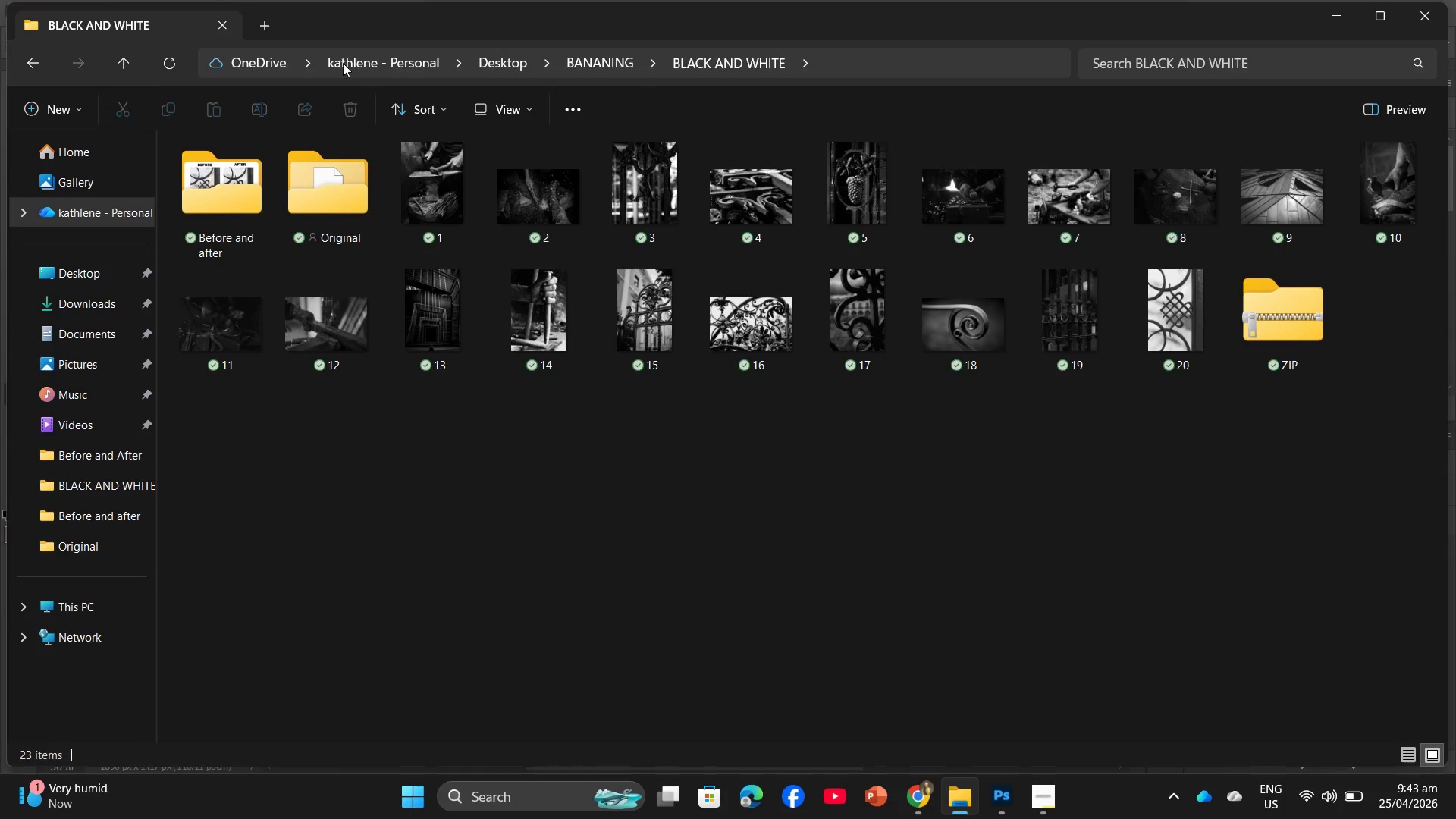 
left_click([595, 62])
 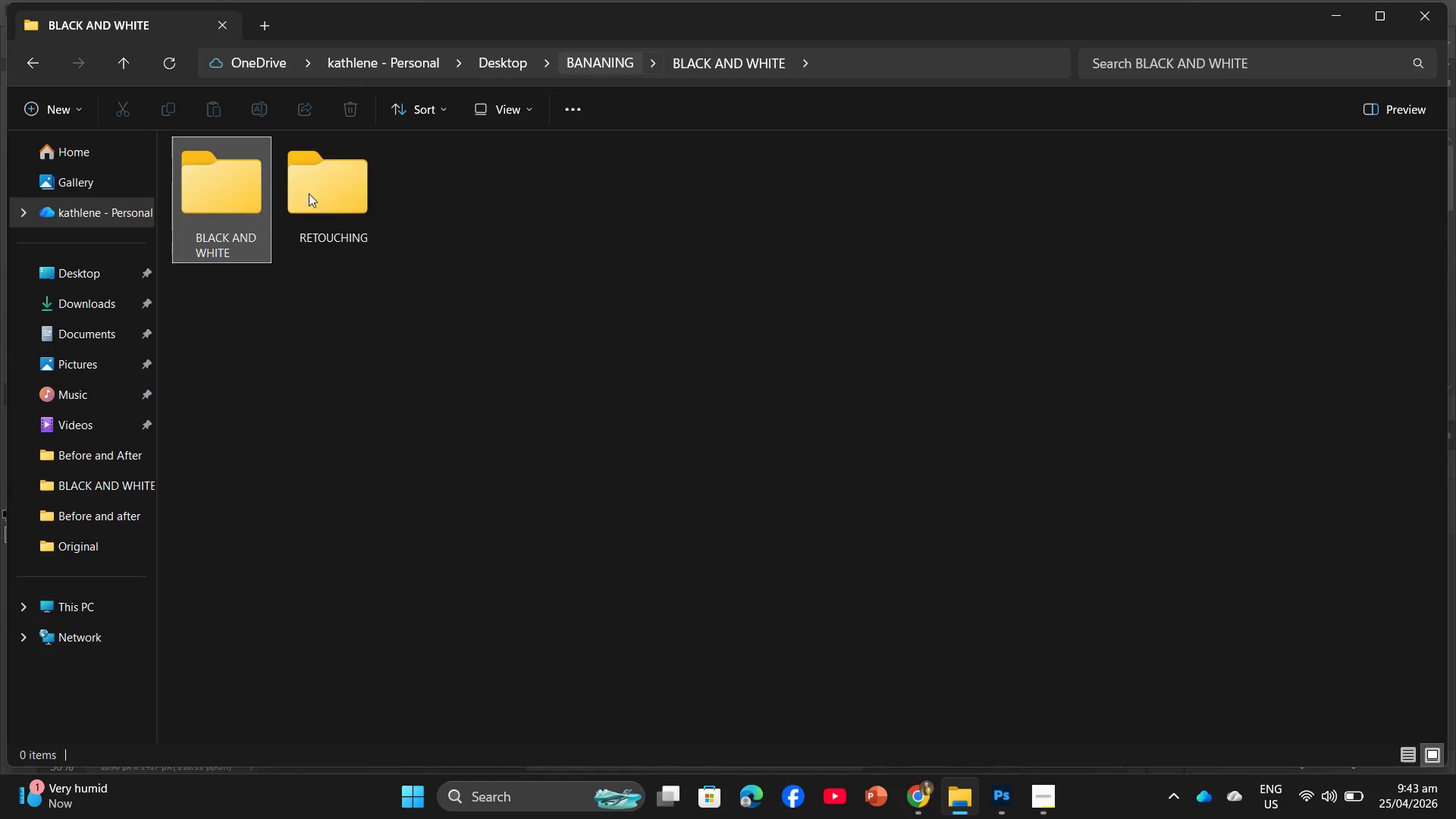 
left_click([347, 200])
 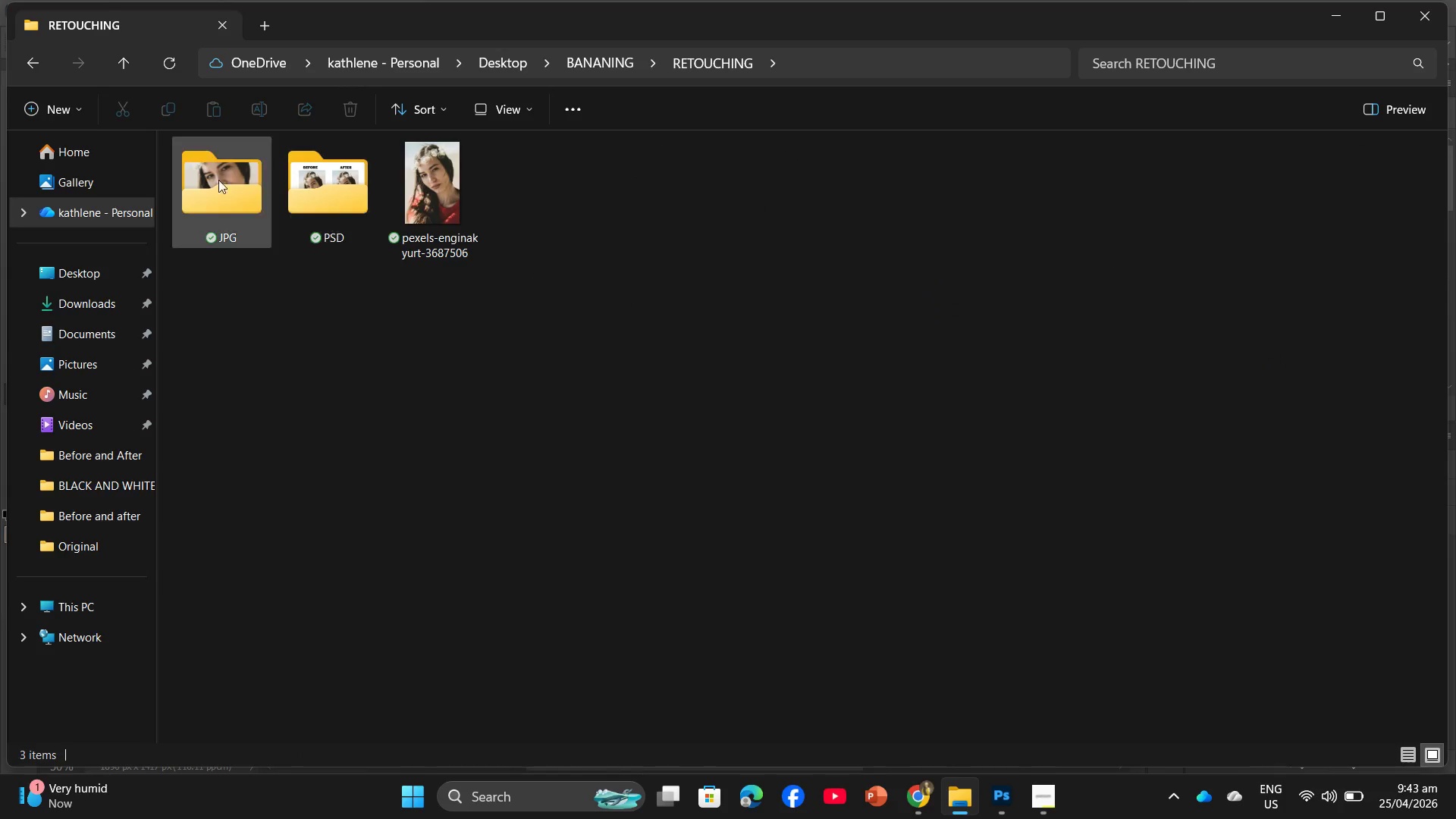 
double_click([201, 179])
 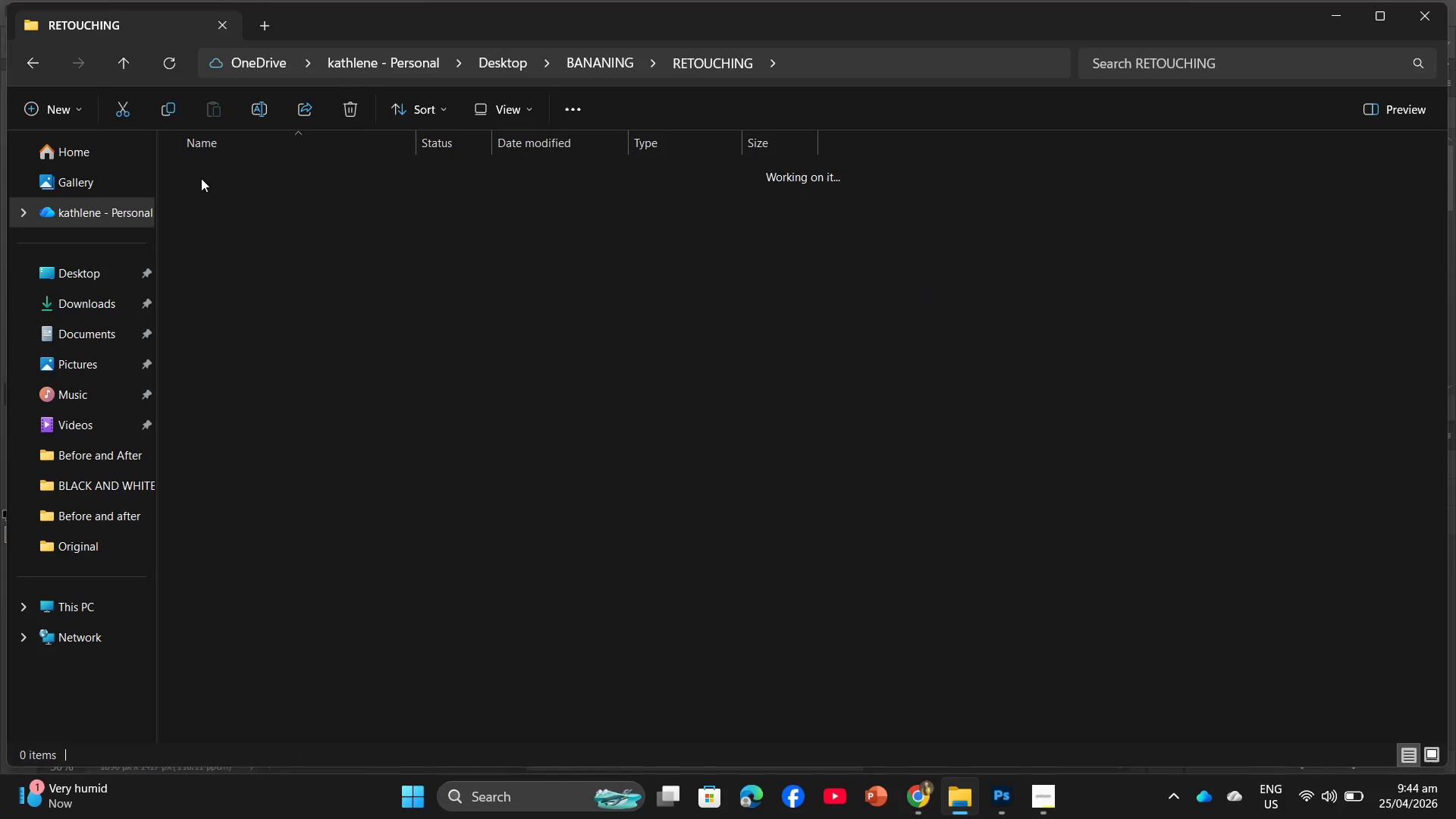 
triple_click([201, 178])
 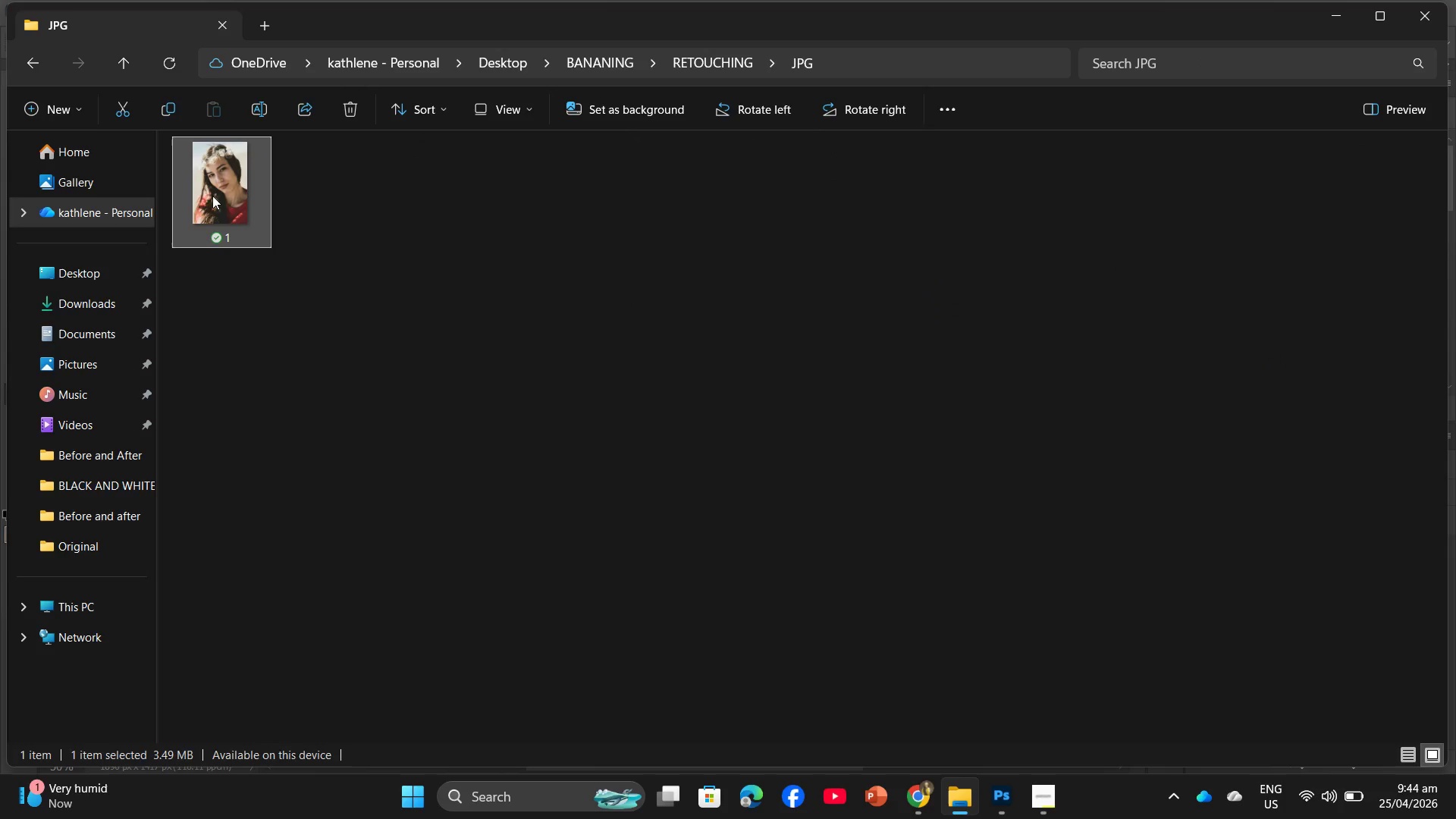 
left_click_drag(start_coordinate=[208, 193], to_coordinate=[670, 80])
 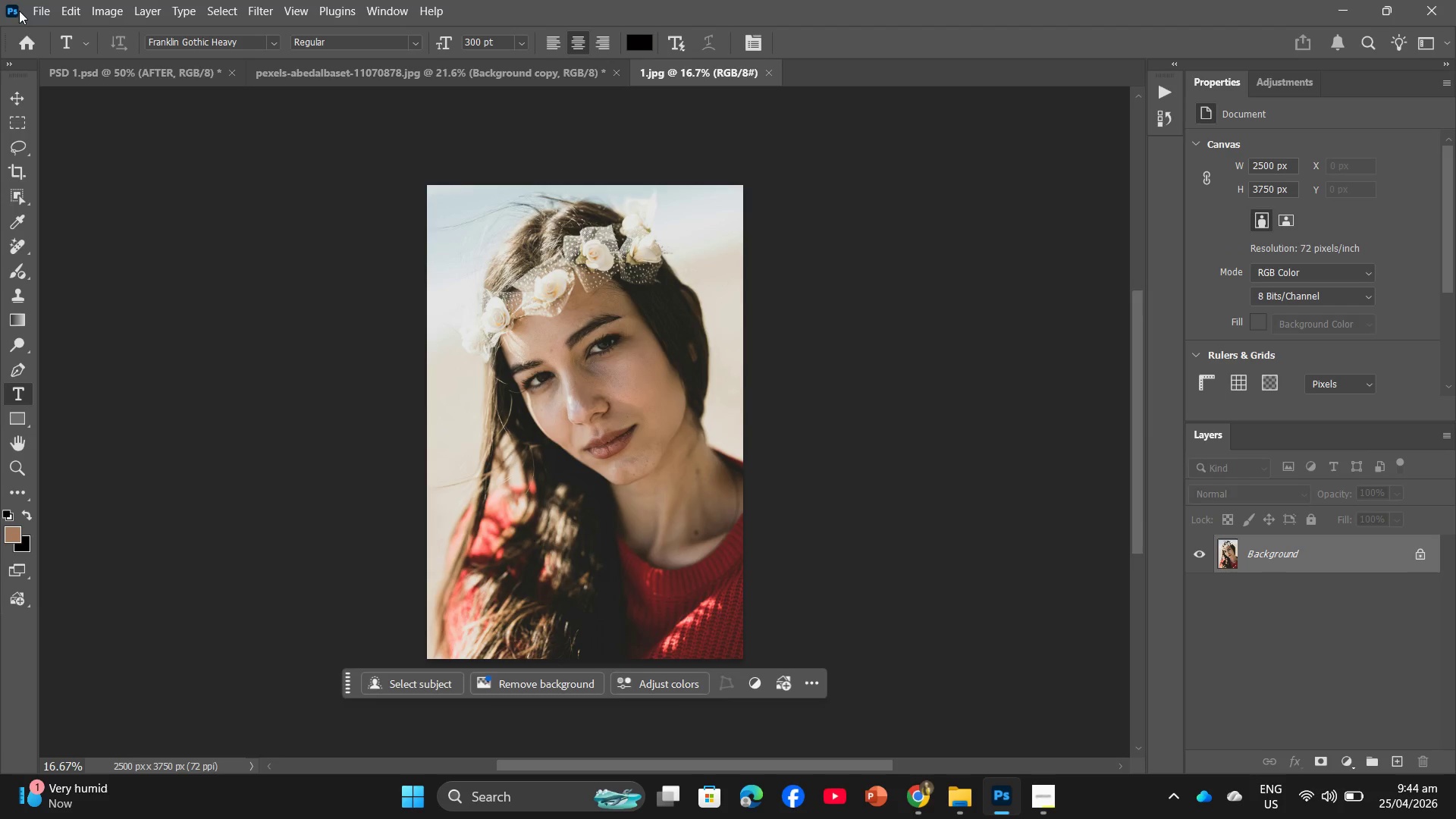 
left_click([42, 11])
 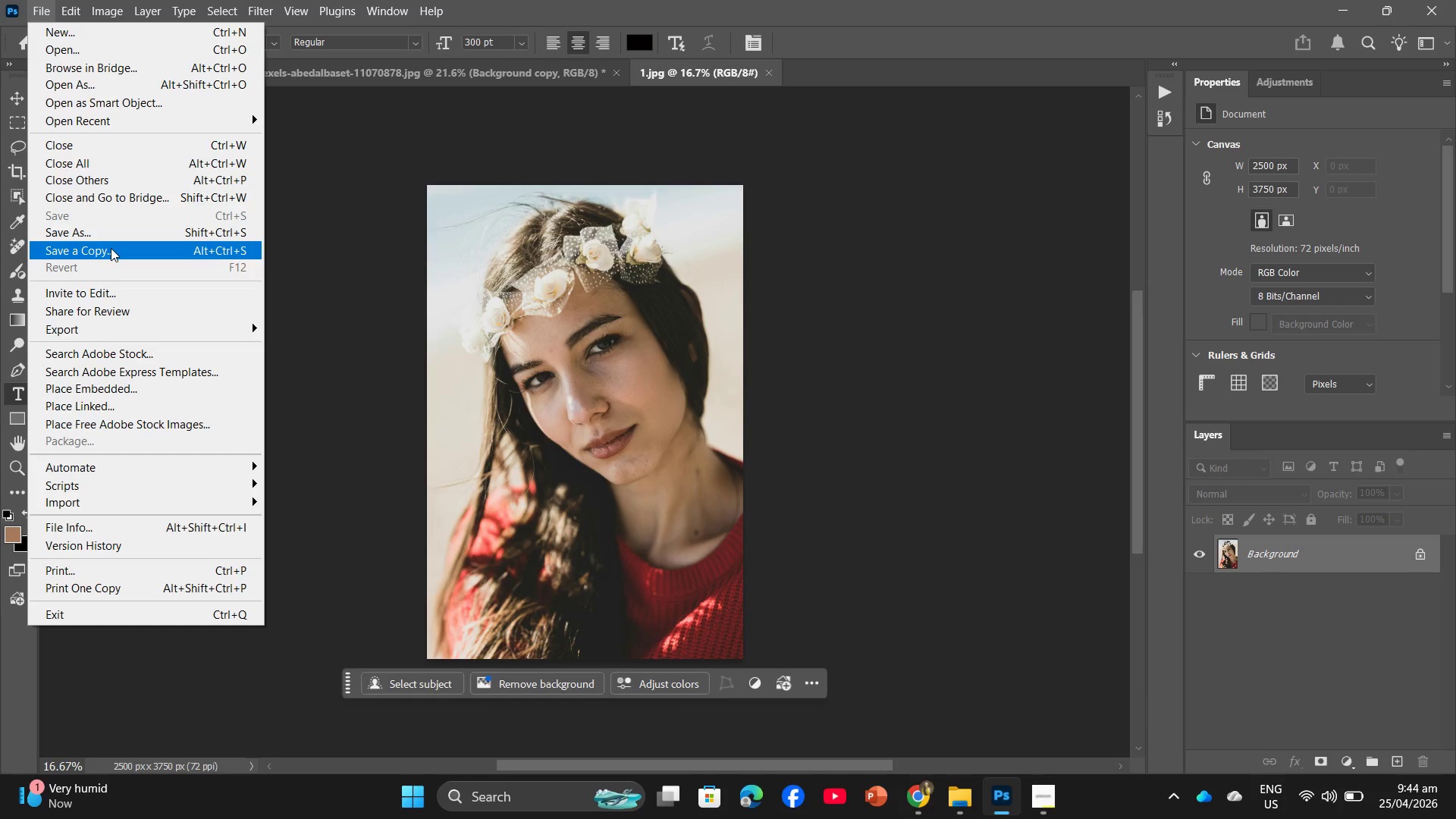 
left_click([111, 231])
 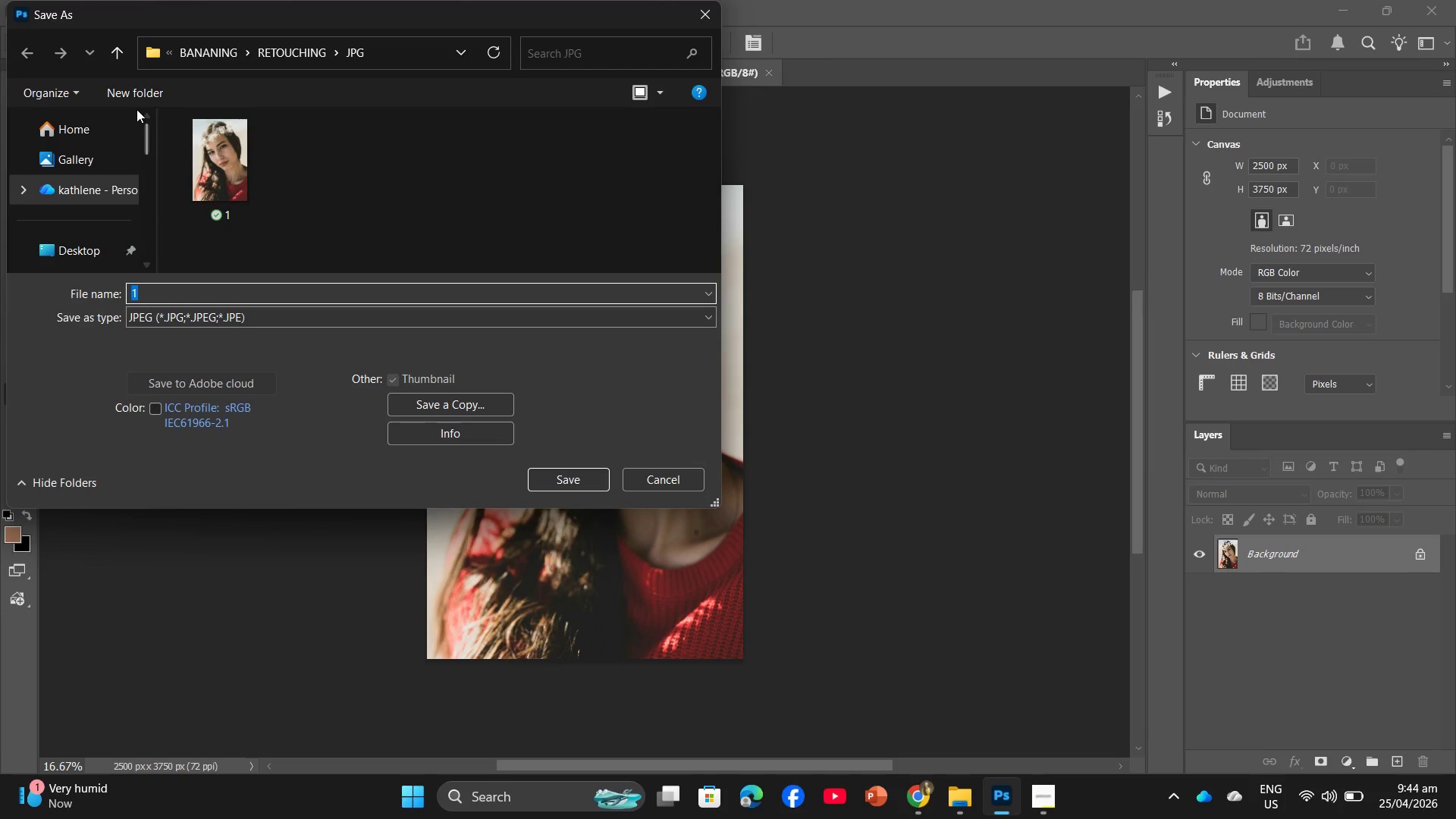 
left_click([227, 54])
 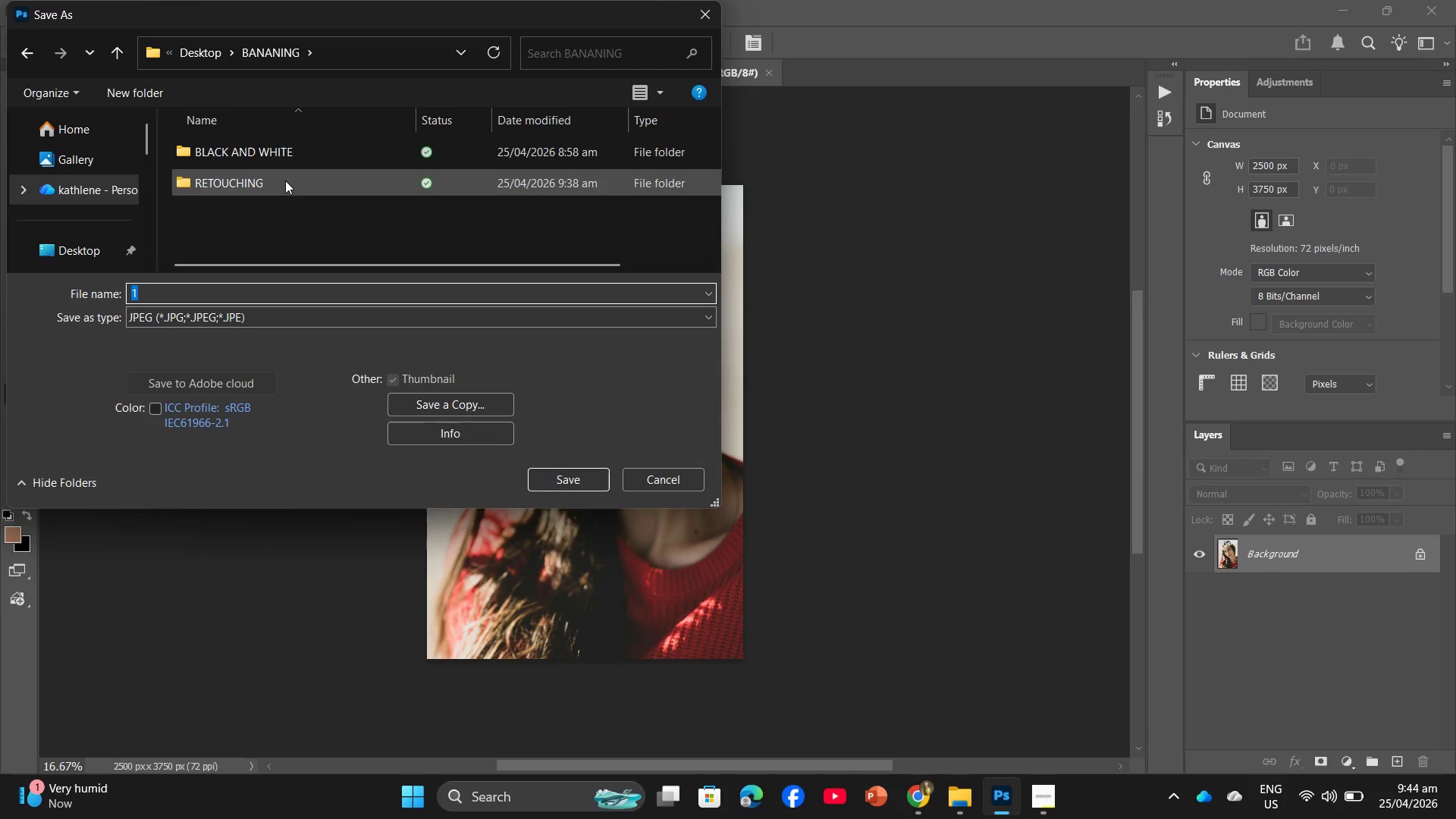 
double_click([285, 180])
 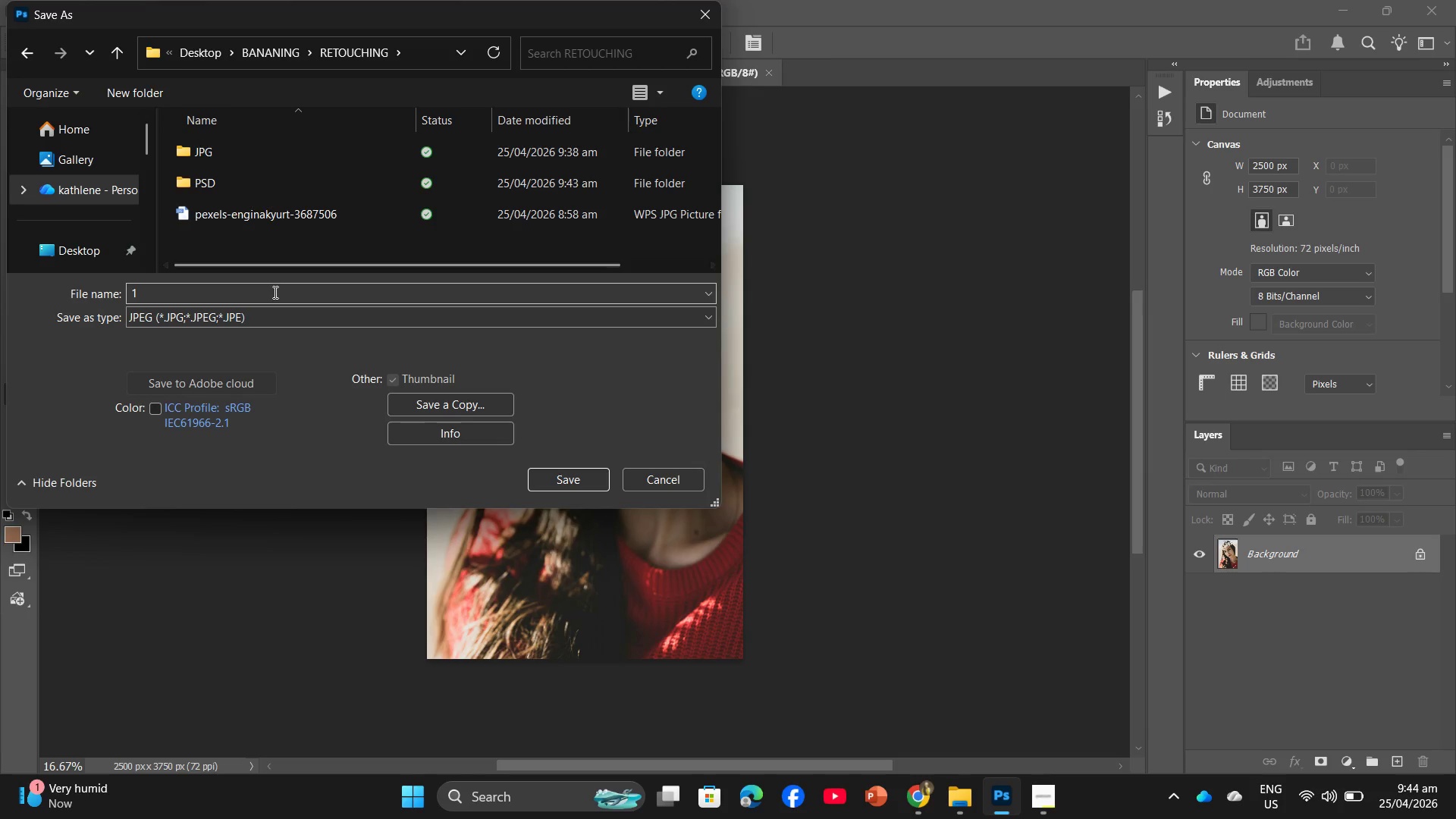 
left_click([302, 312])
 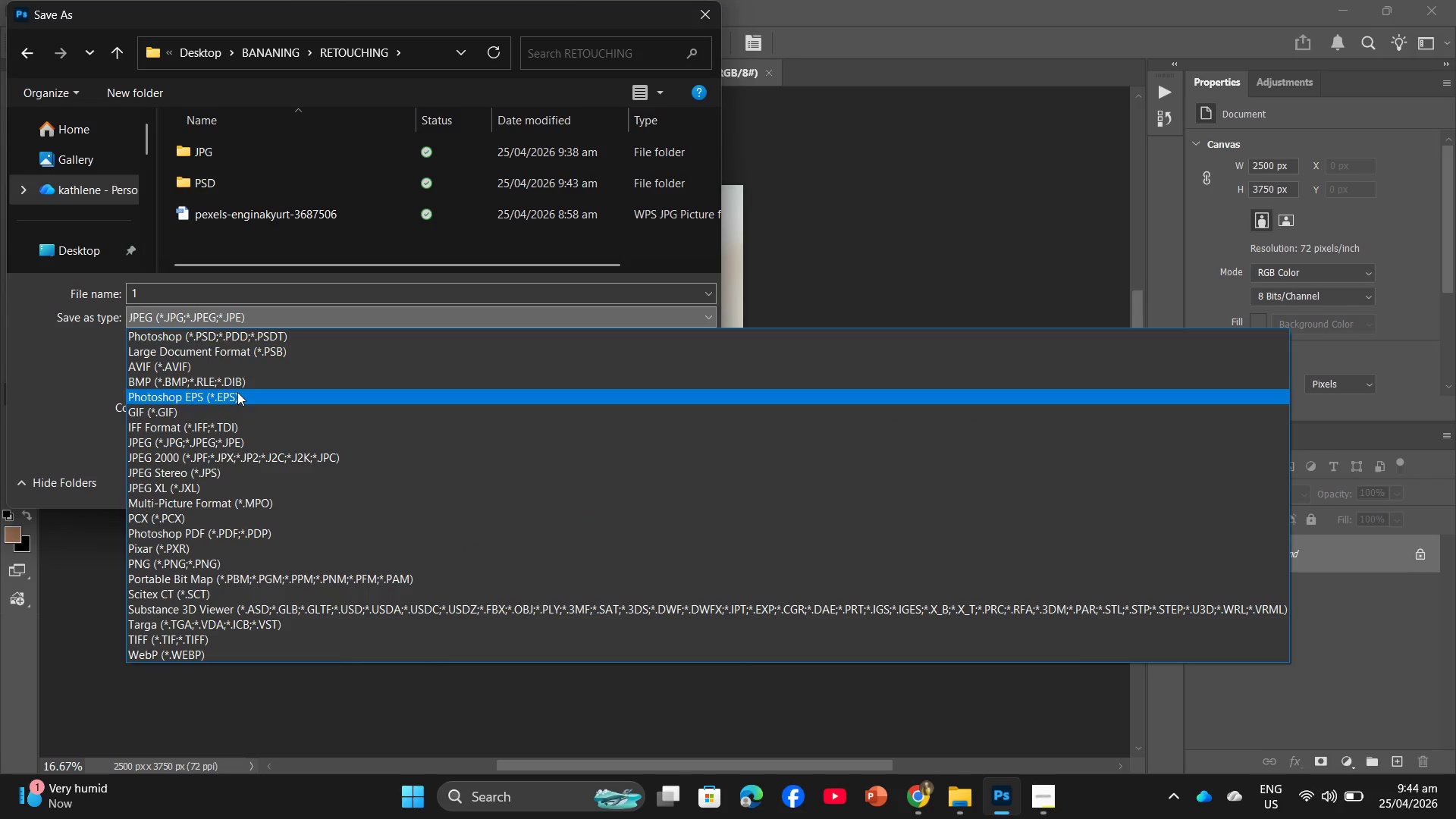 
double_click([216, 340])
 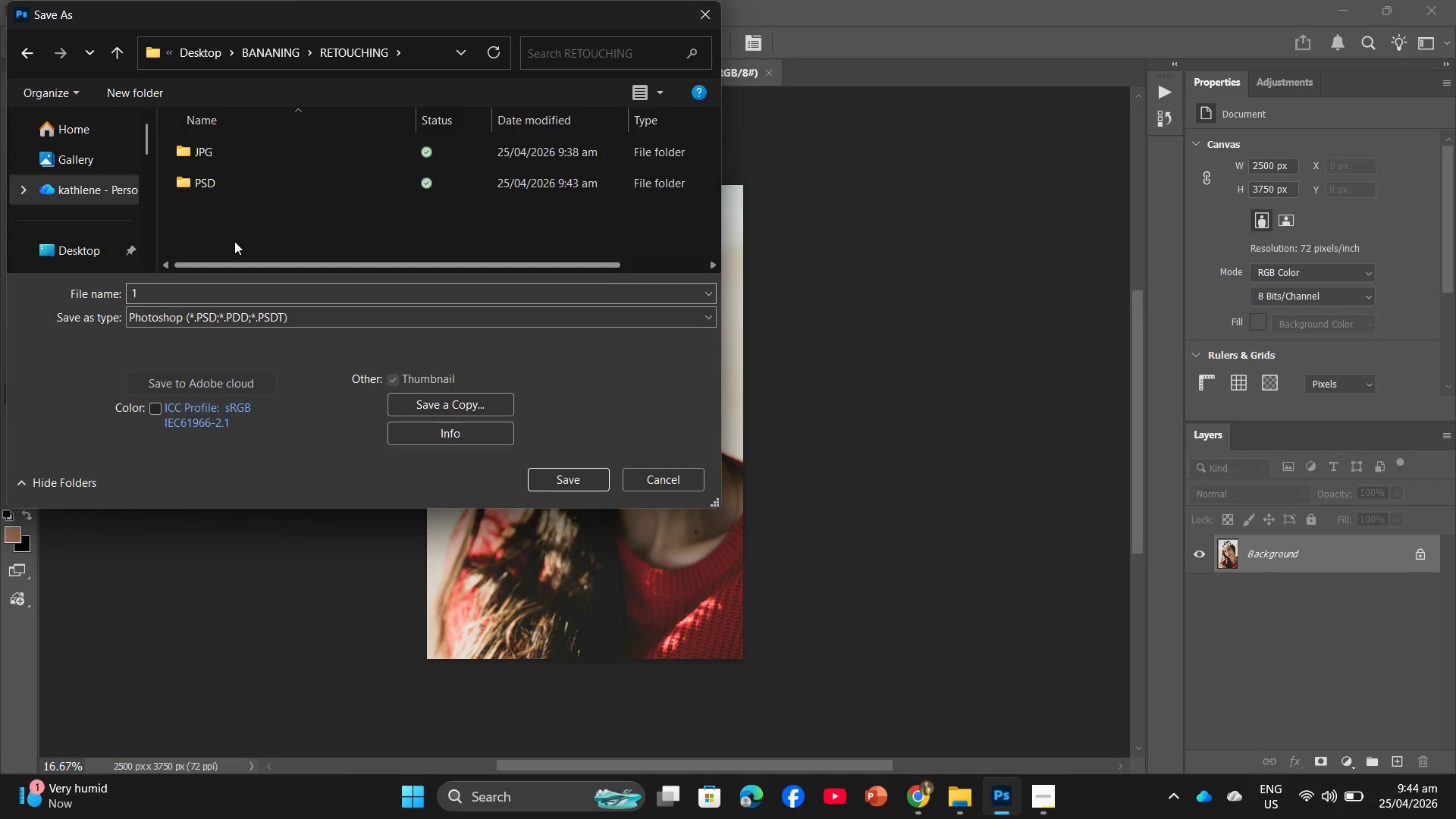 
left_click([151, 89])
 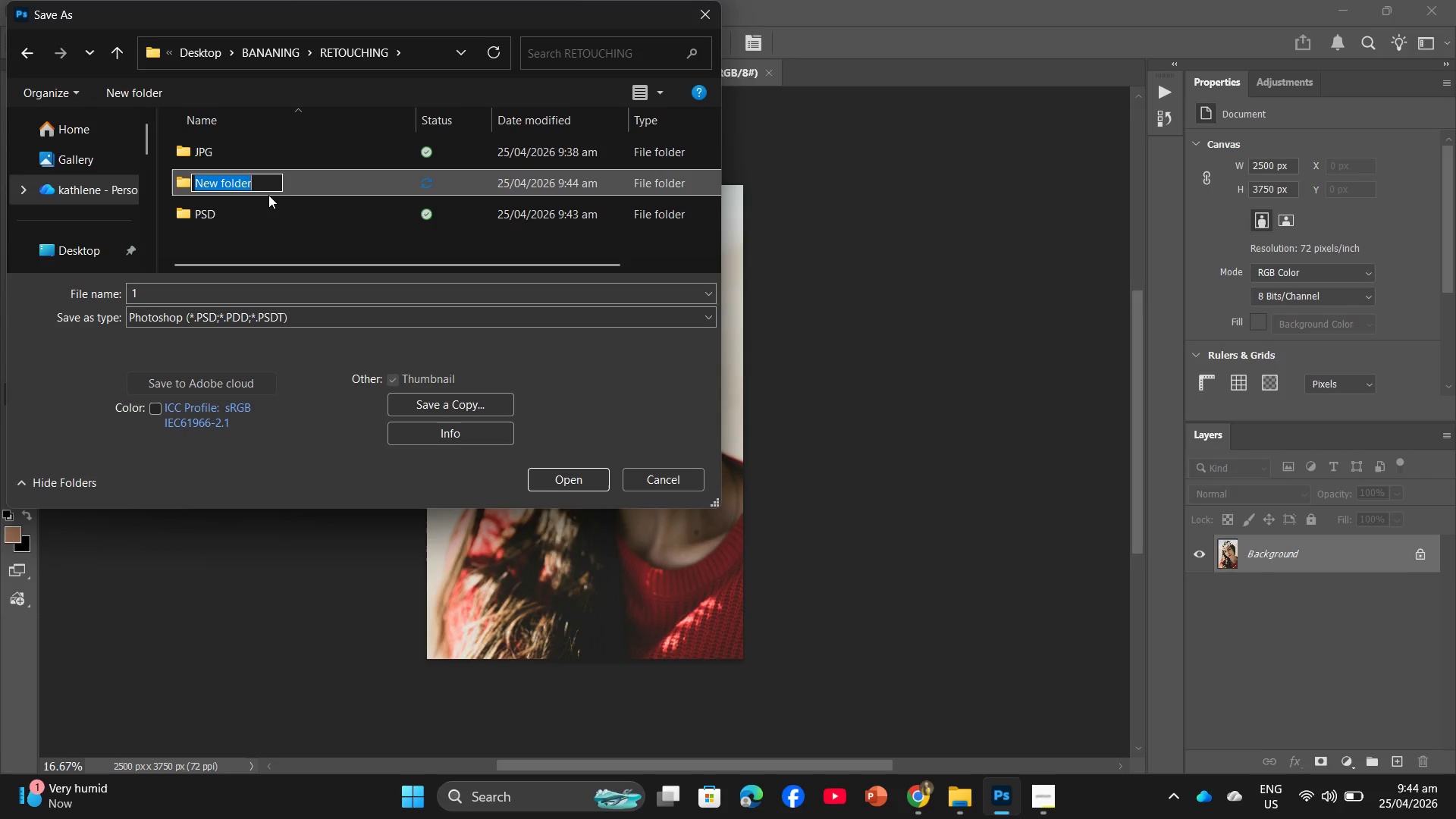 
type(PSD)
 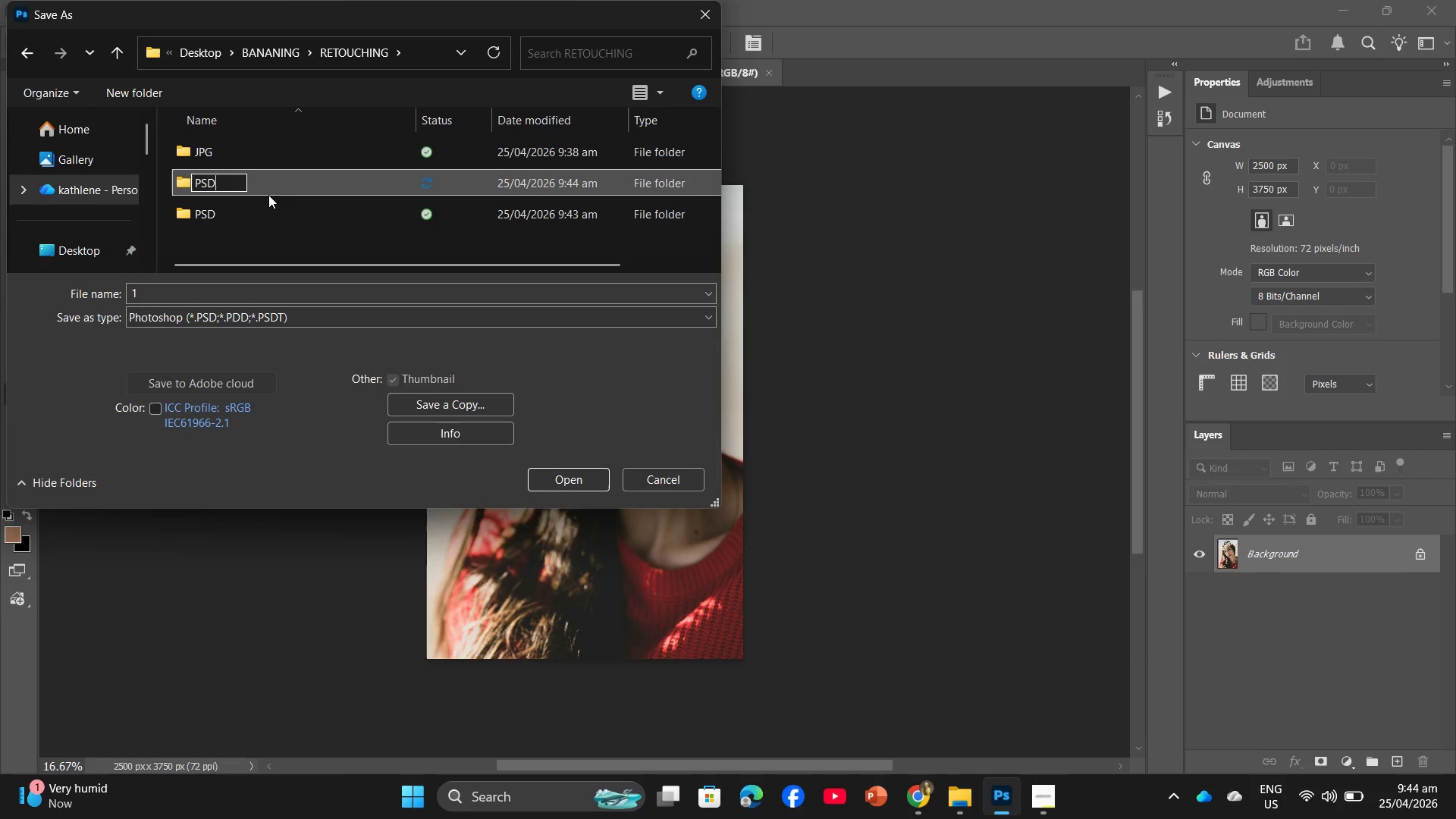 
key(Enter)
 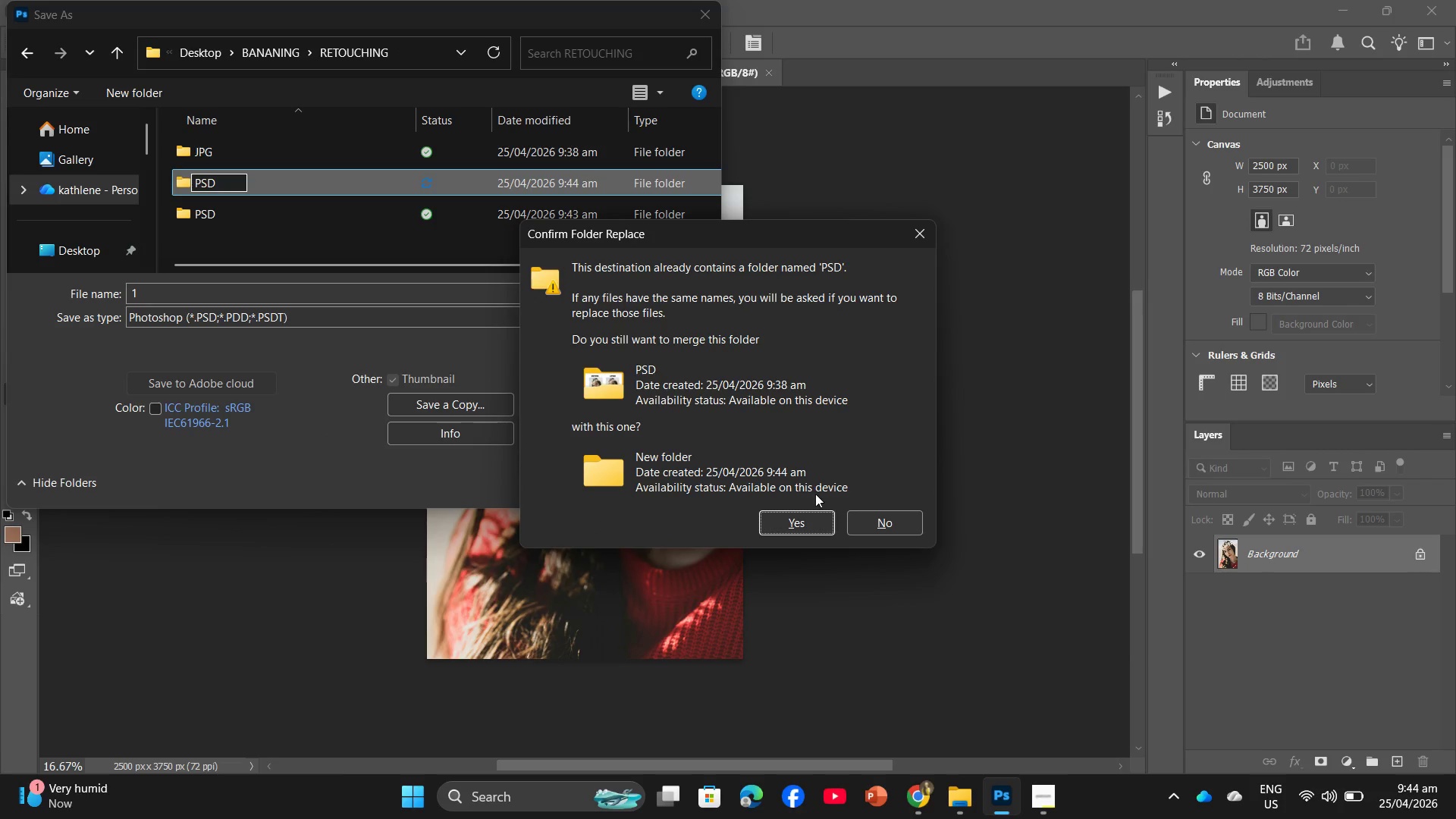 
left_click([861, 514])
 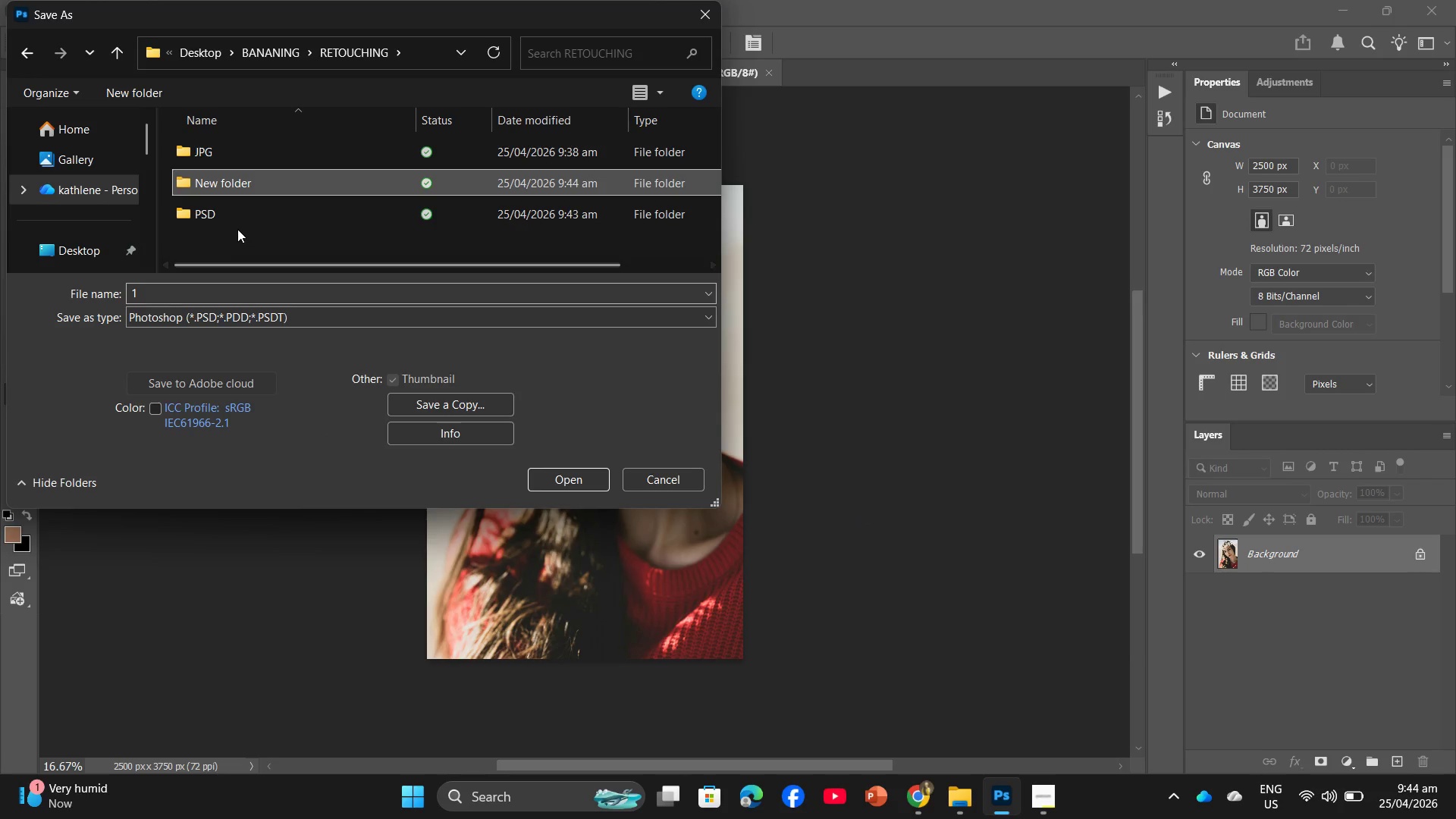 
right_click([237, 226])
 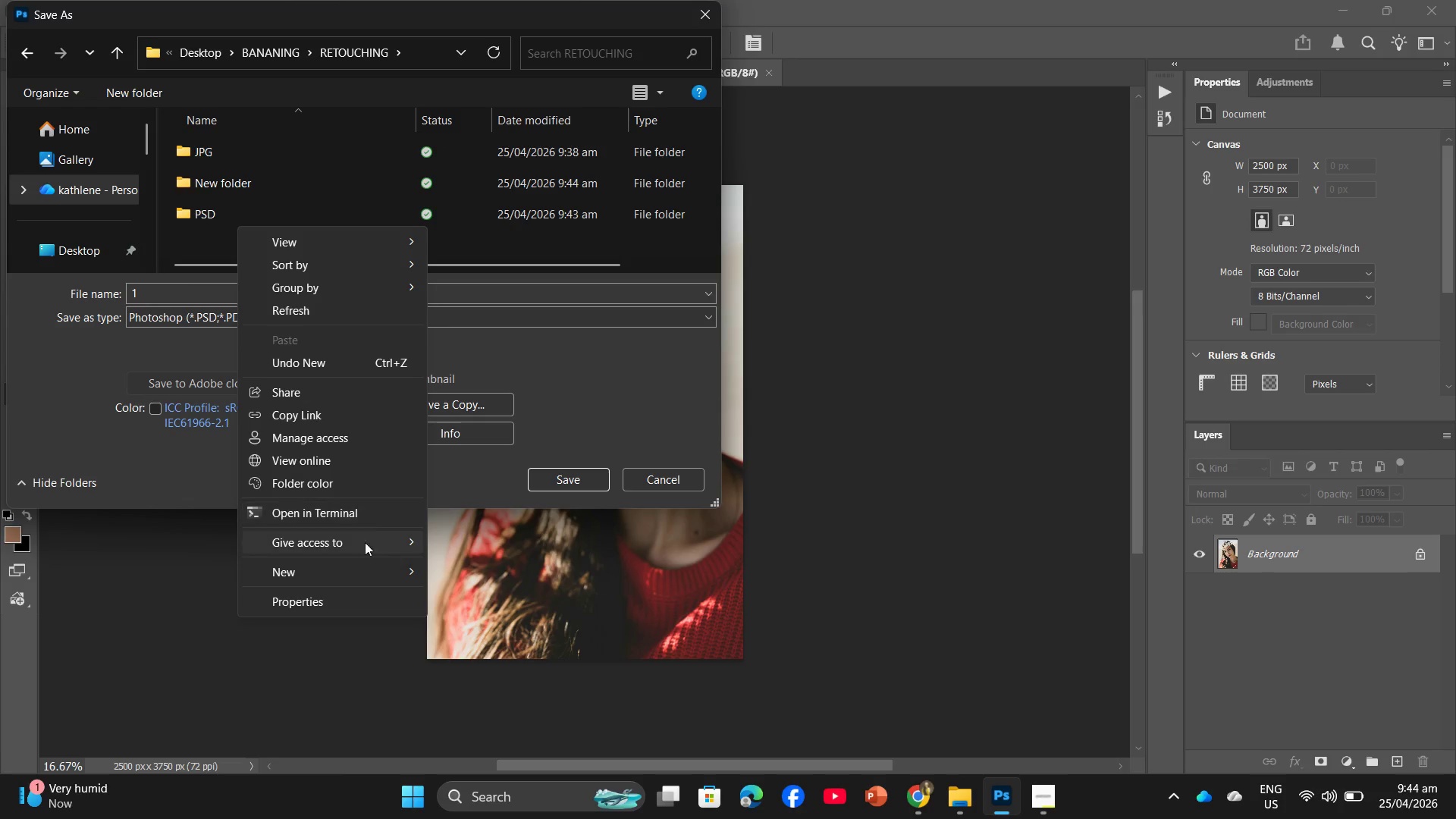 
left_click([798, 666])
 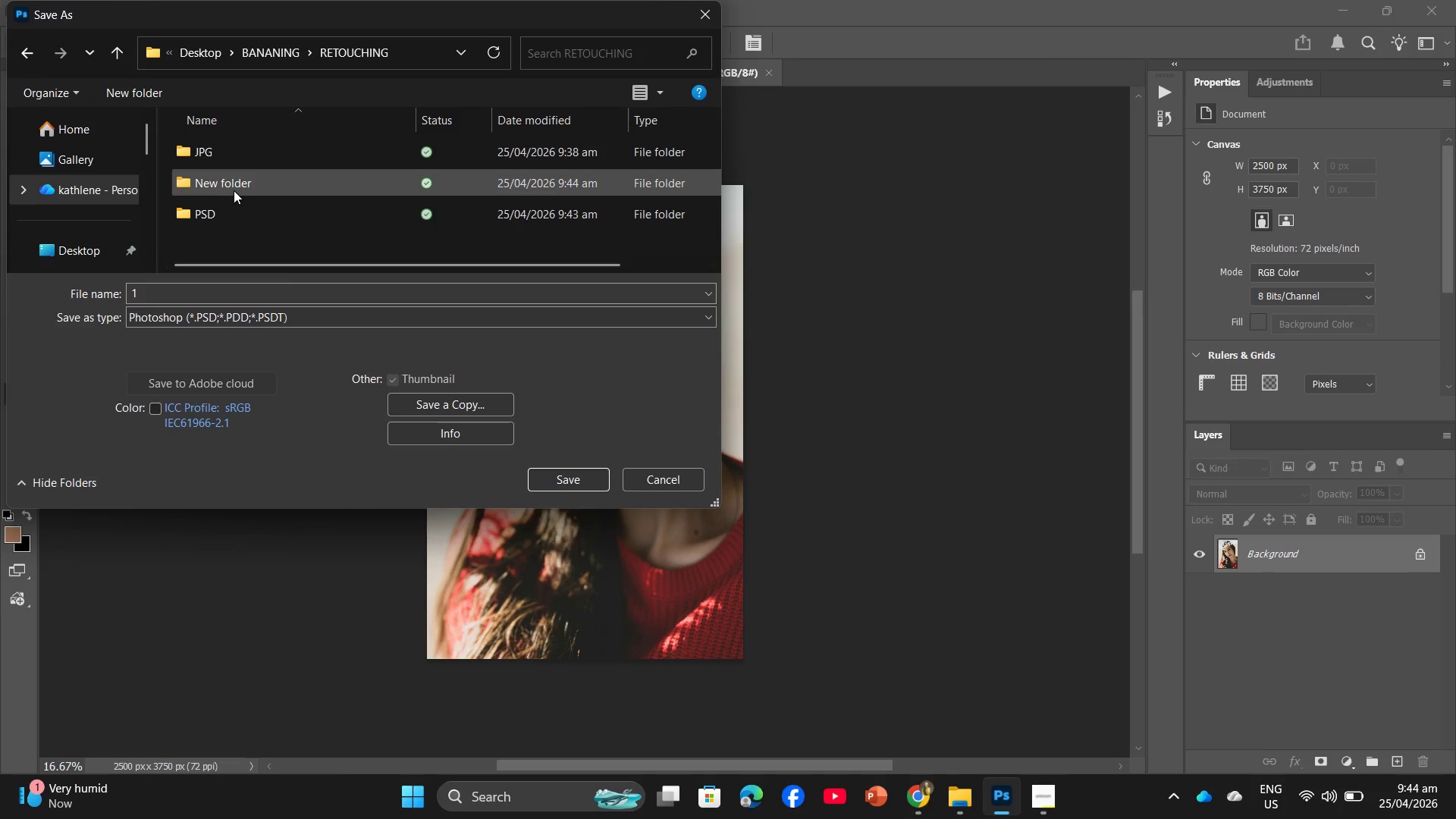 
double_click([237, 175])
 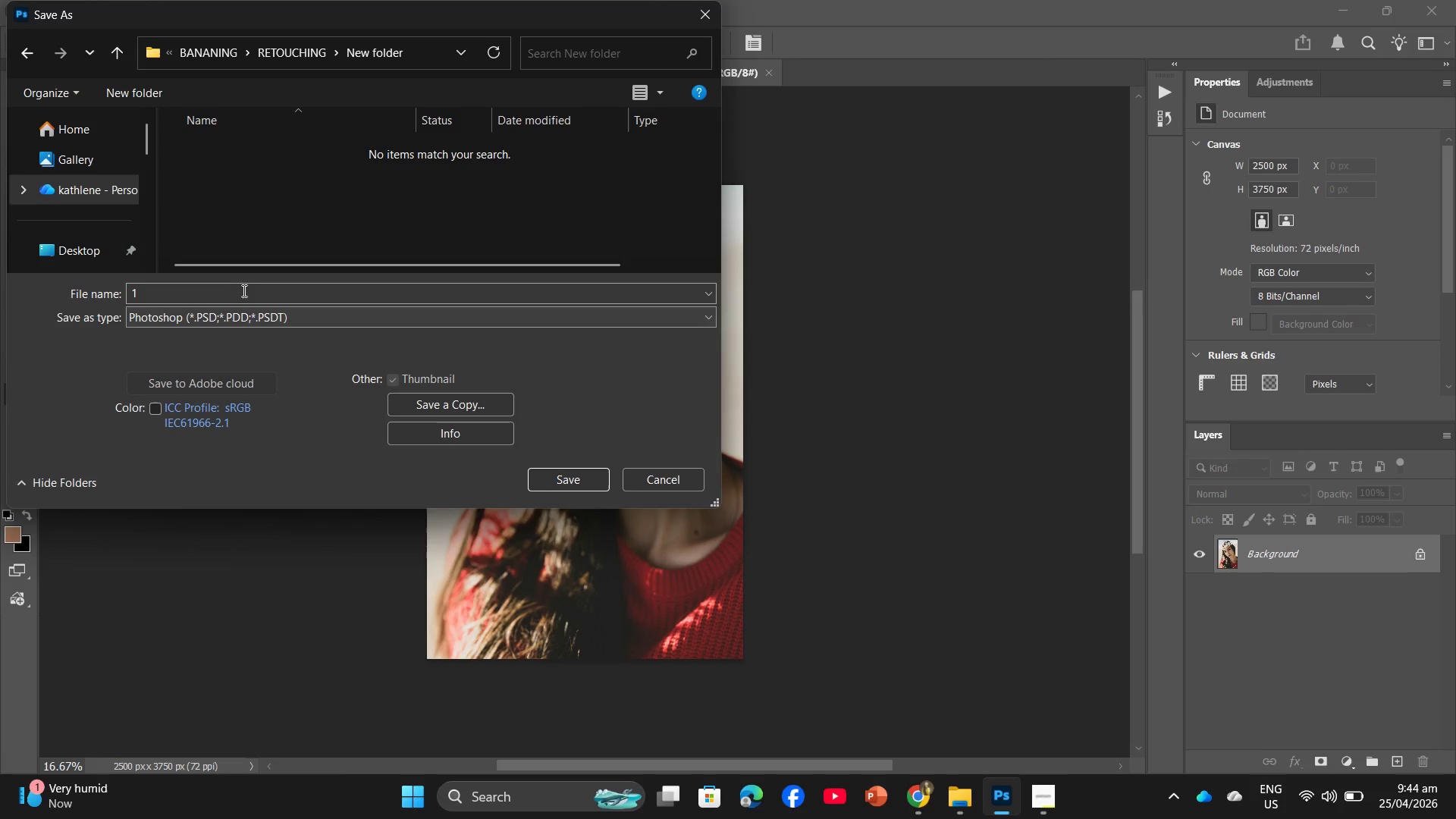 
left_click([240, 288])
 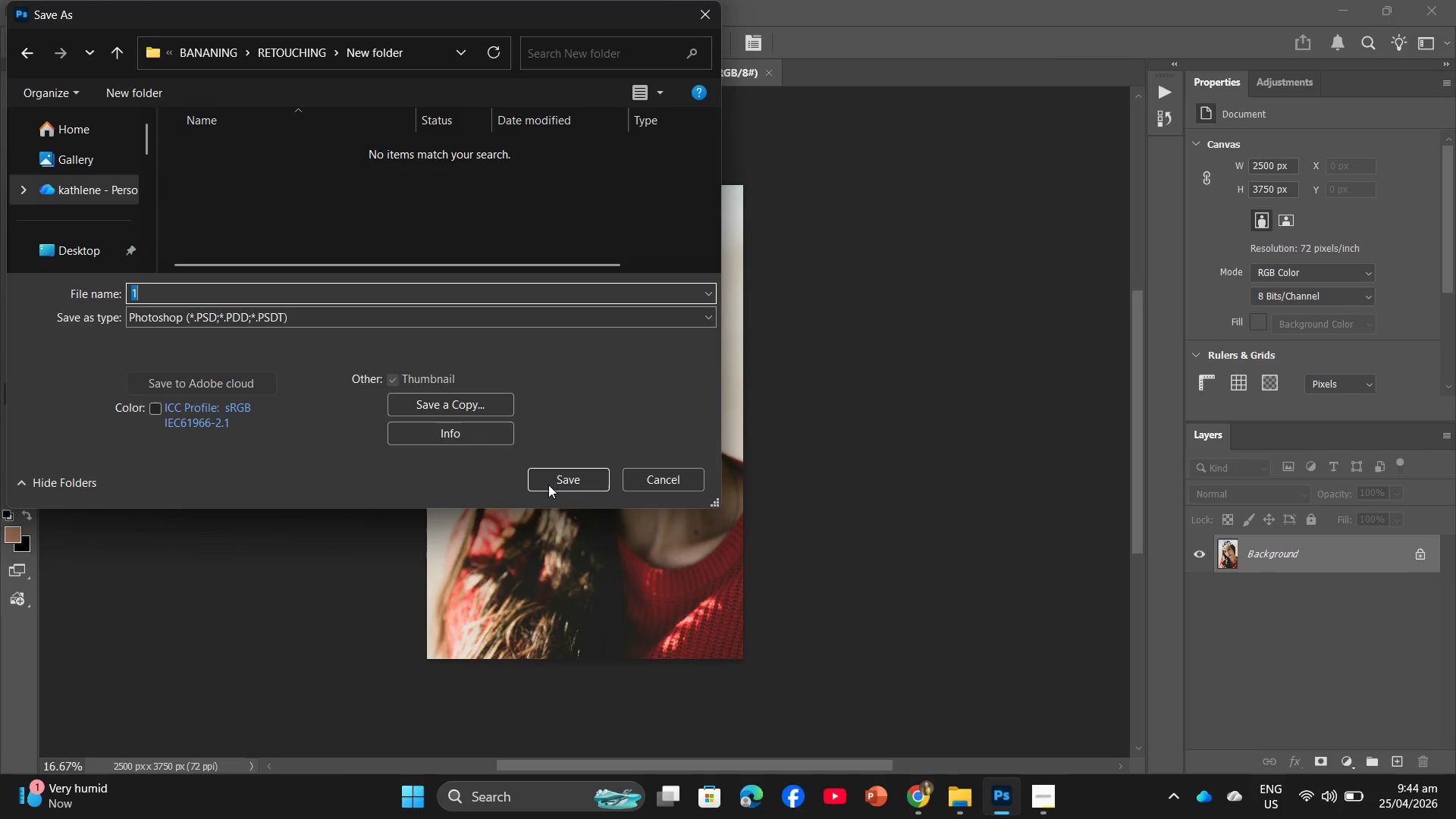 
left_click([576, 487])
 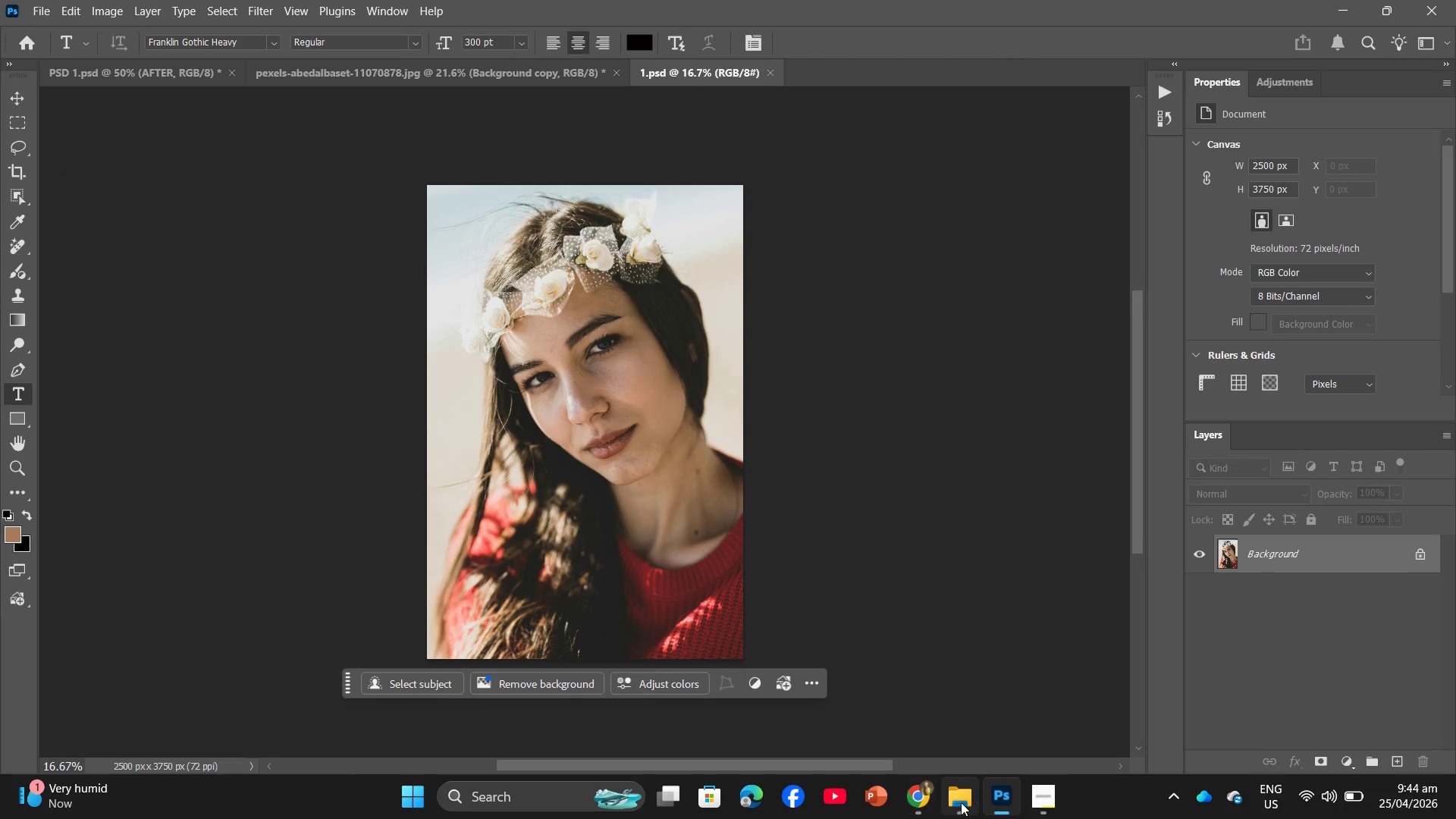 
left_click([961, 802])
 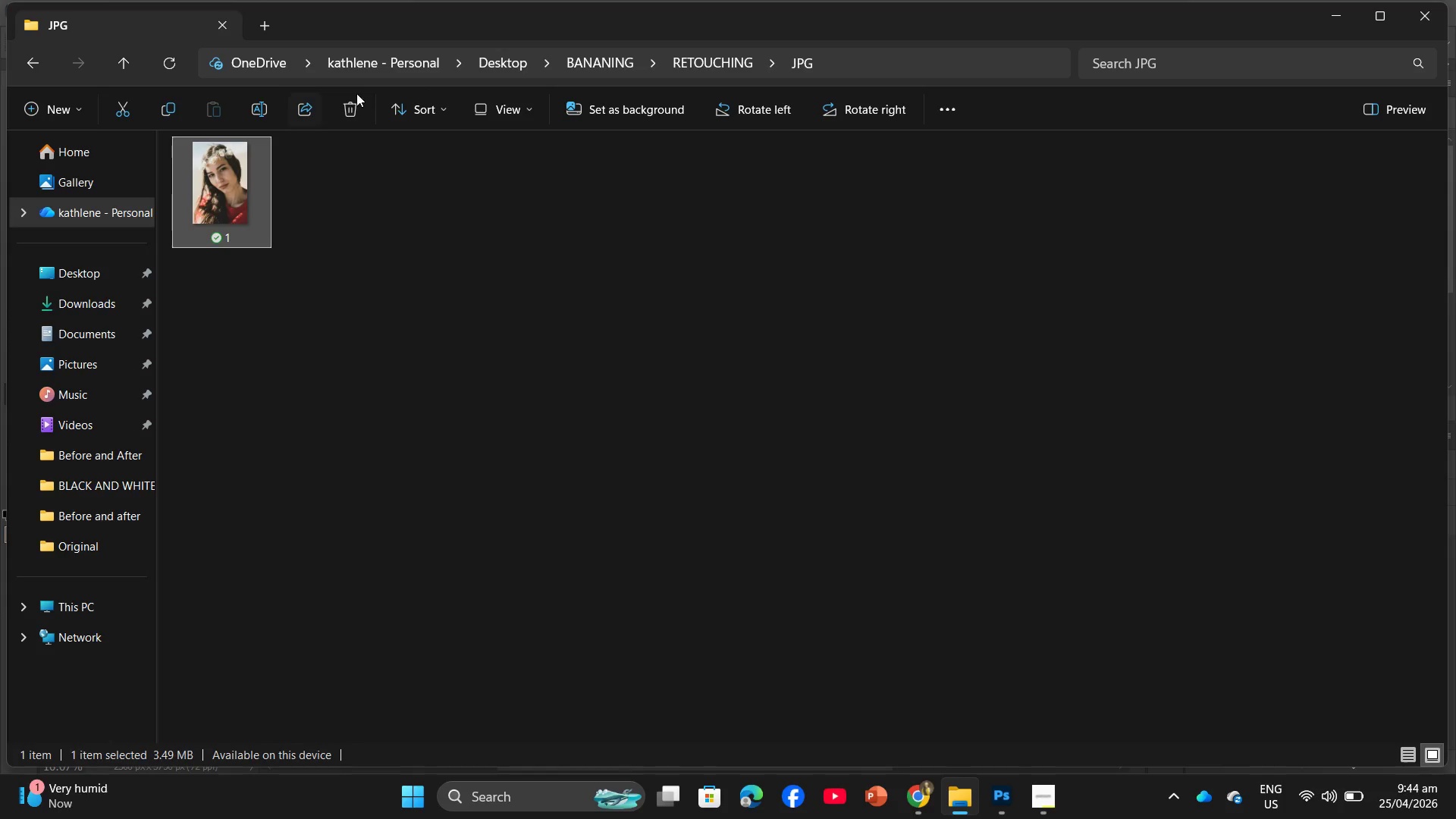 
left_click([584, 67])
 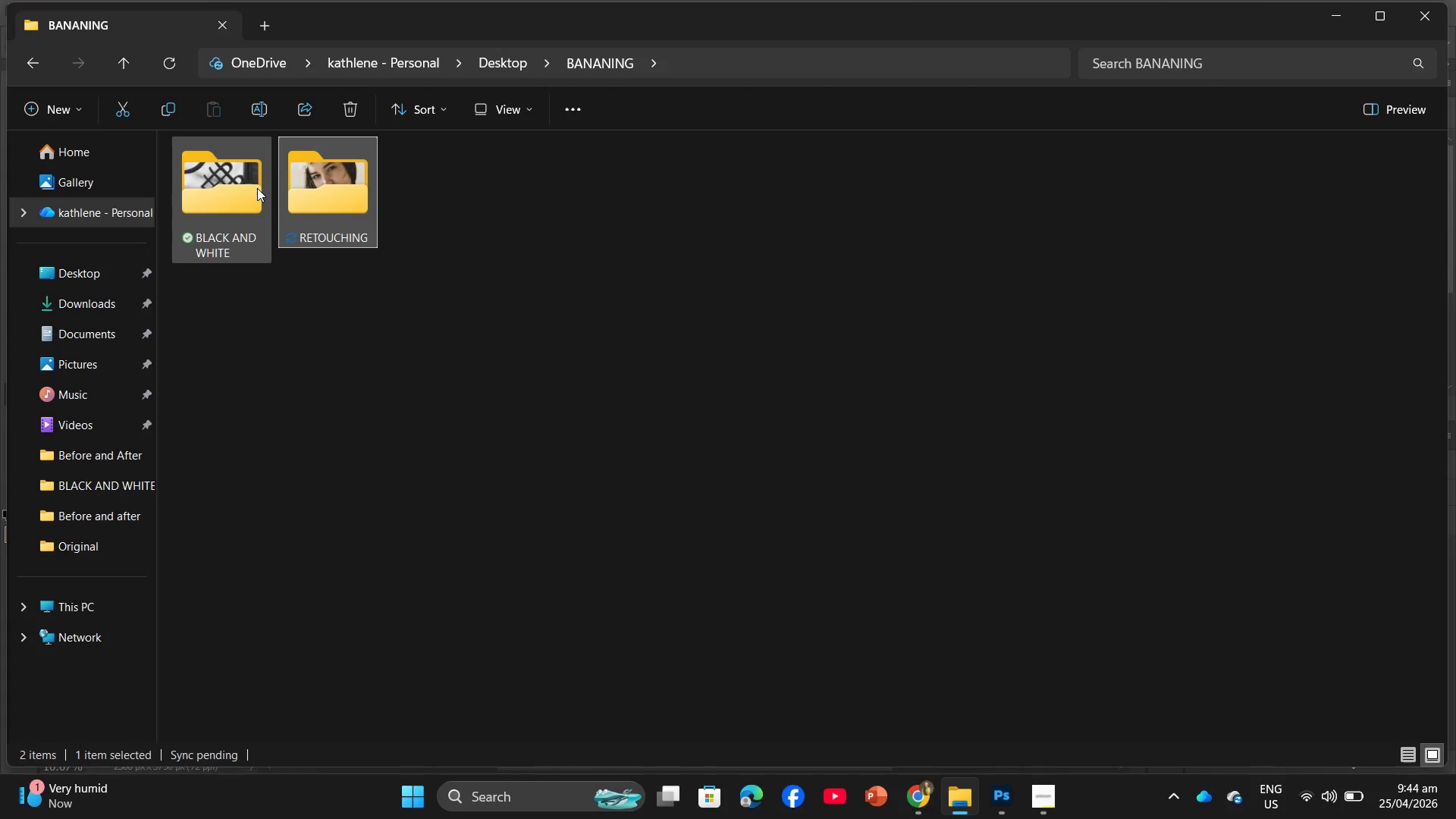 
double_click([337, 203])
 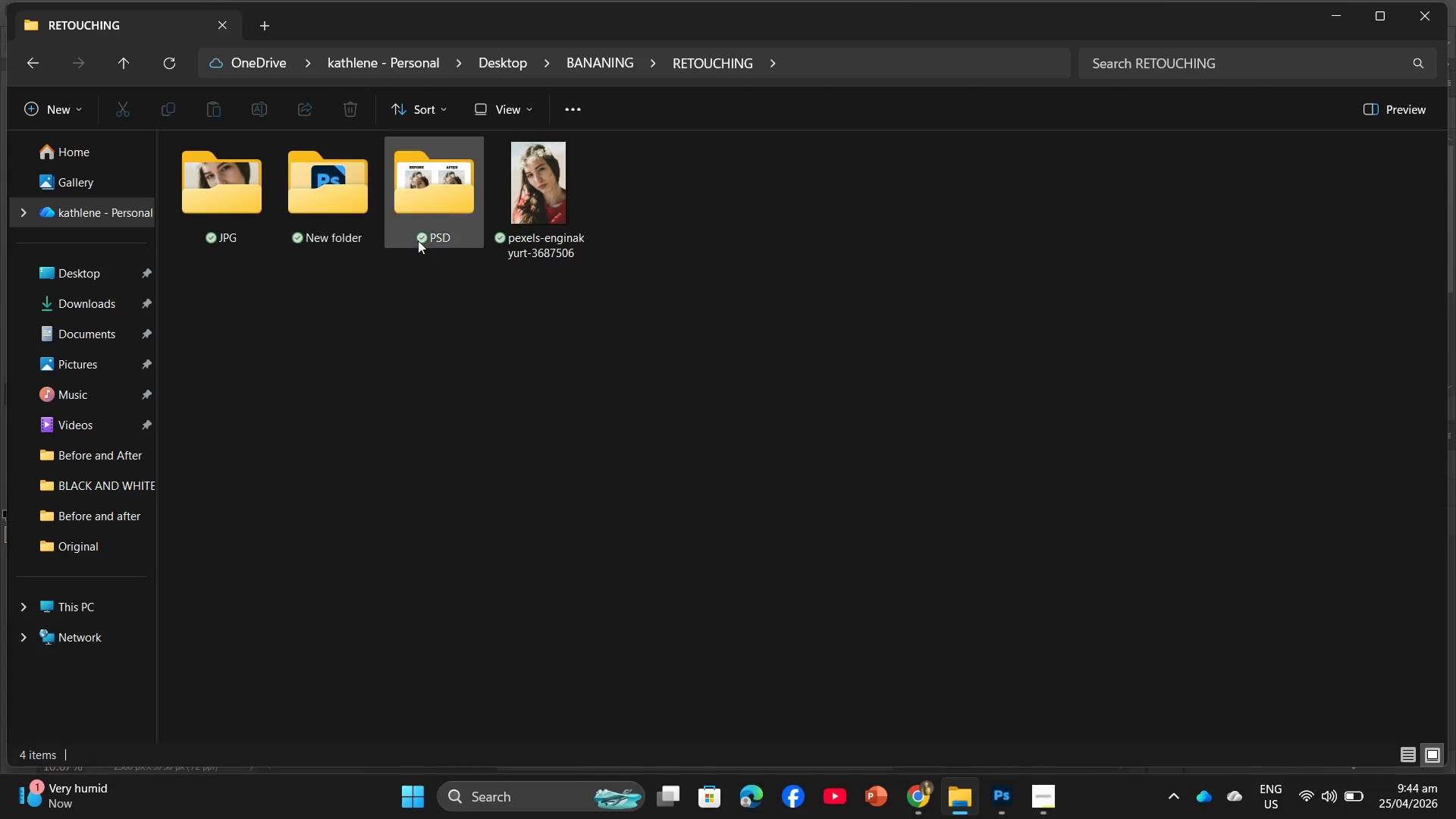 
right_click([447, 236])
 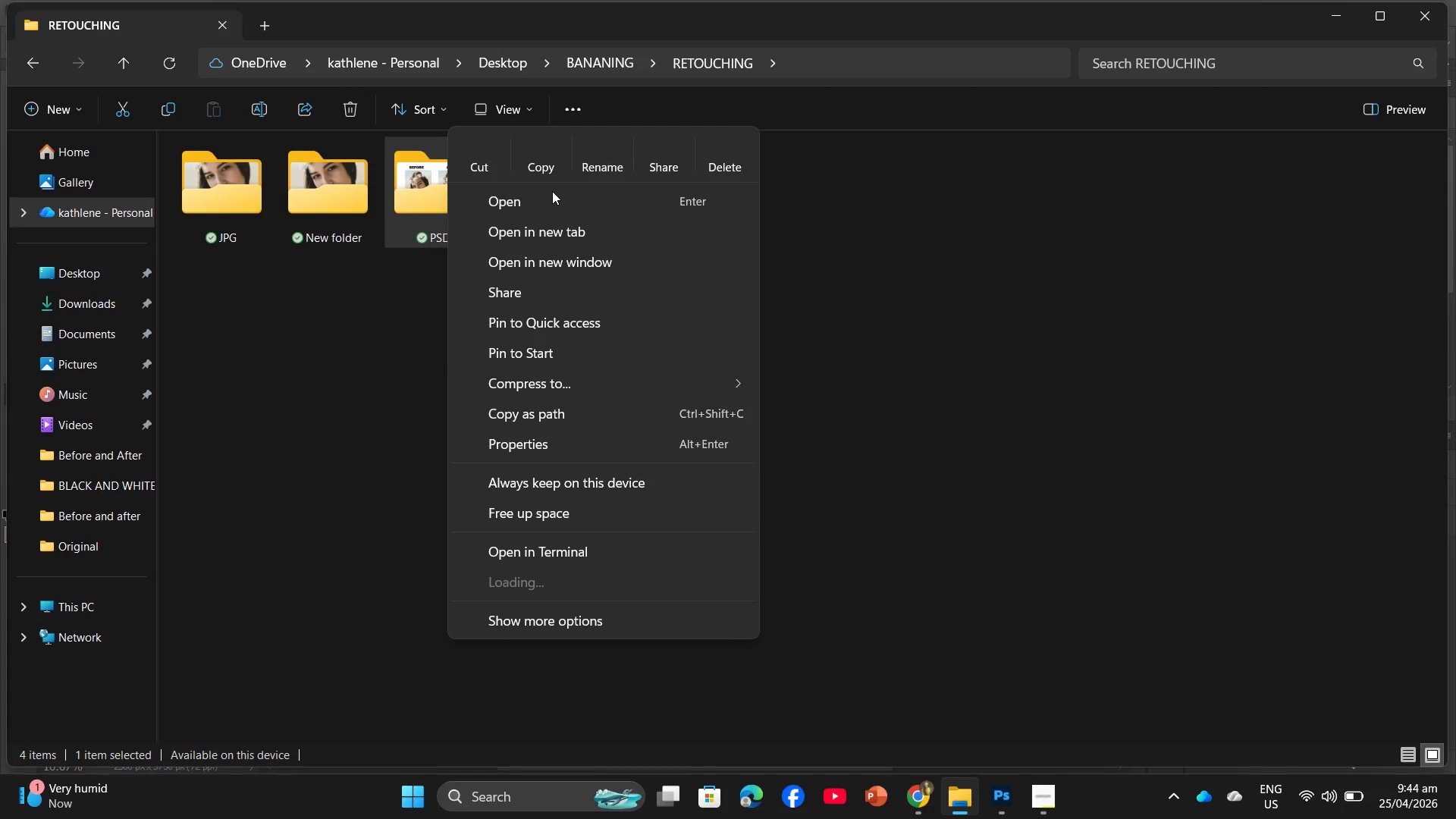 
left_click([612, 159])
 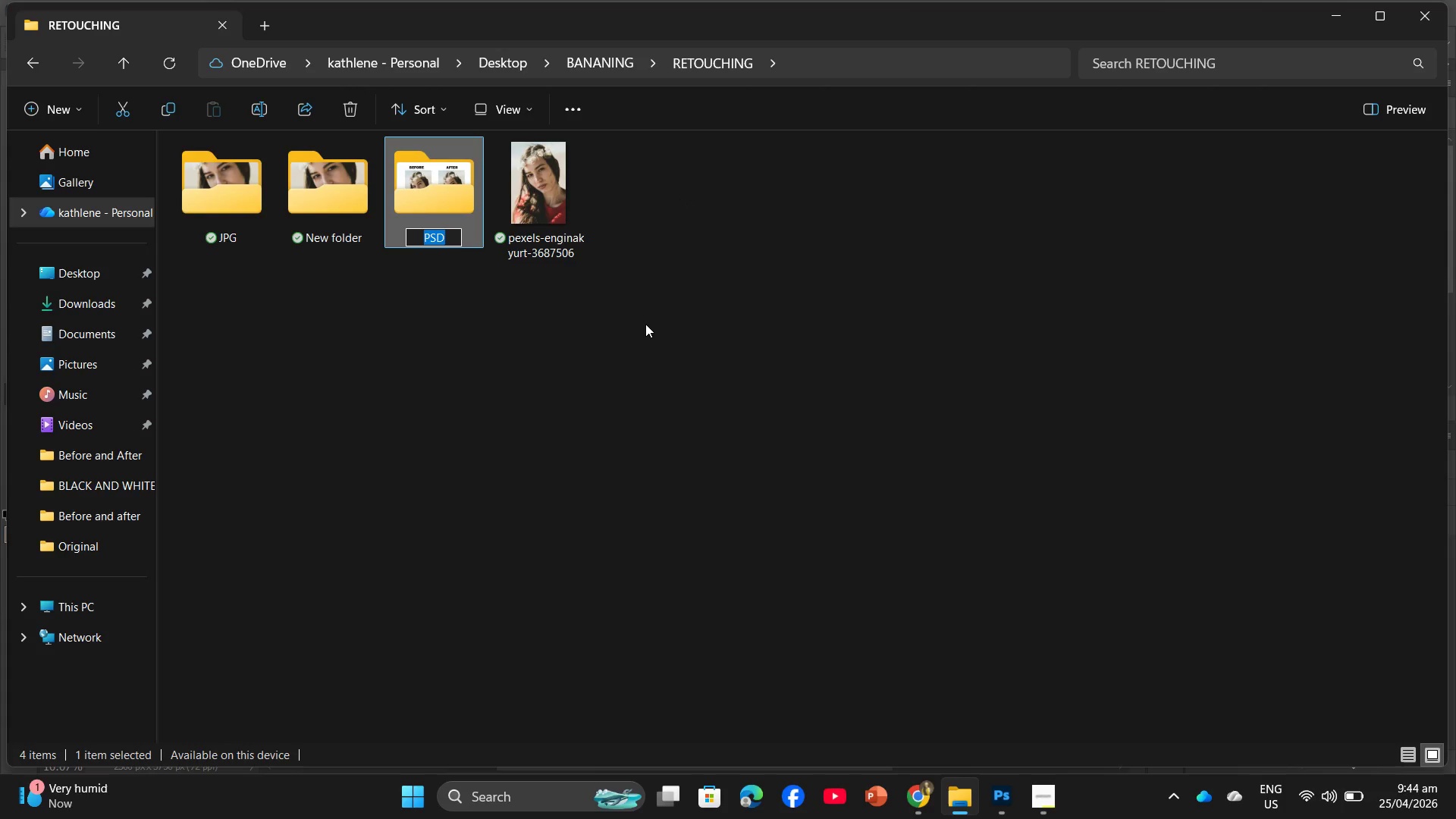 
key(Backspace)
type(BEFORE AND AFTER)
 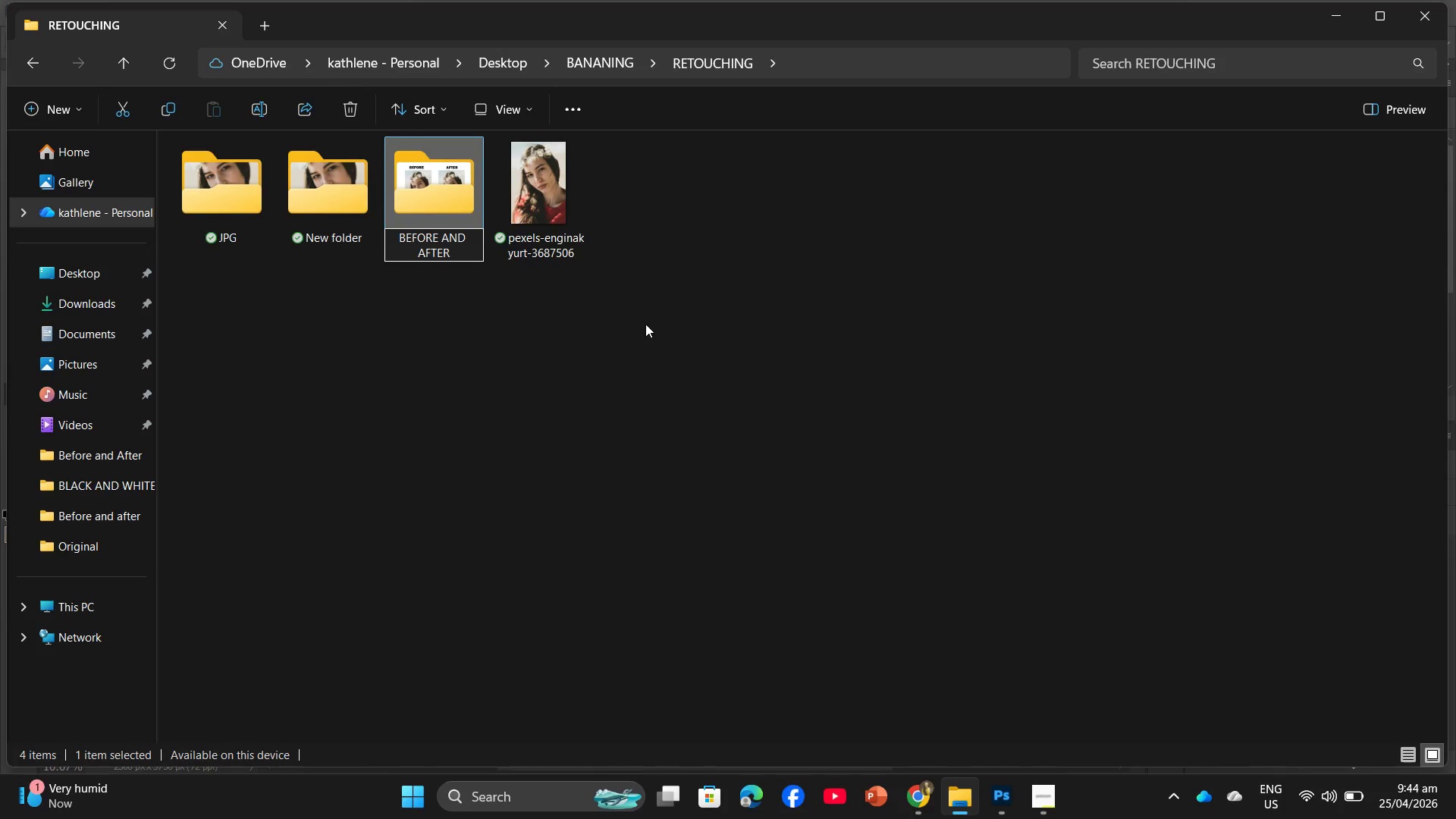 
key(Enter)
 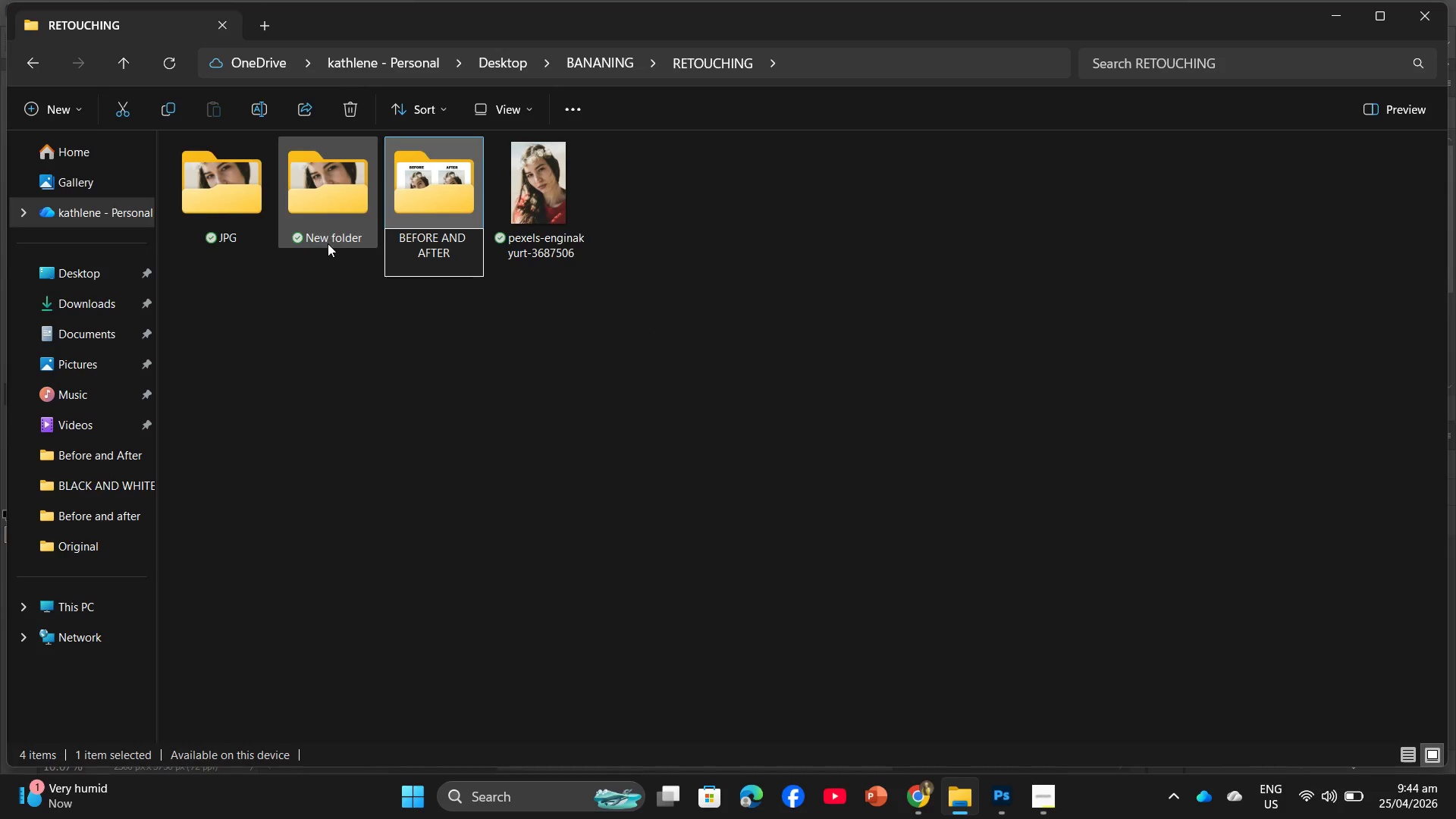 
right_click([328, 243])
 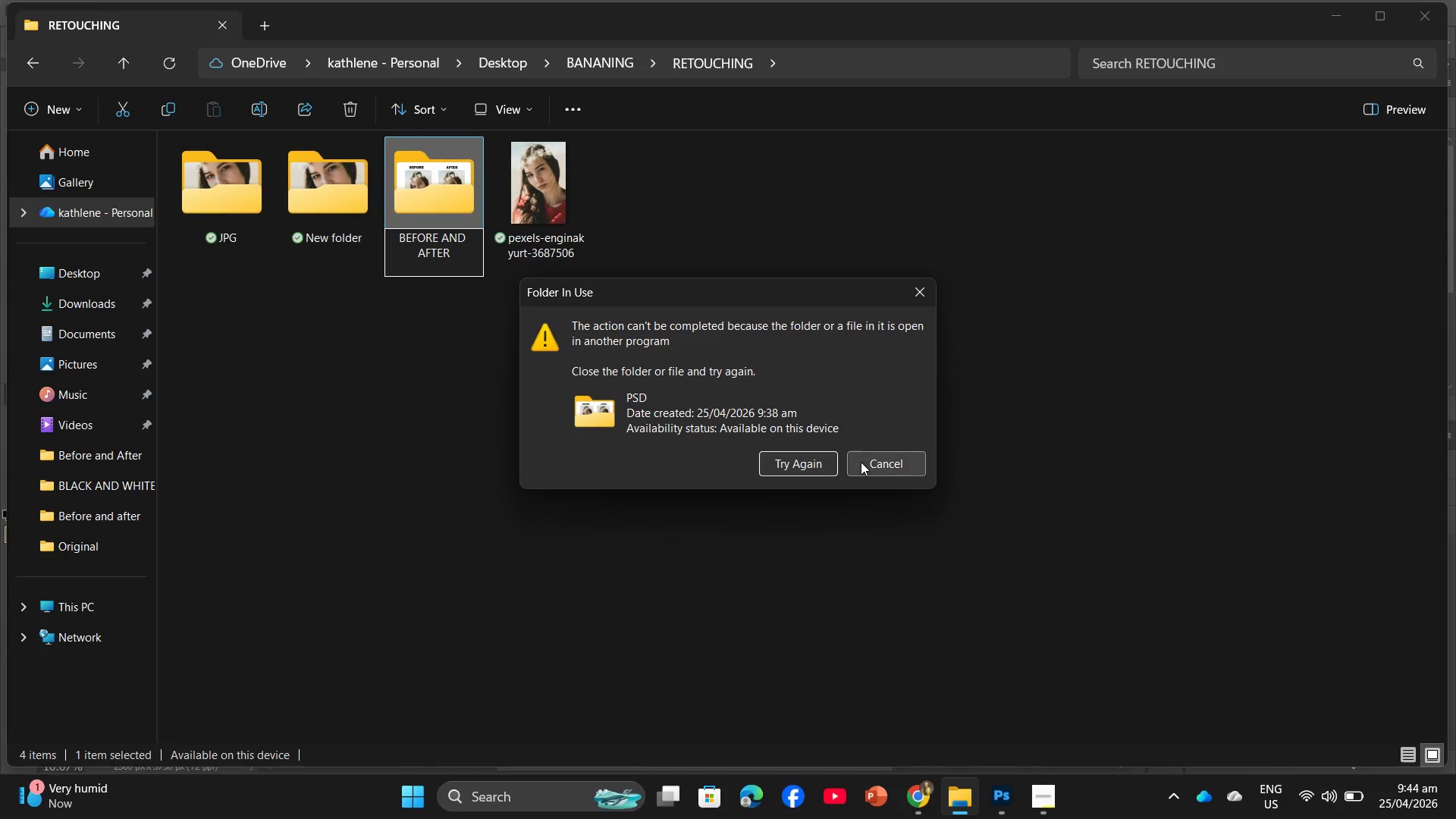 
left_click([870, 460])
 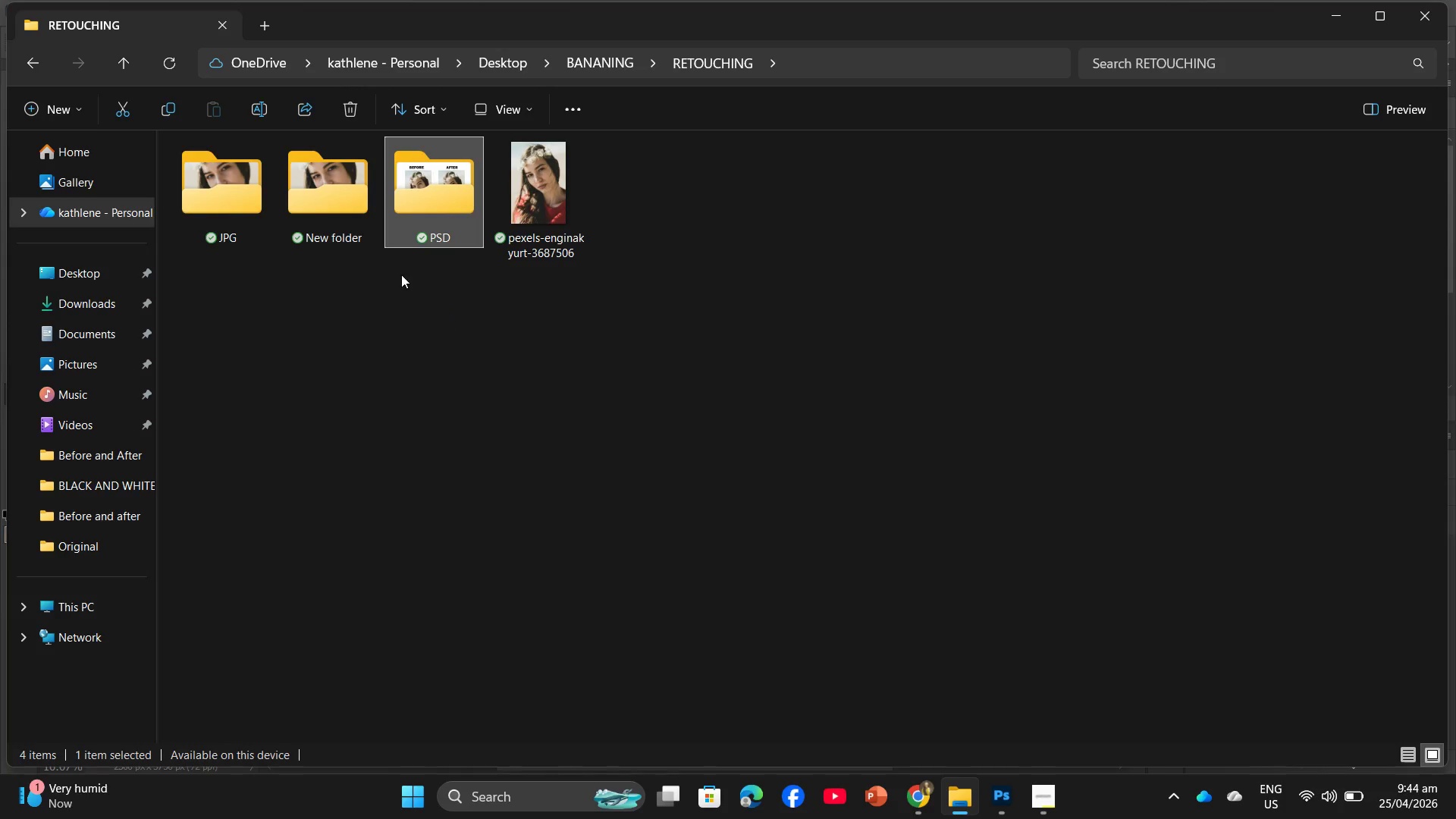 
right_click([436, 240])
 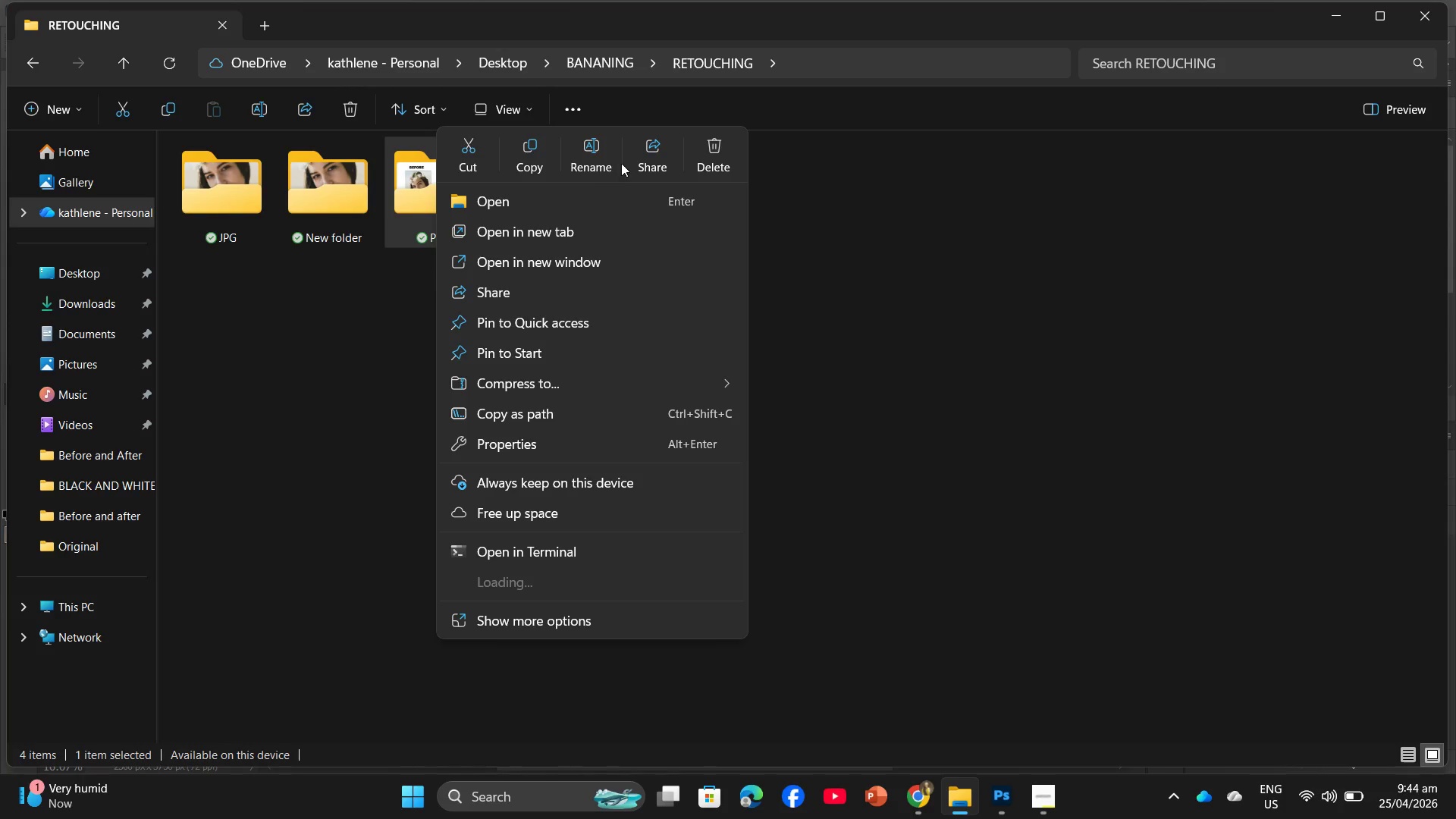 
left_click([608, 154])
 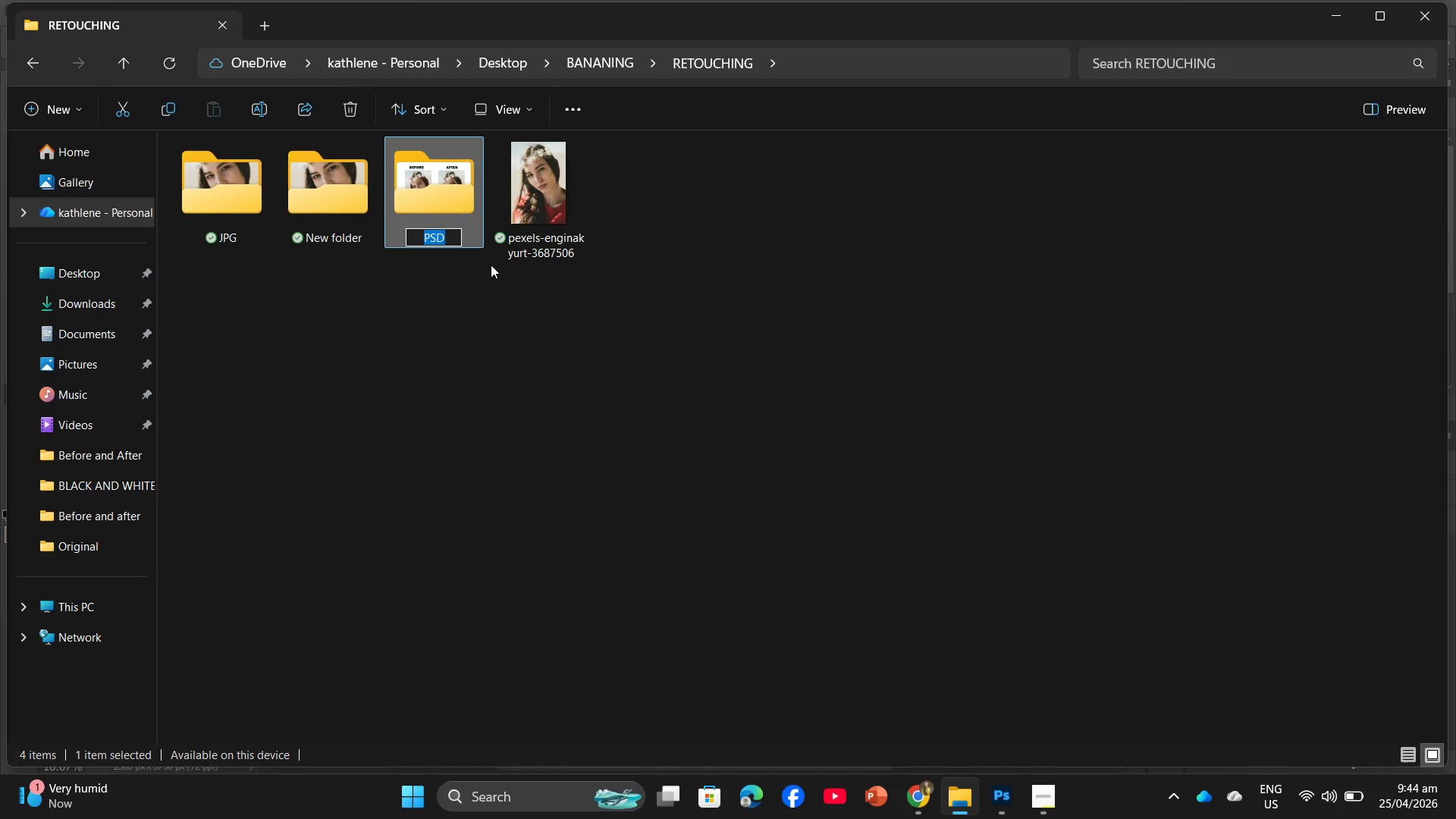 
type(BA)
 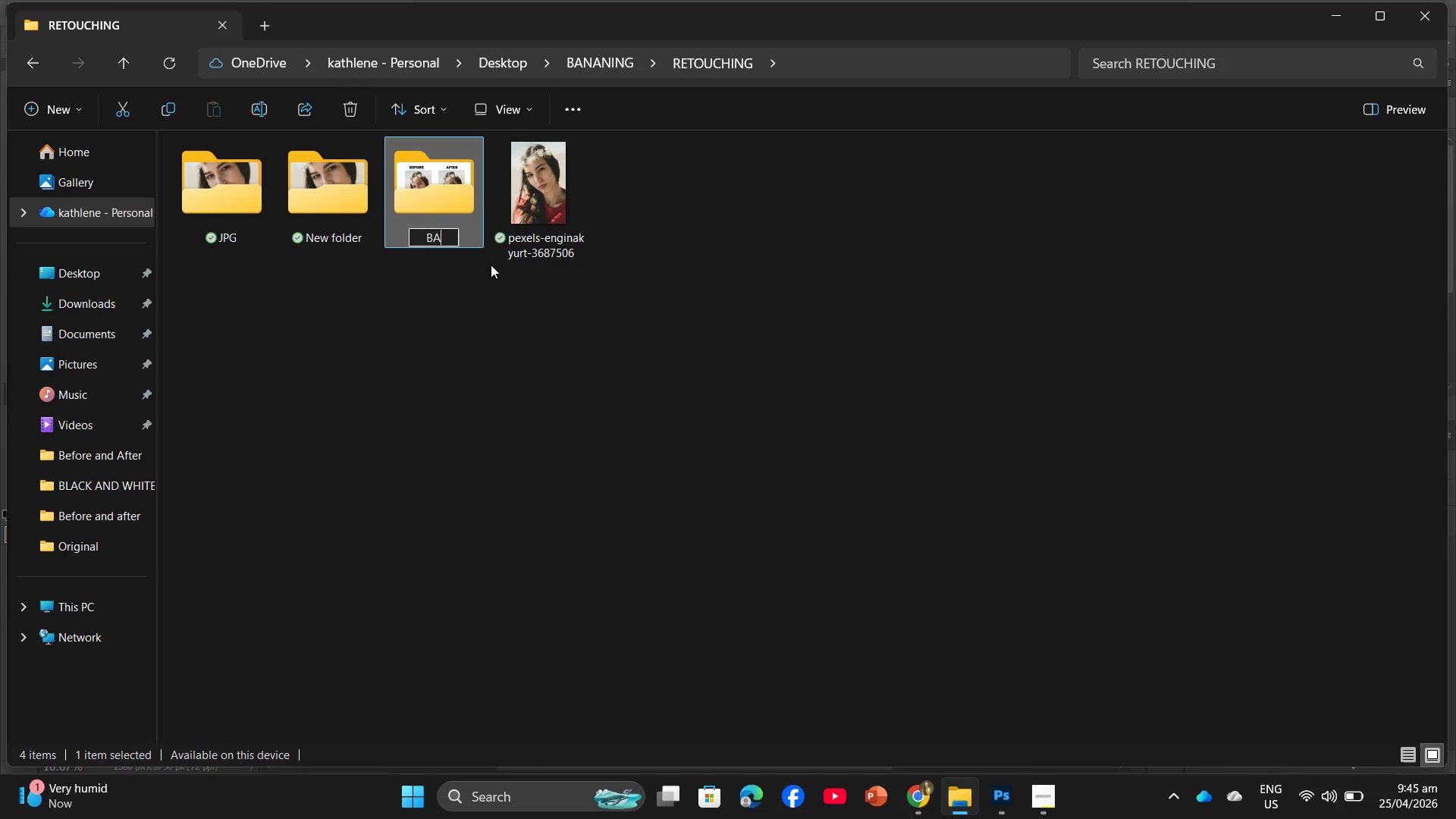 
key(Enter)
 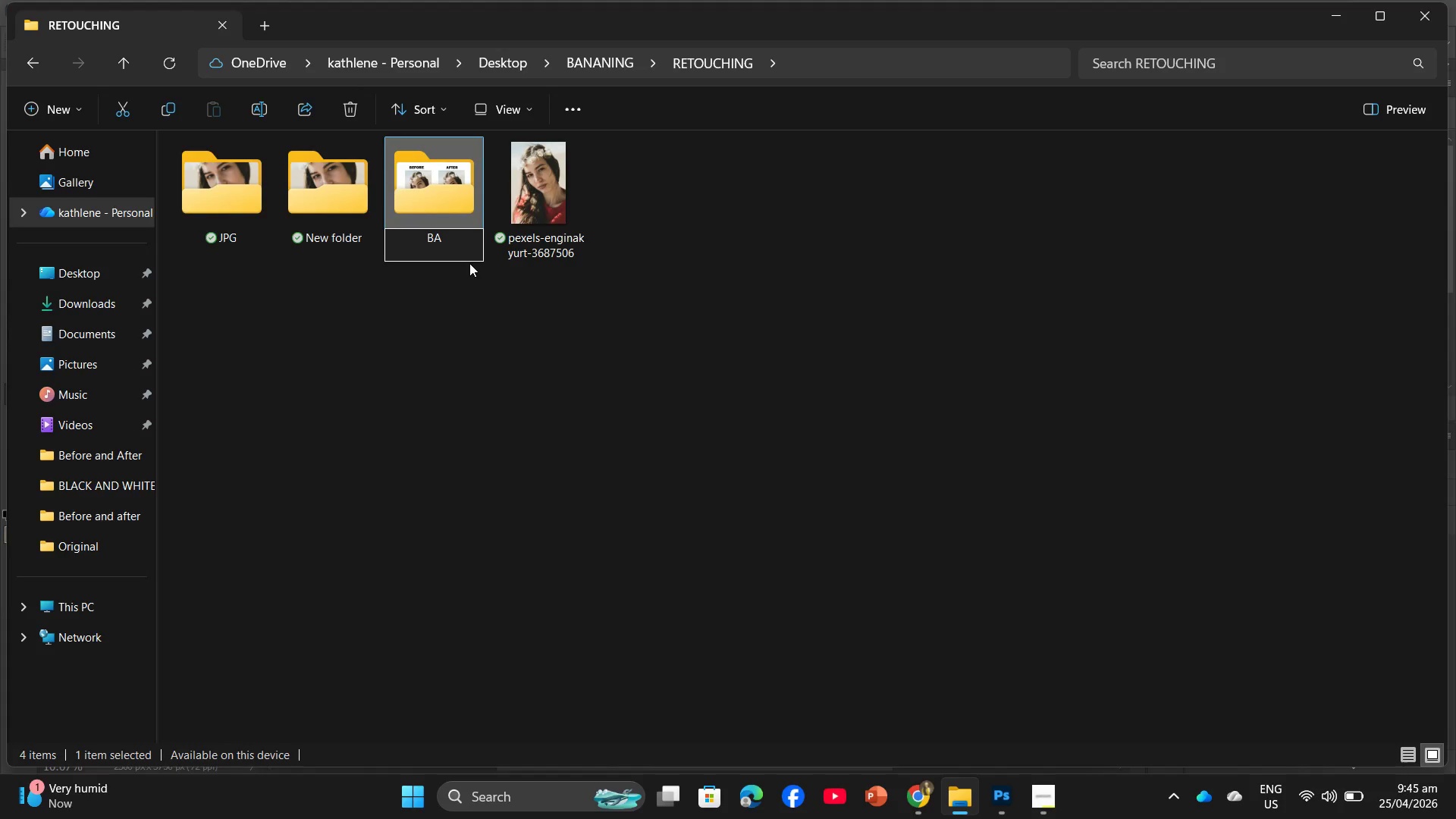 
key(Backspace)
 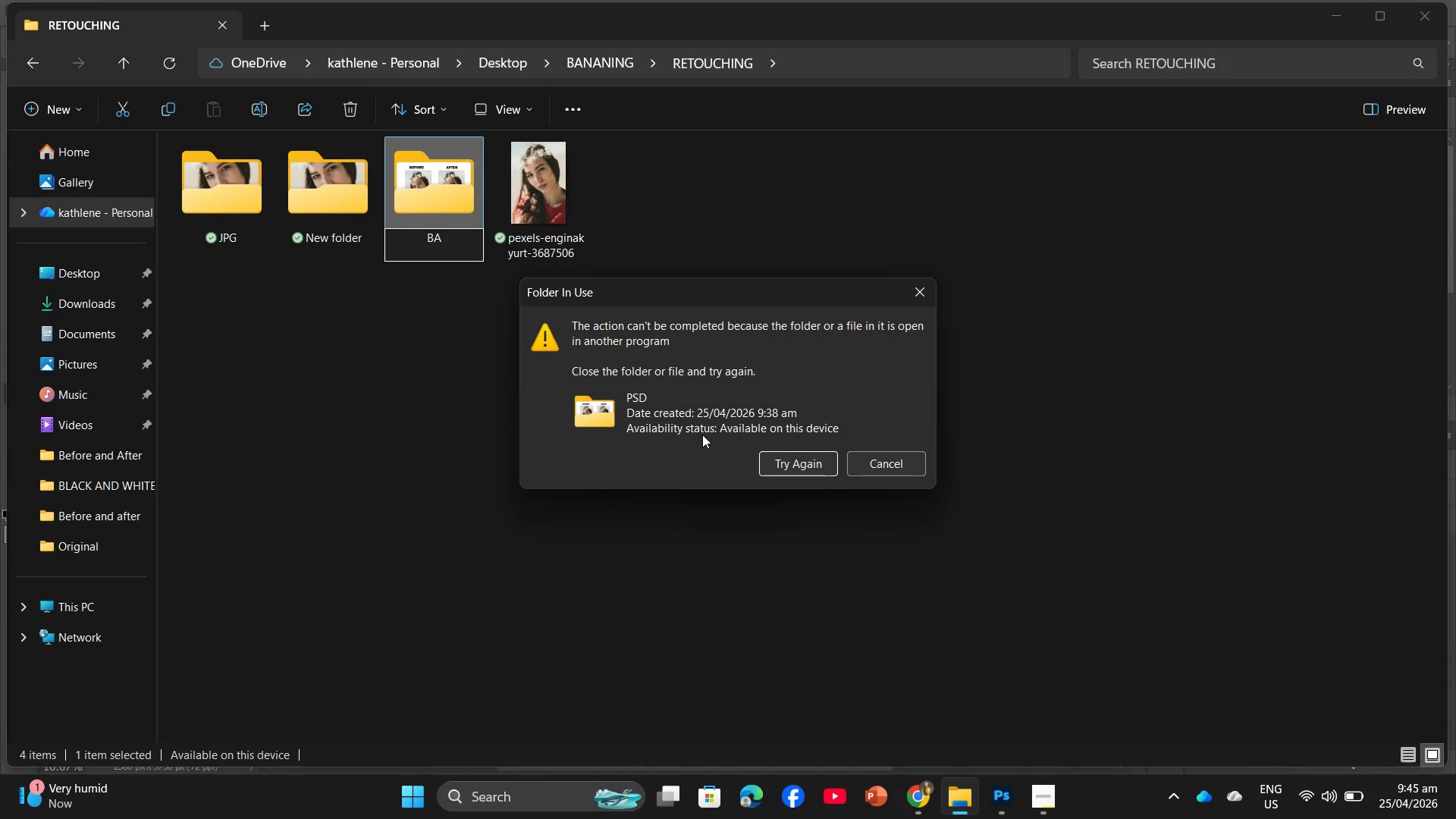 
left_click([851, 459])
 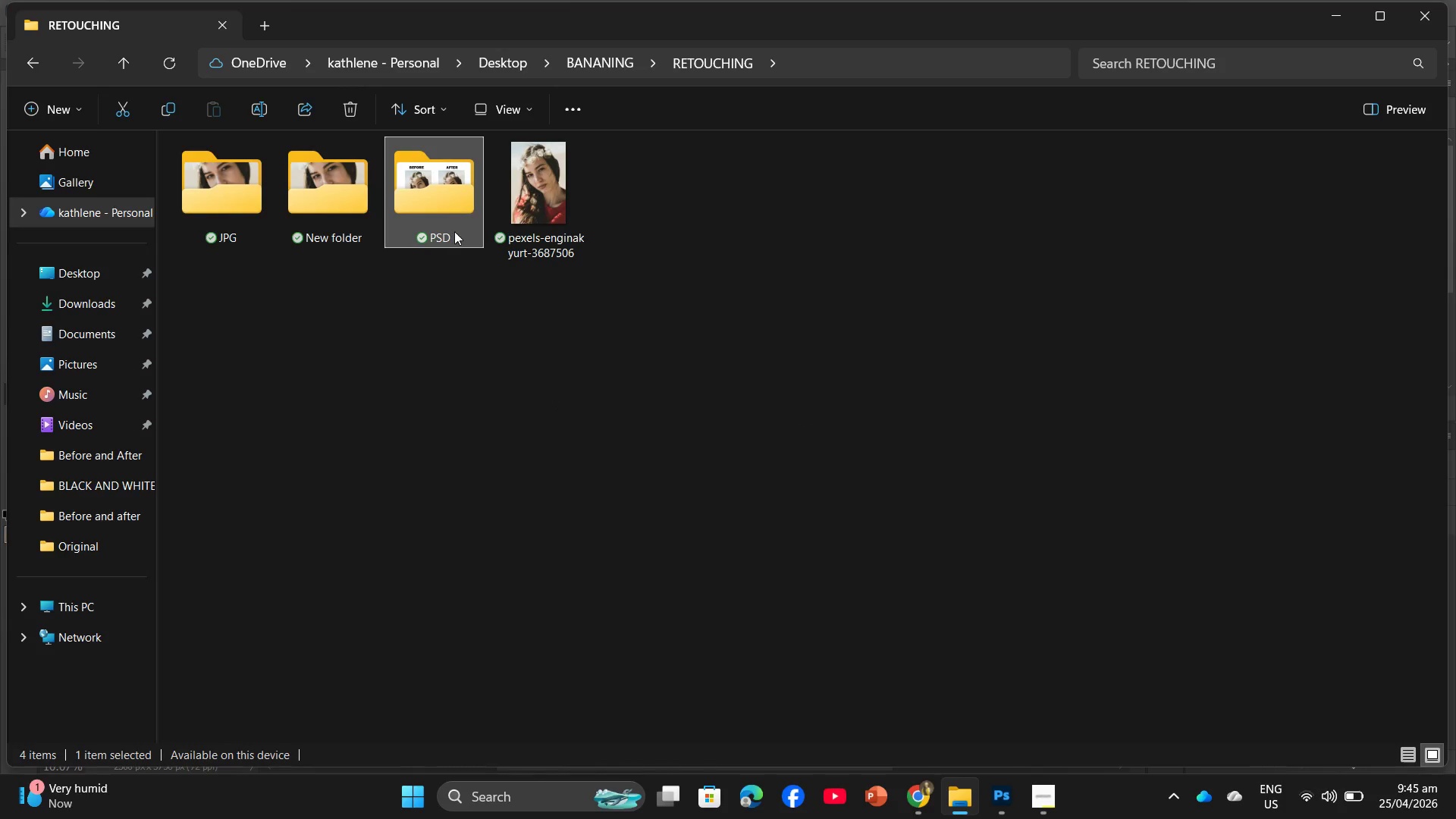 
right_click([444, 226])
 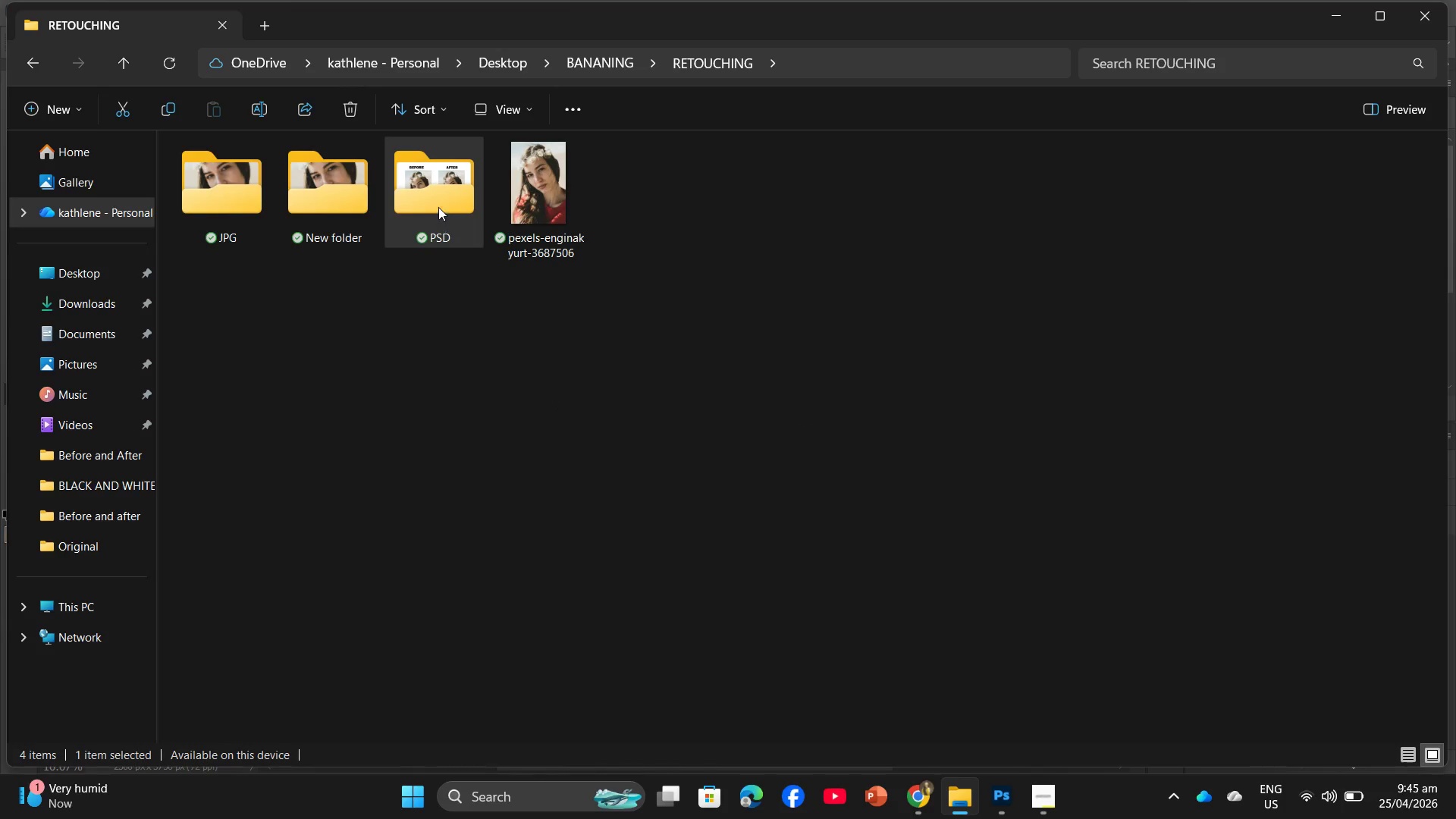 
double_click([438, 207])
 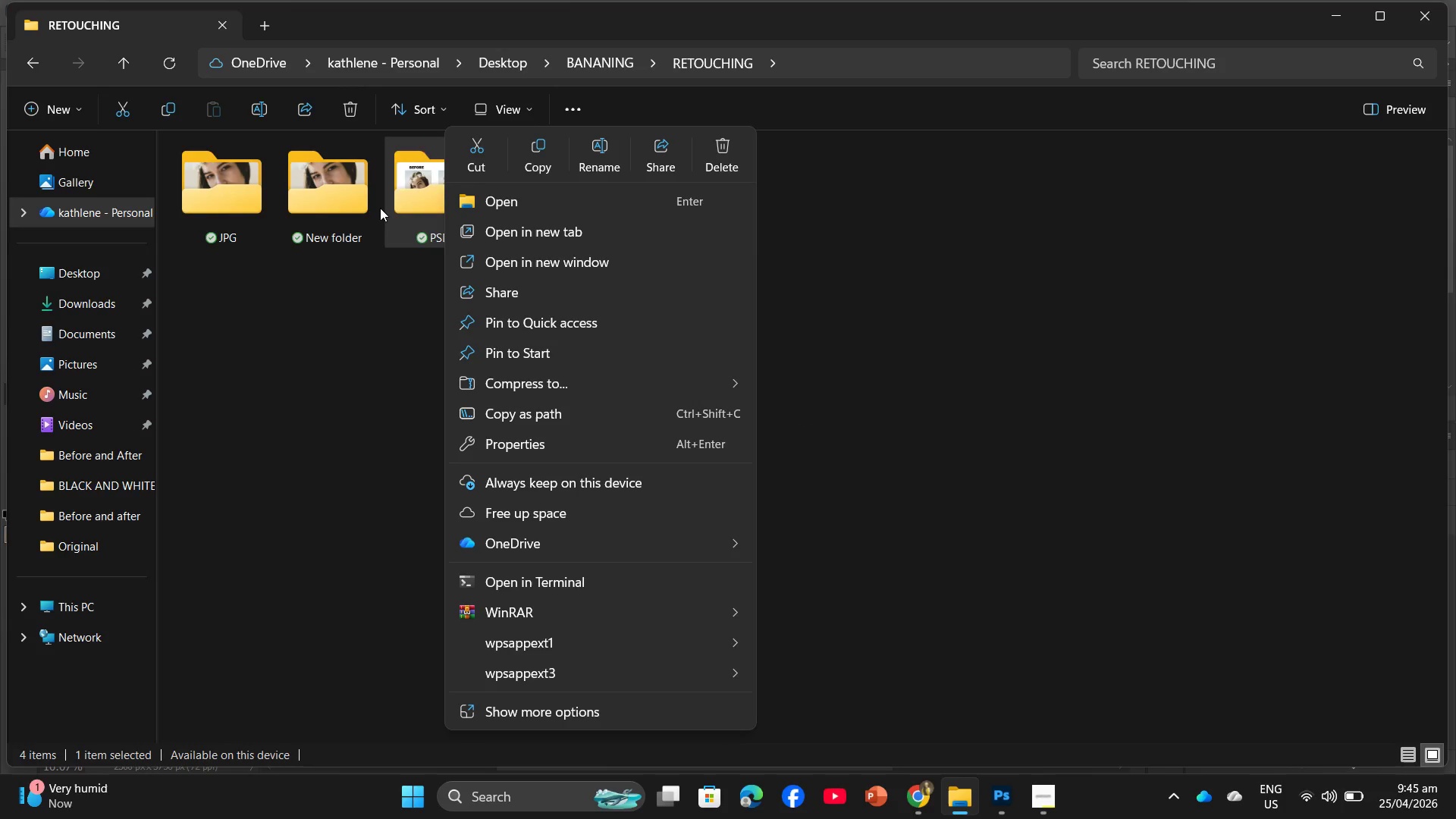 
left_click([507, 205])
 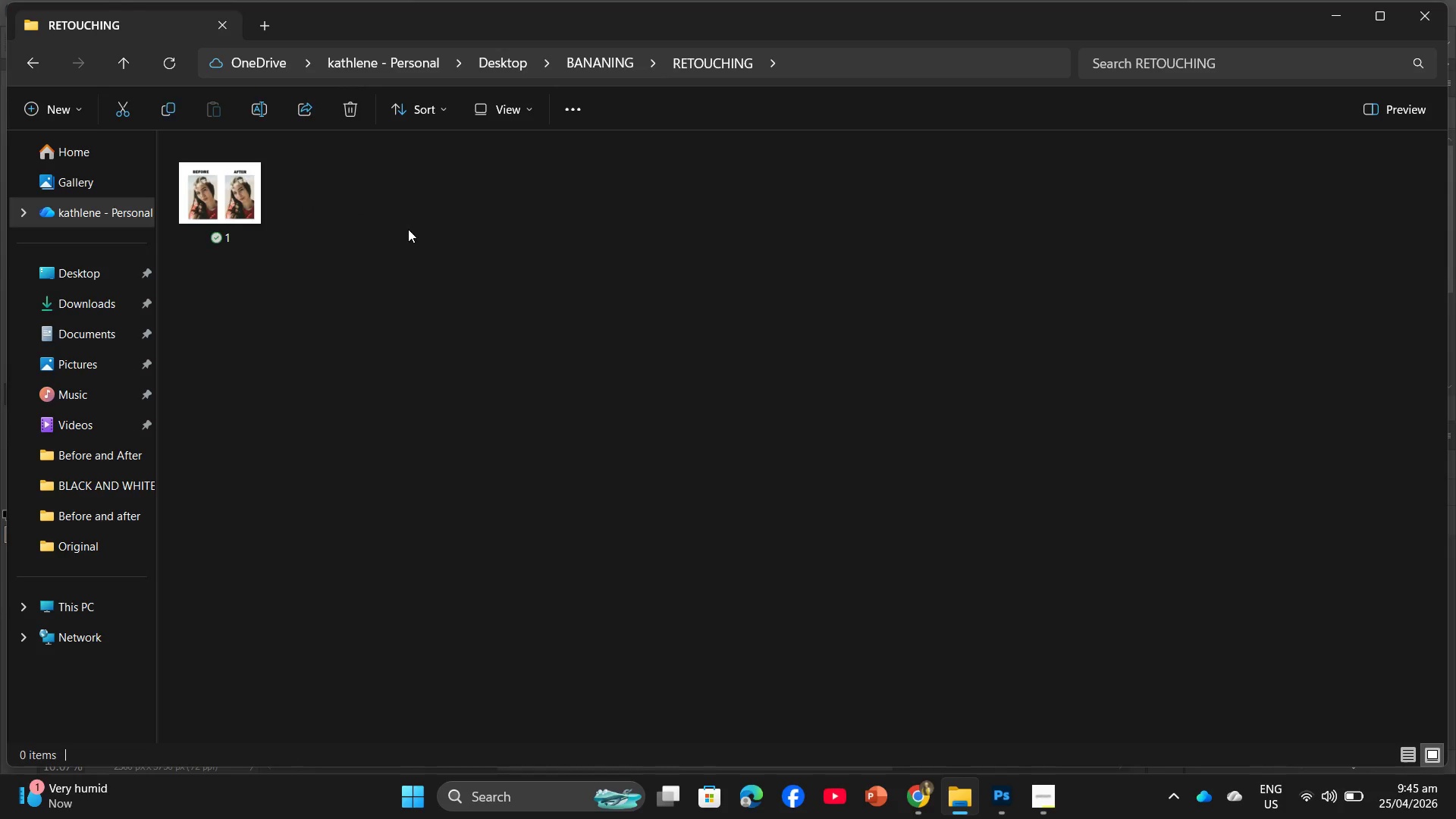 
left_click_drag(start_coordinate=[221, 191], to_coordinate=[715, 71])
 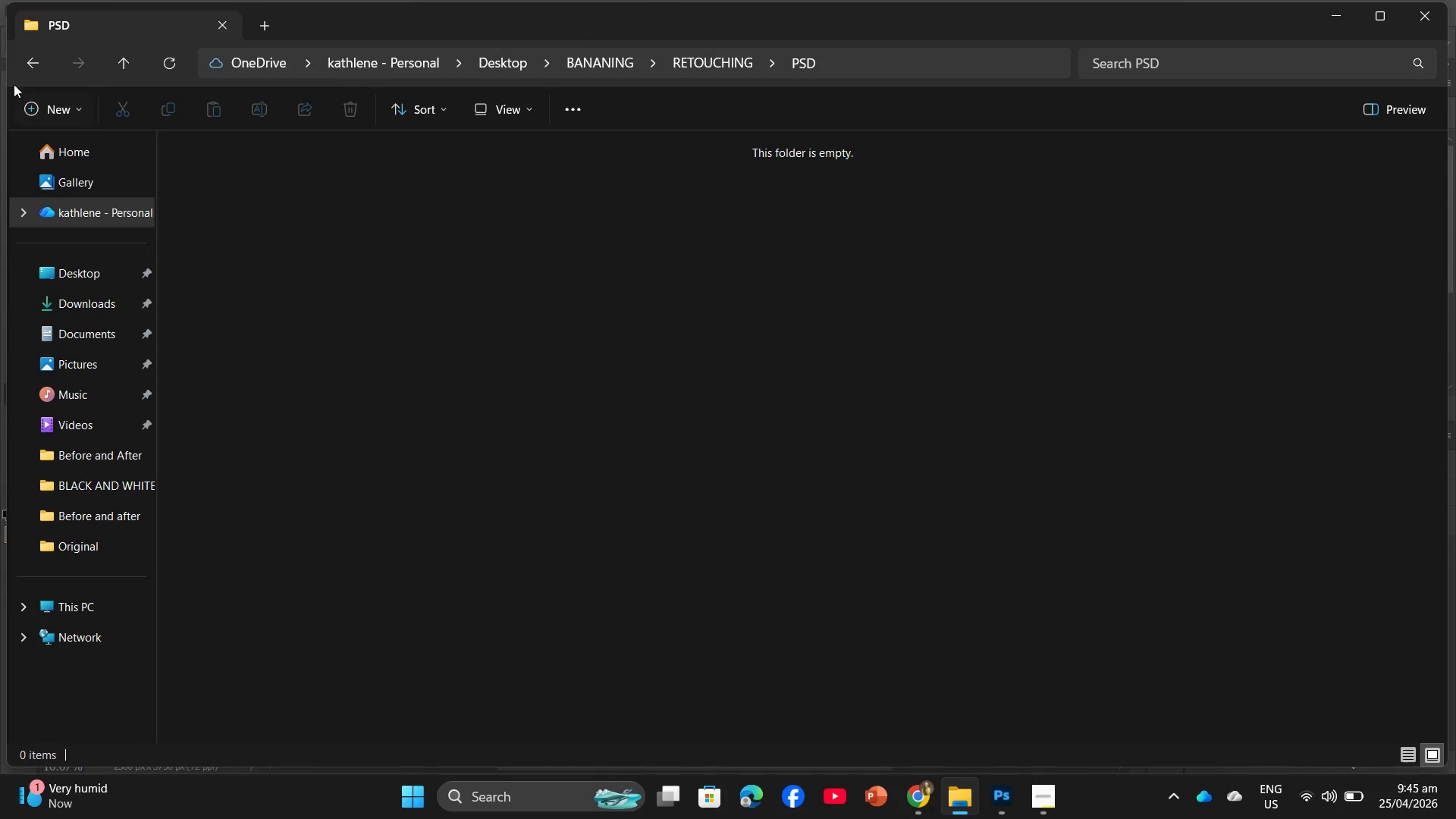 
left_click([36, 63])
 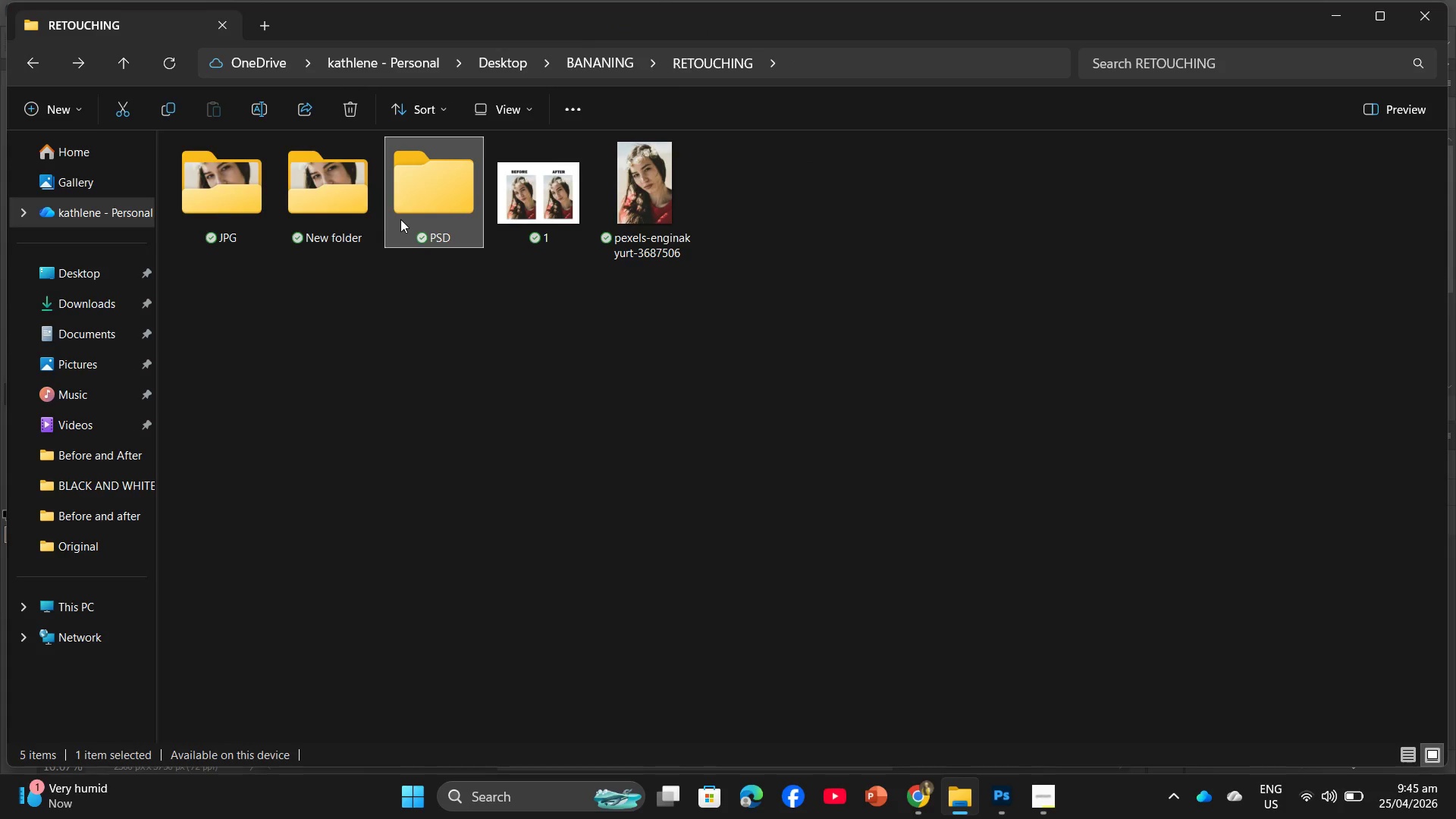 
right_click([423, 218])
 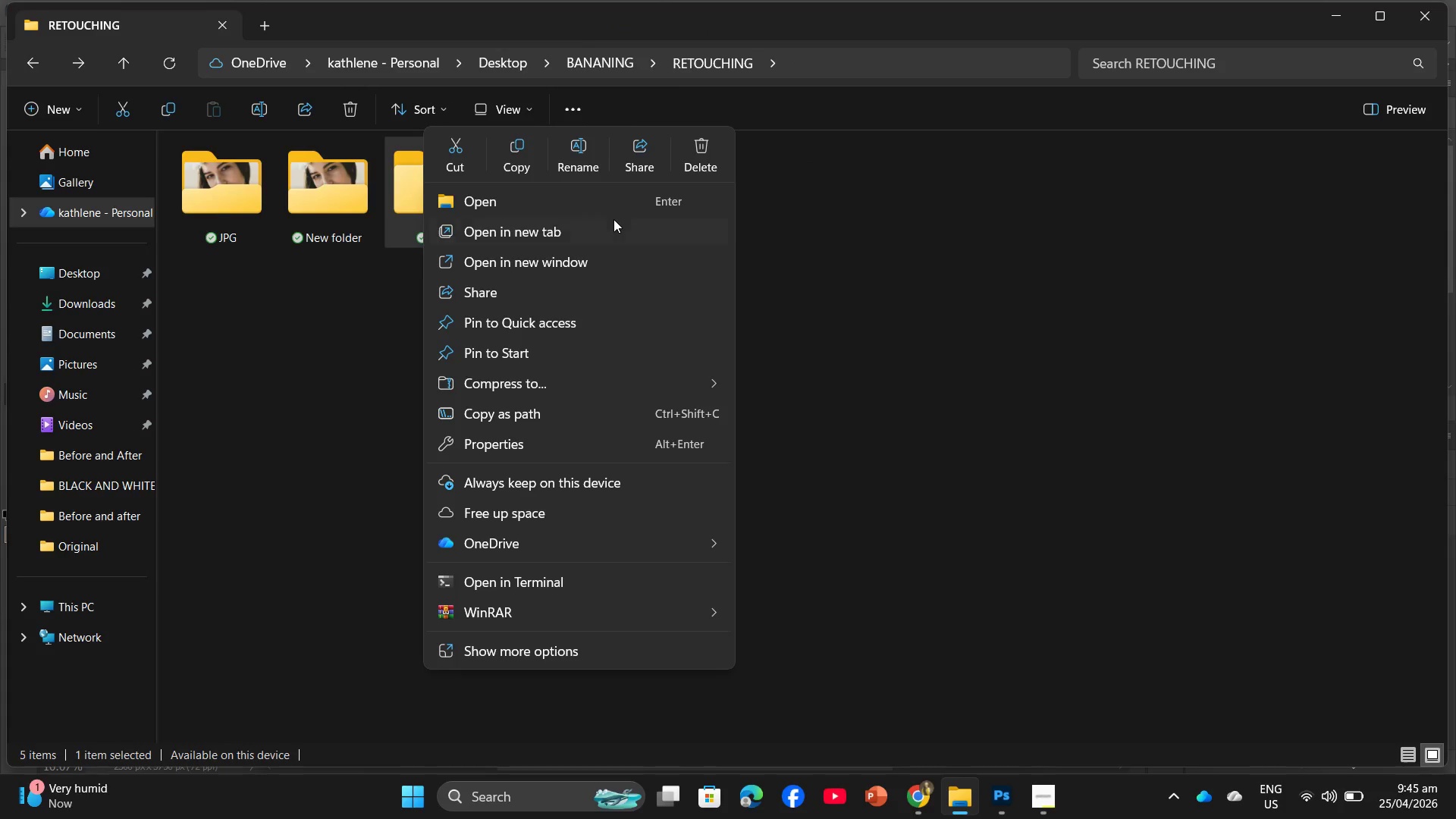 
left_click([695, 154])
 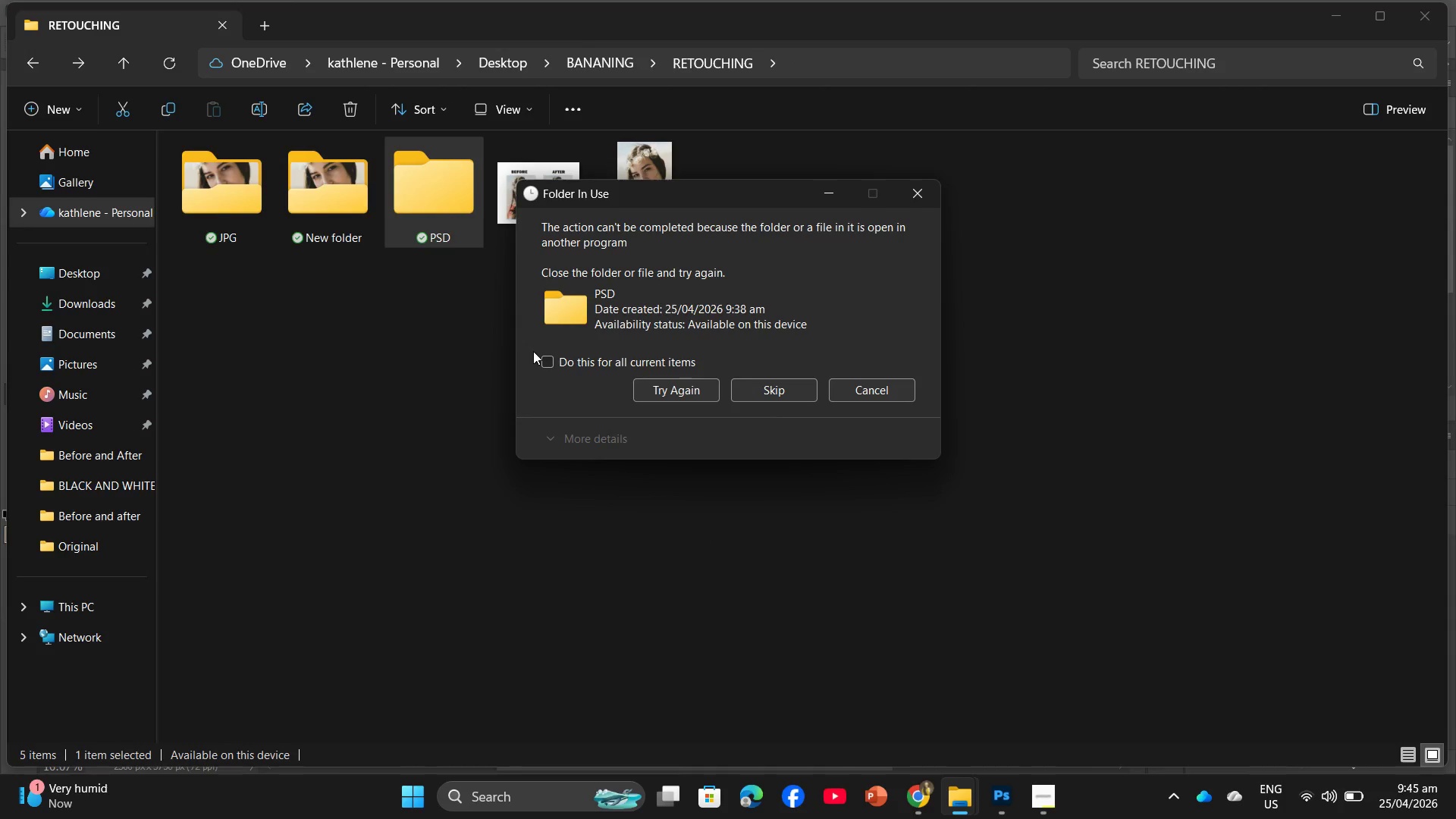 
left_click([542, 360])
 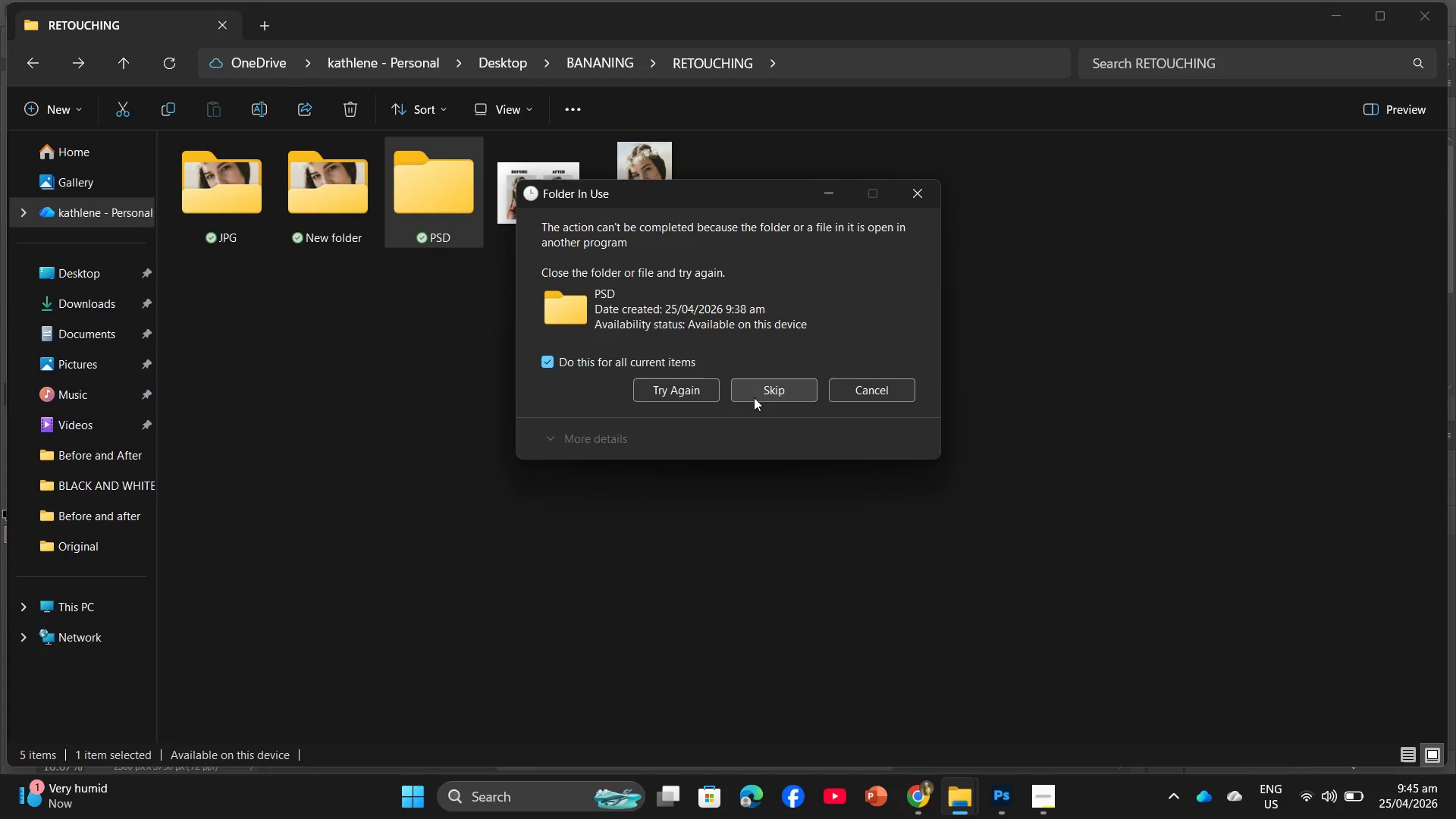 
left_click([754, 397])
 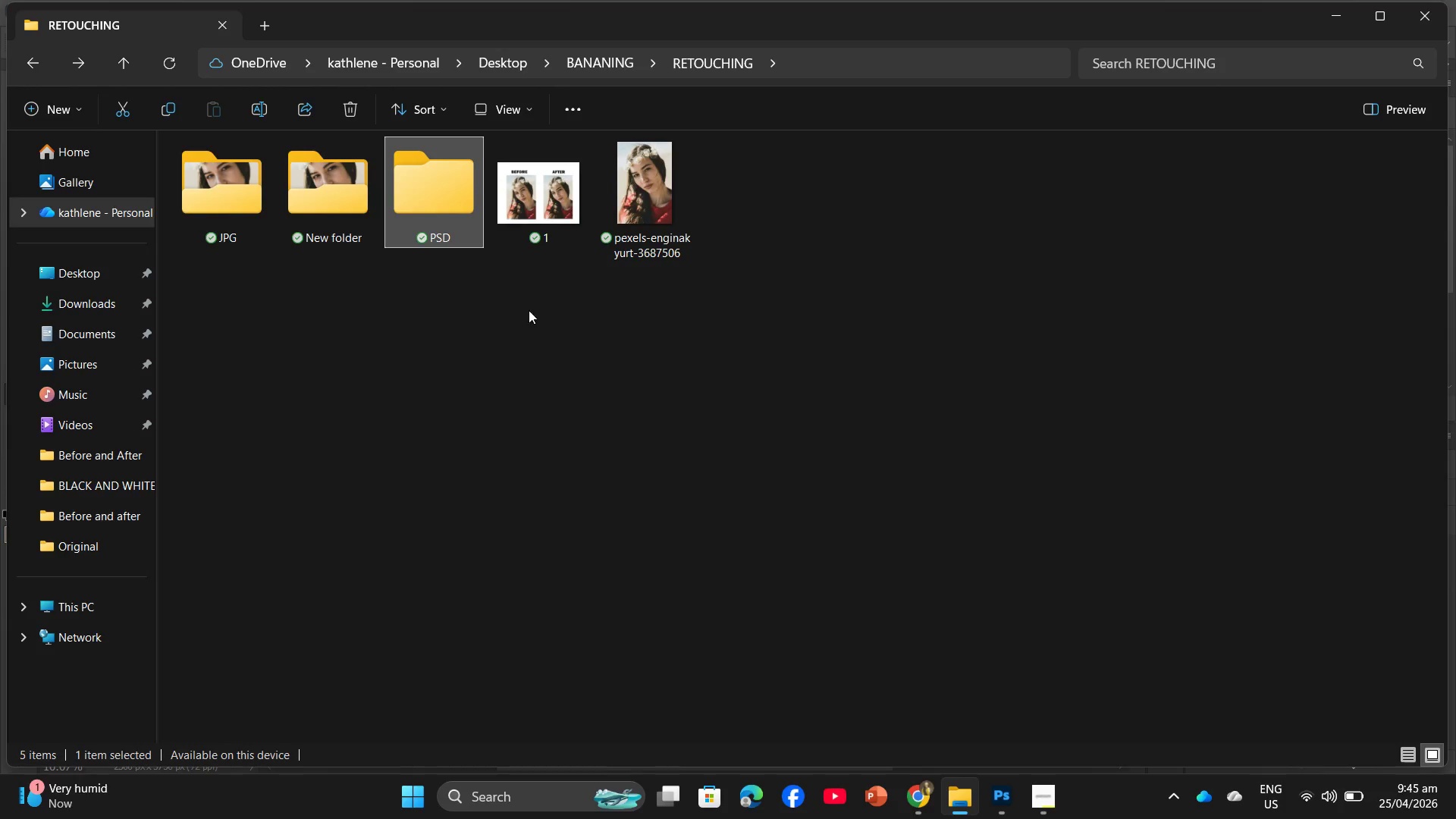 
right_click([457, 242])
 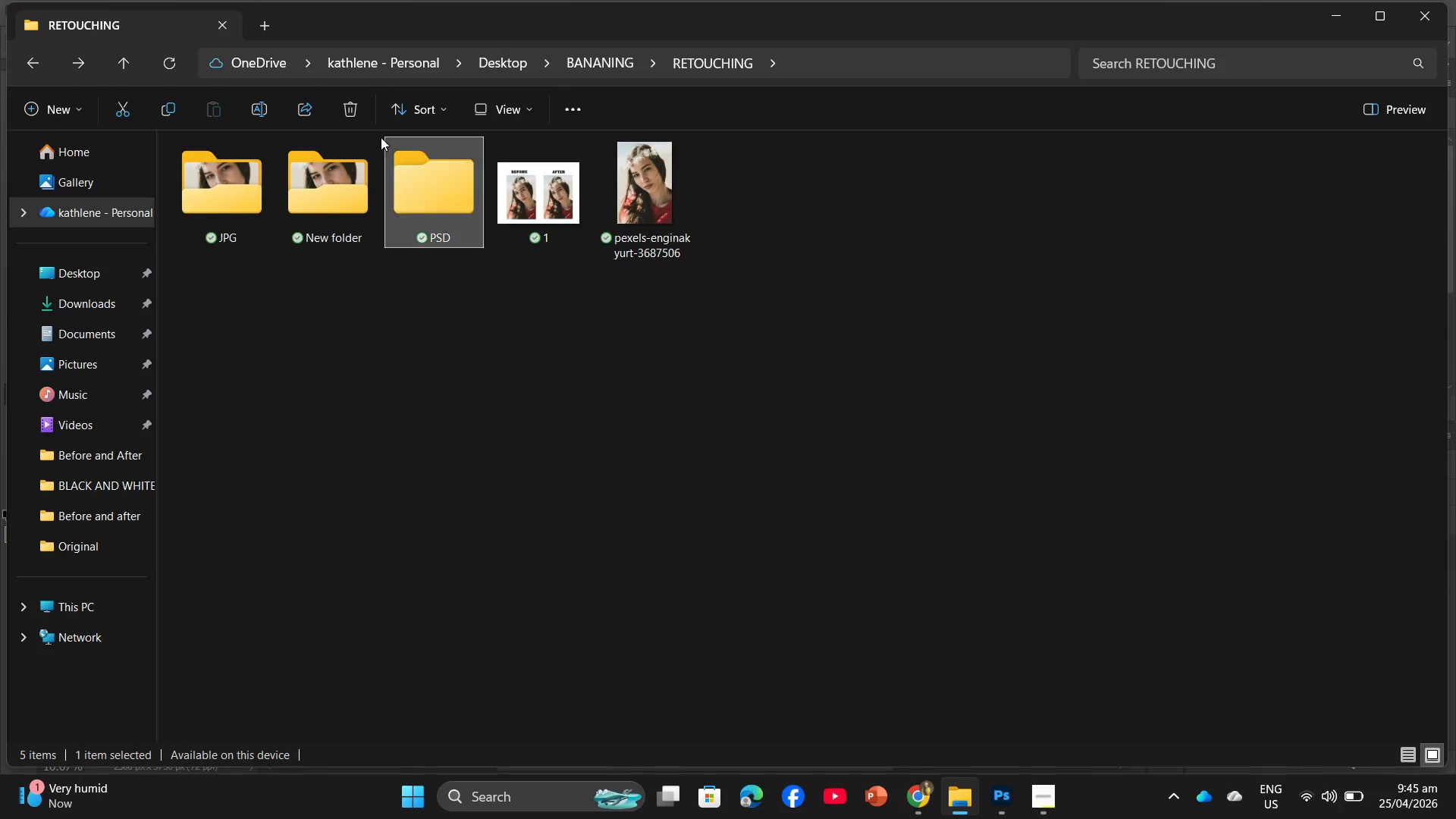 
left_click([435, 180])
 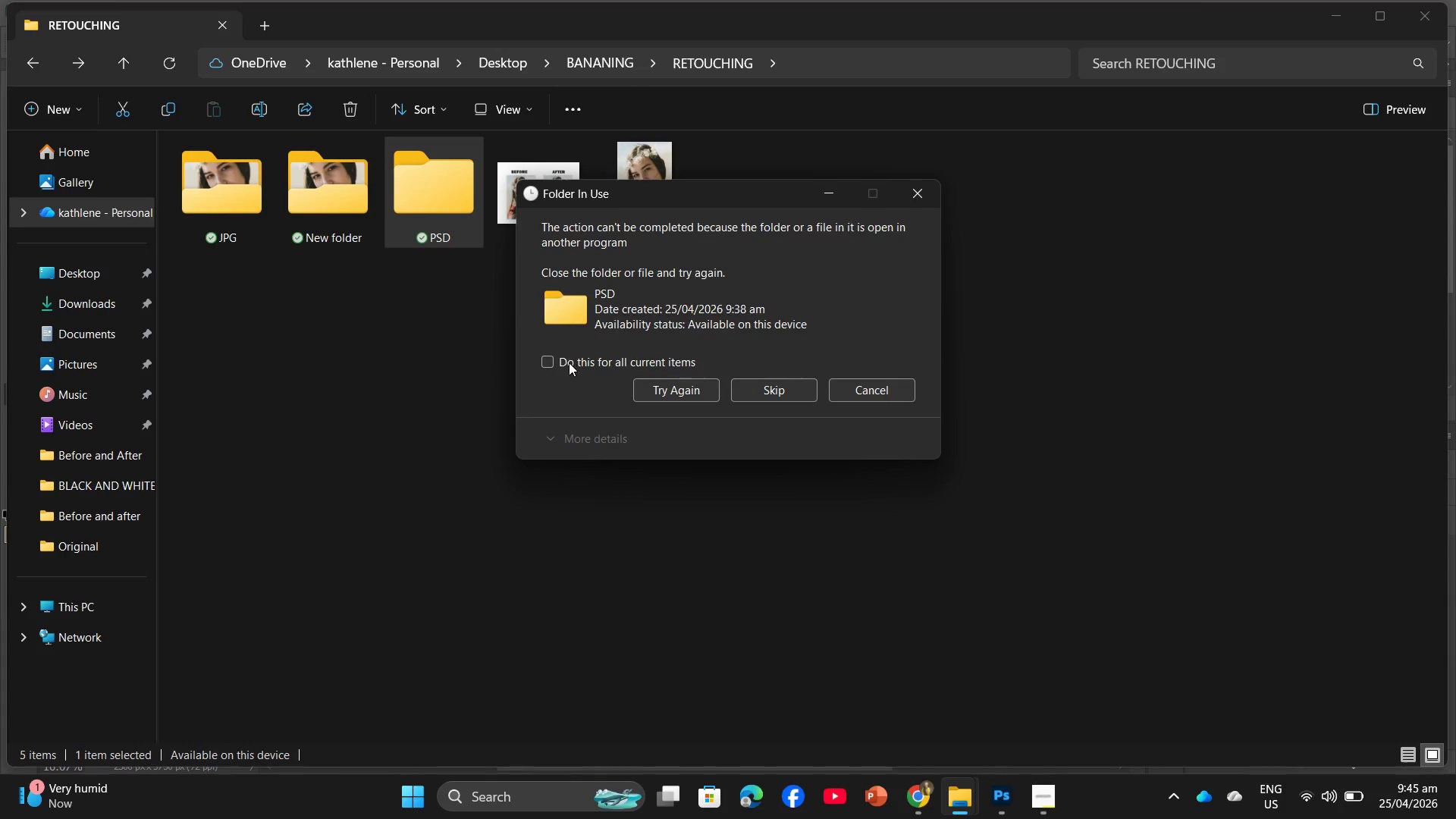 
left_click([757, 391])
 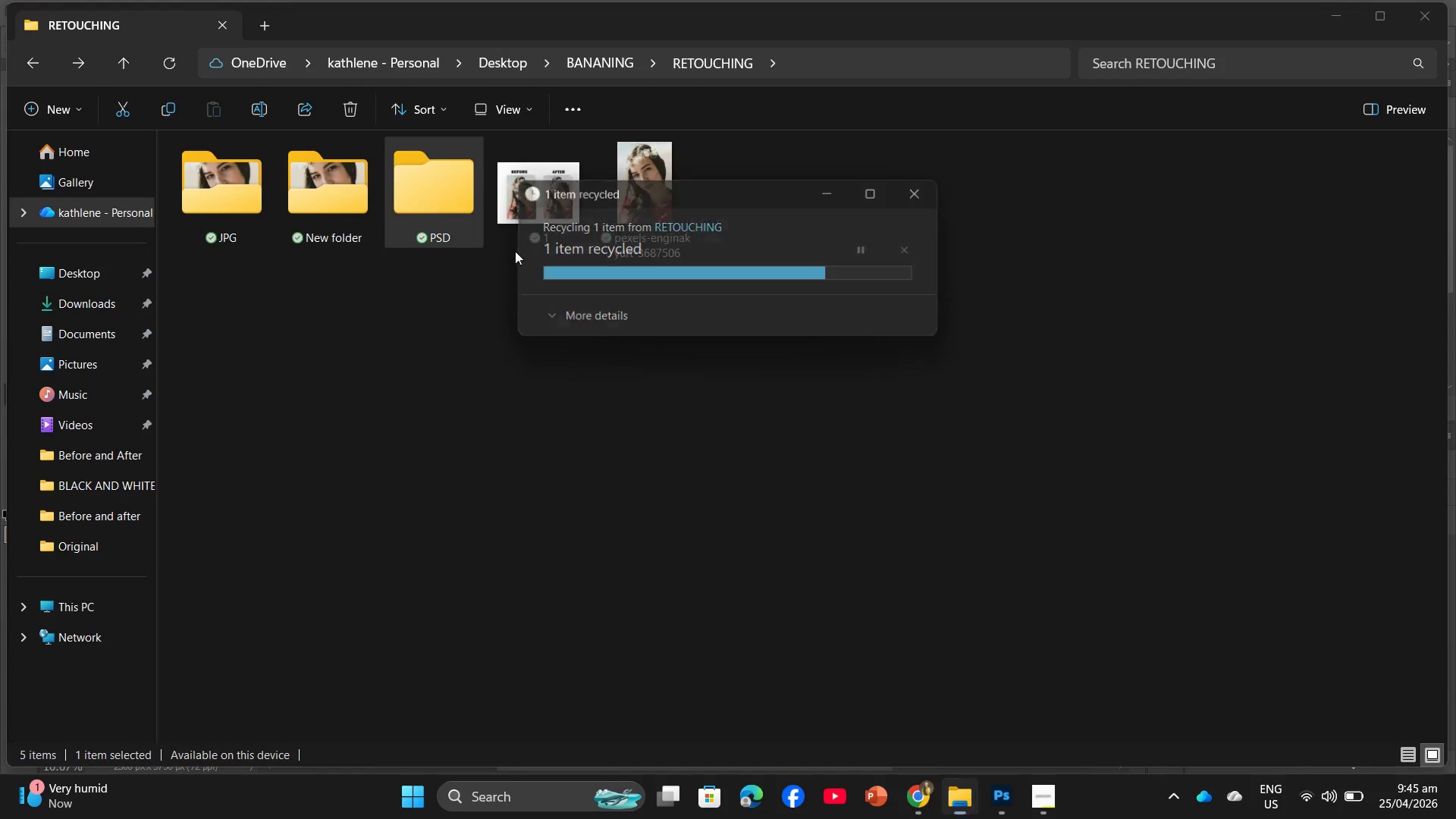 
left_click([447, 209])
 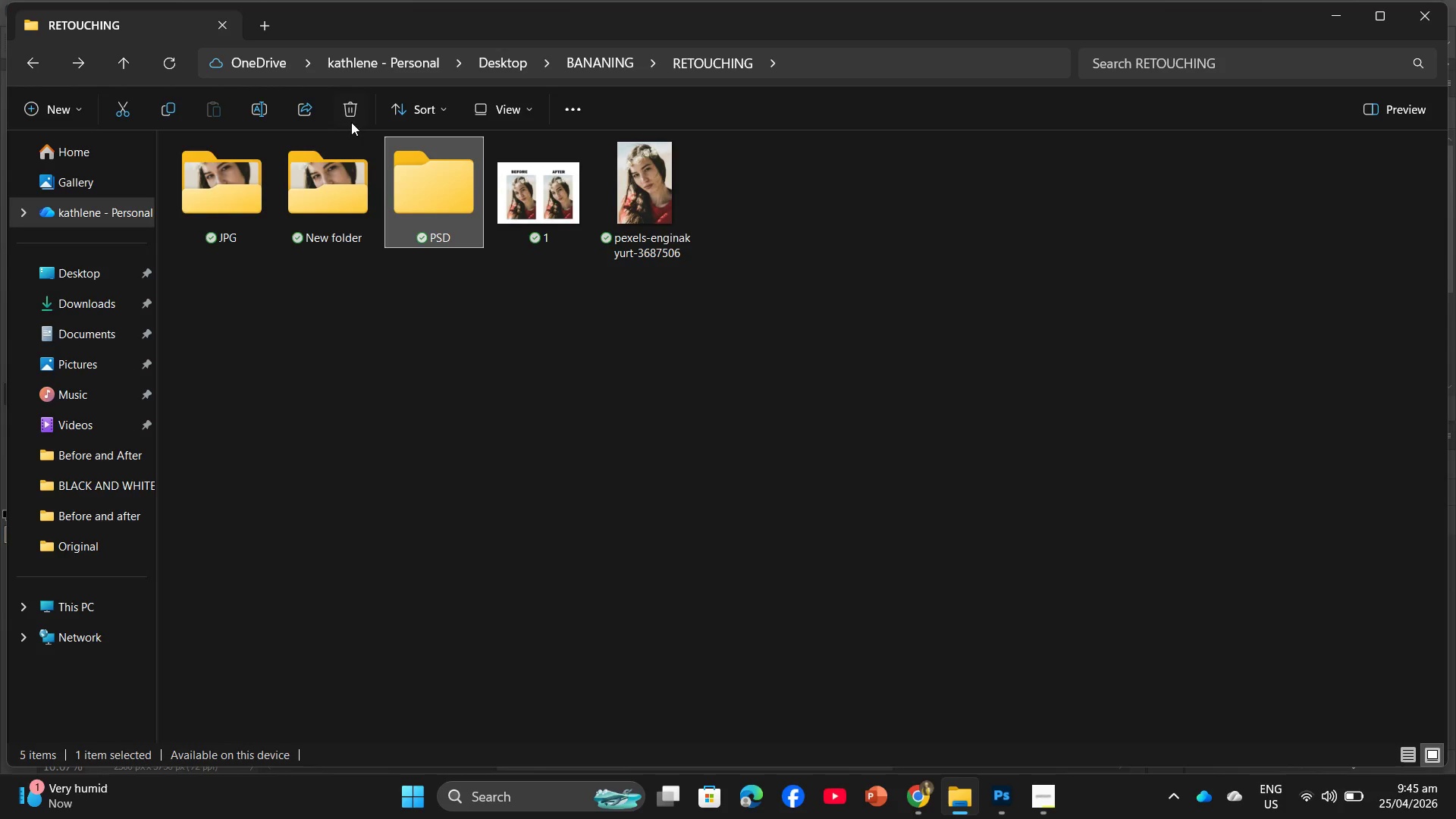 
left_click([345, 115])
 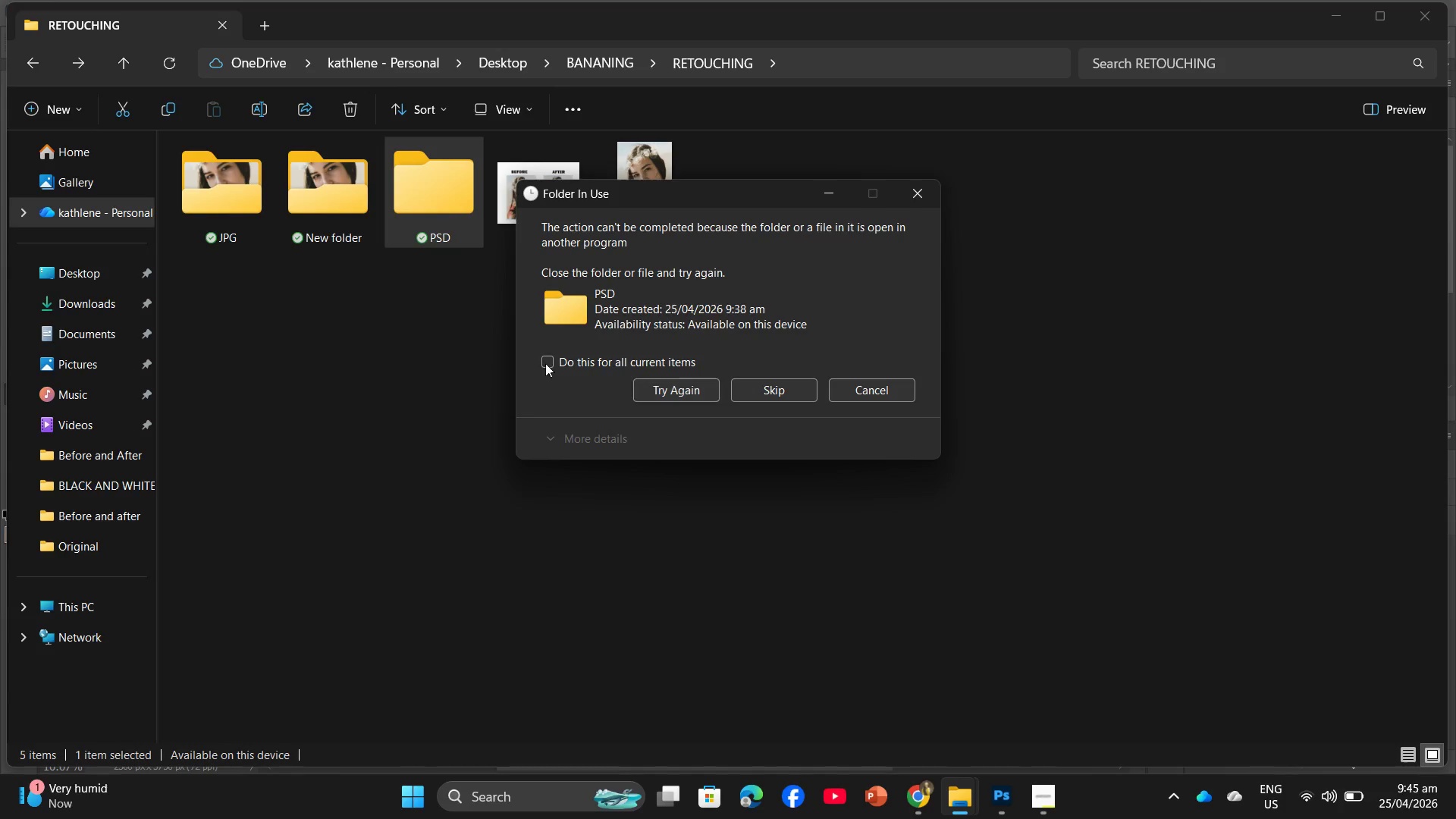 
left_click([548, 362])
 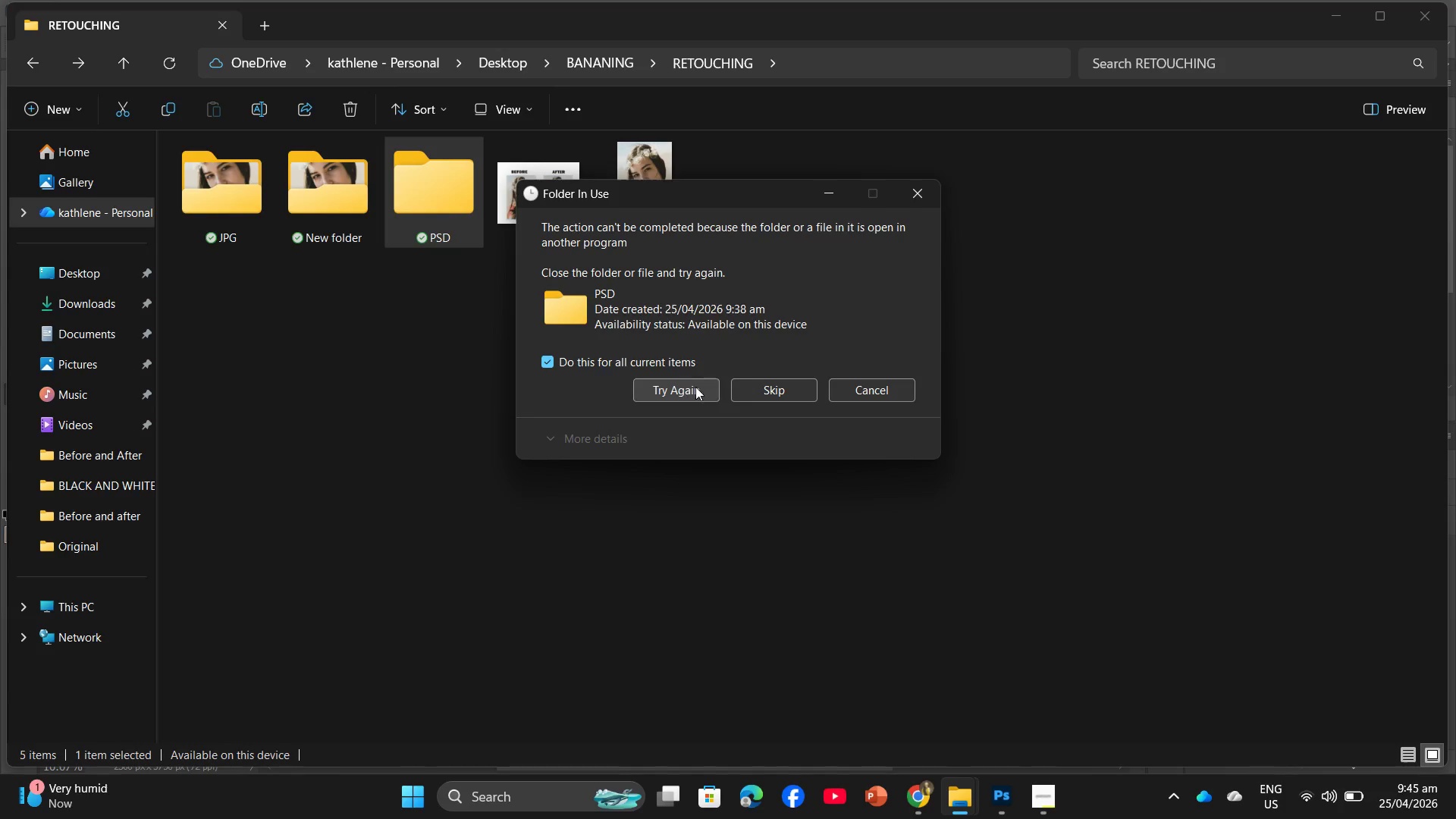 
left_click([805, 387])
 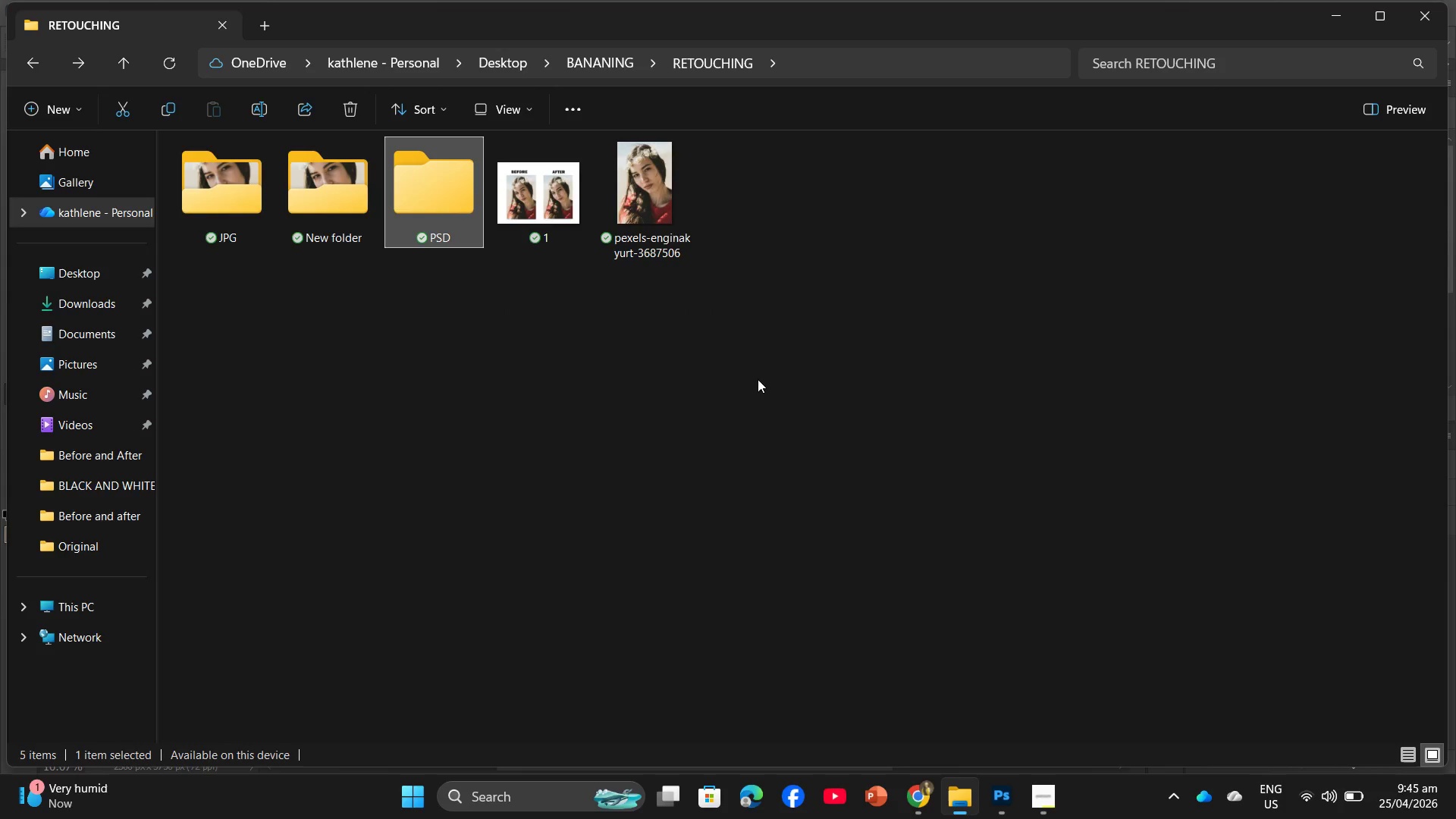 
left_click([614, 328])
 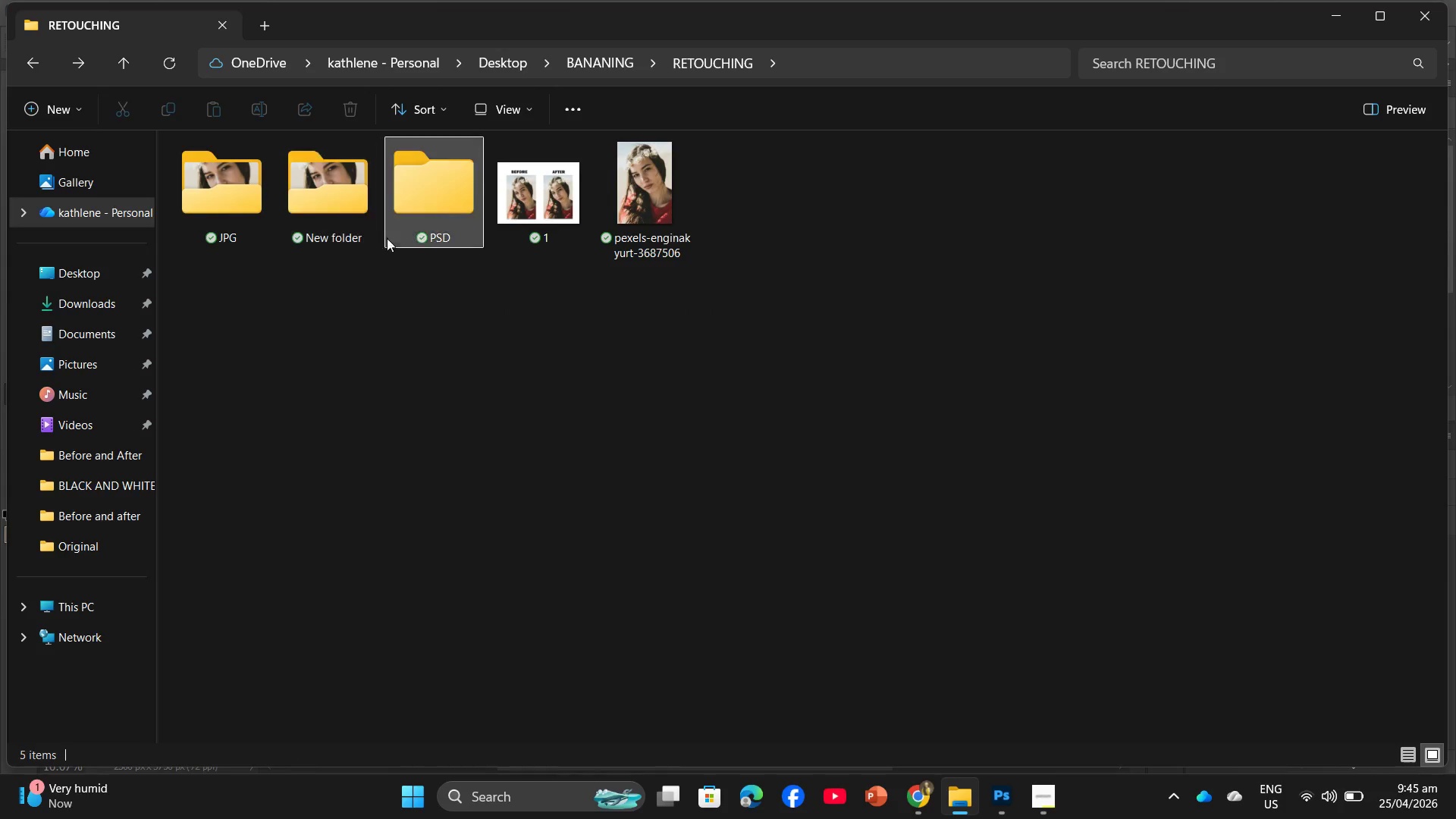 
left_click([437, 214])
 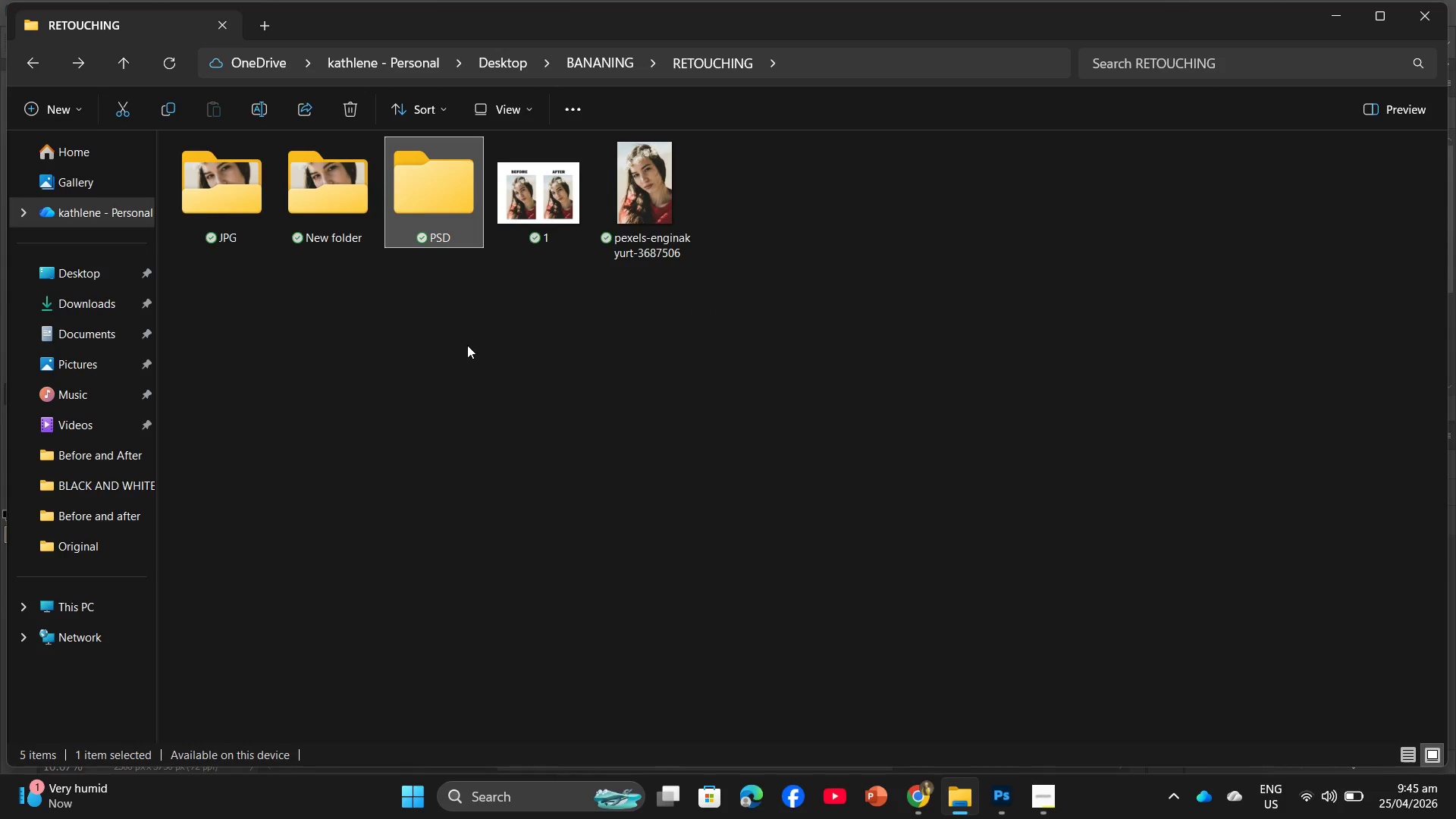 
left_click_drag(start_coordinate=[406, 324], to_coordinate=[393, 317])
 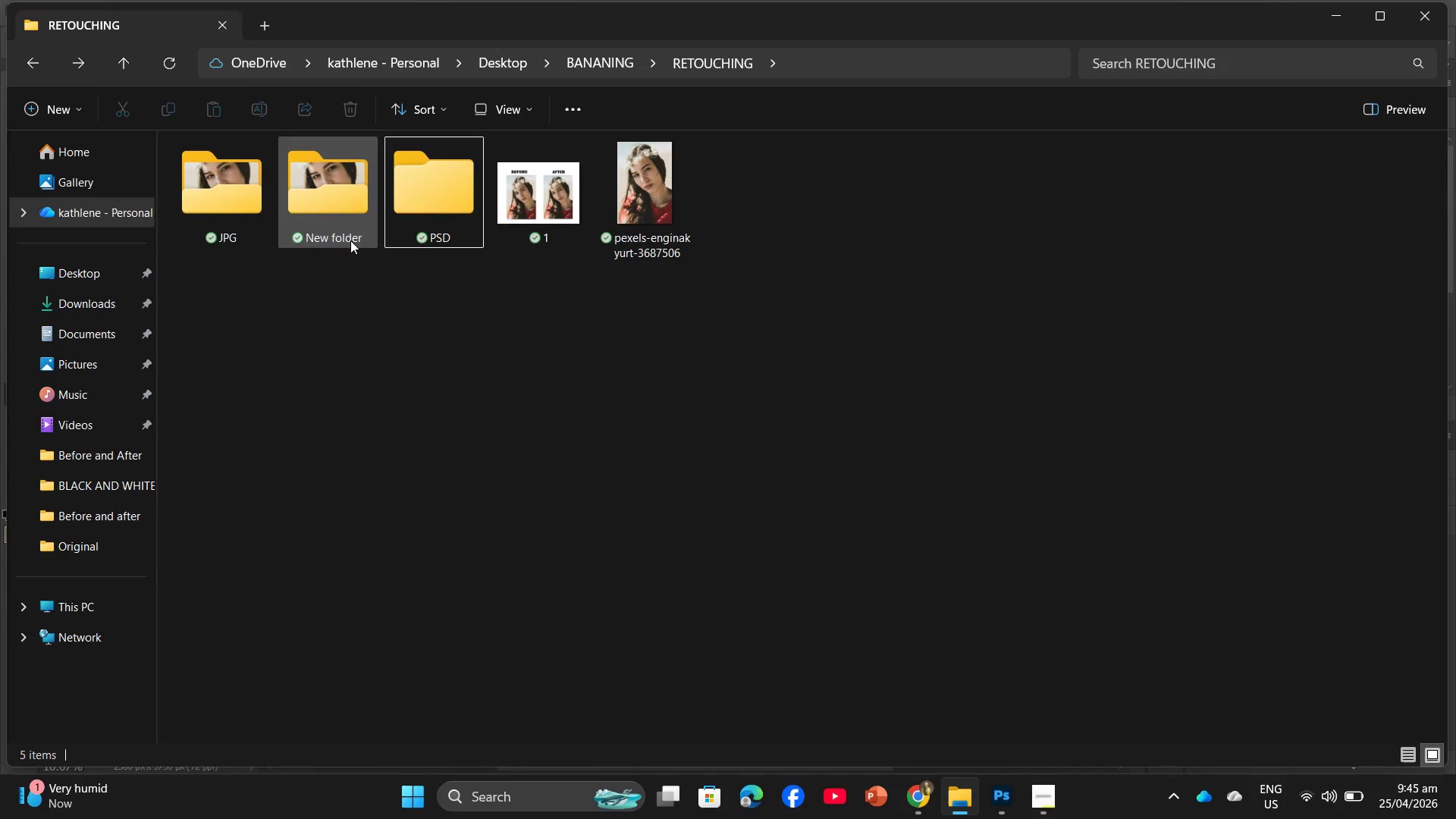 
right_click([350, 240])
 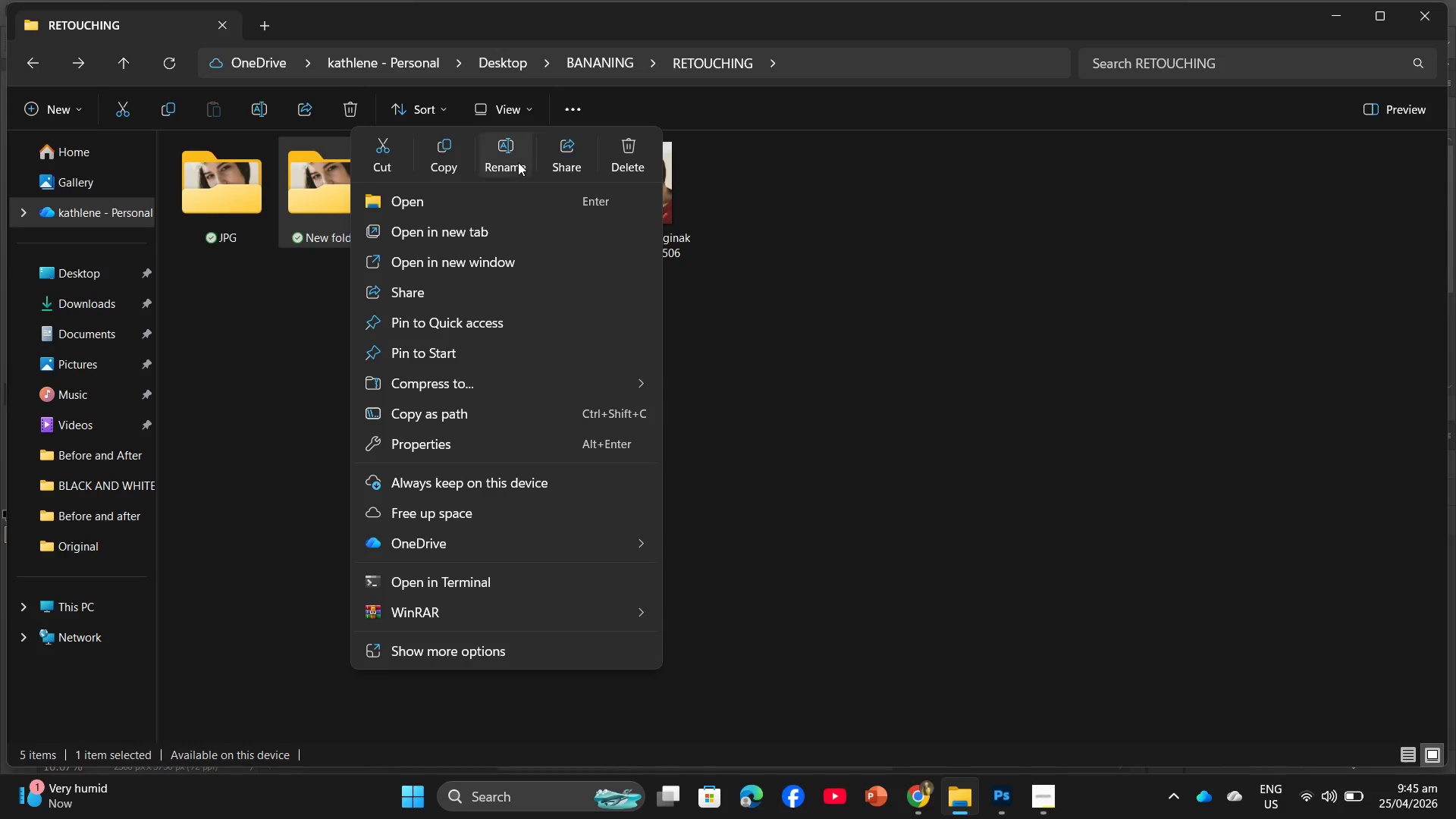 
left_click([519, 162])
 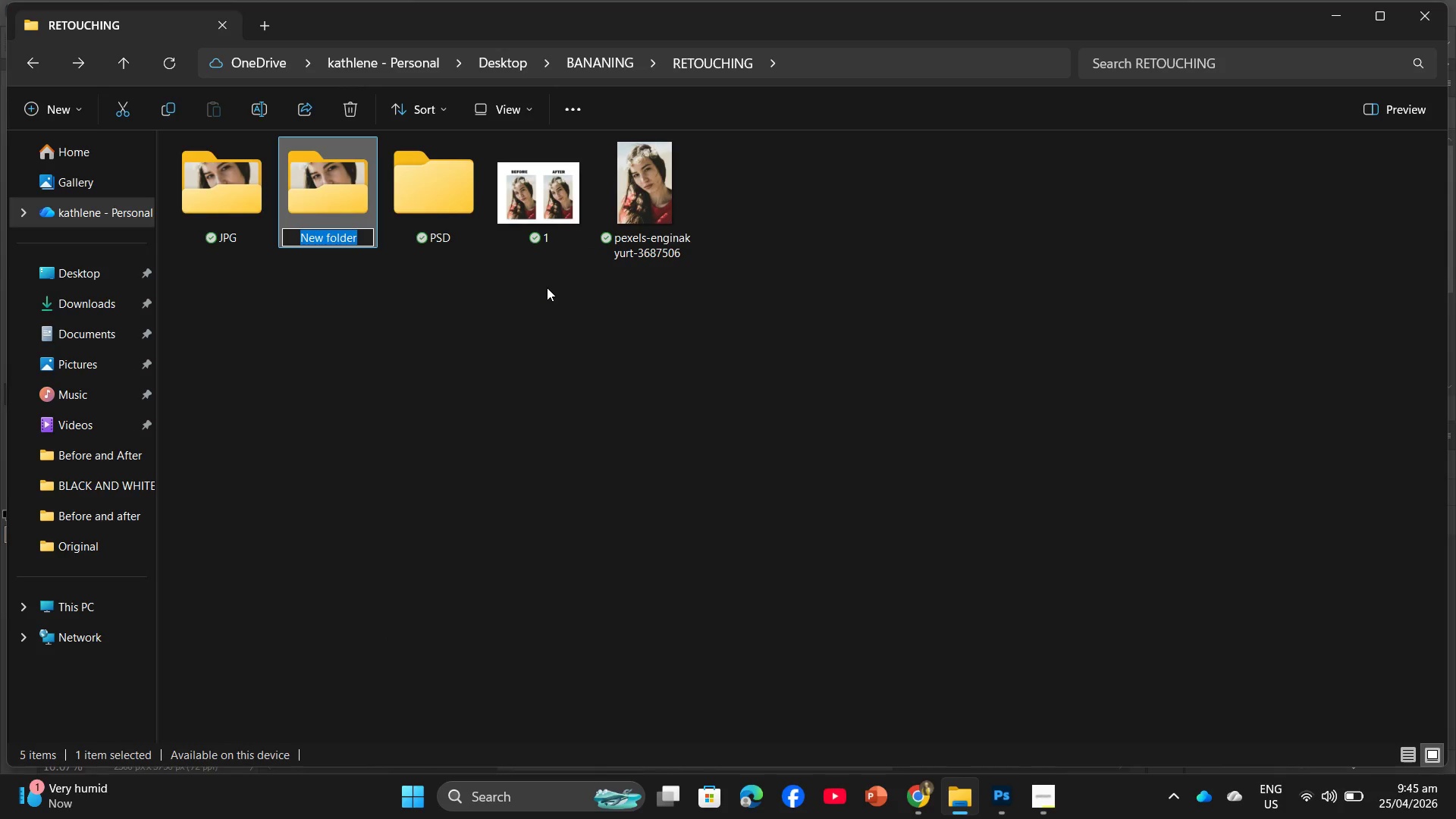 
type(PSD)
 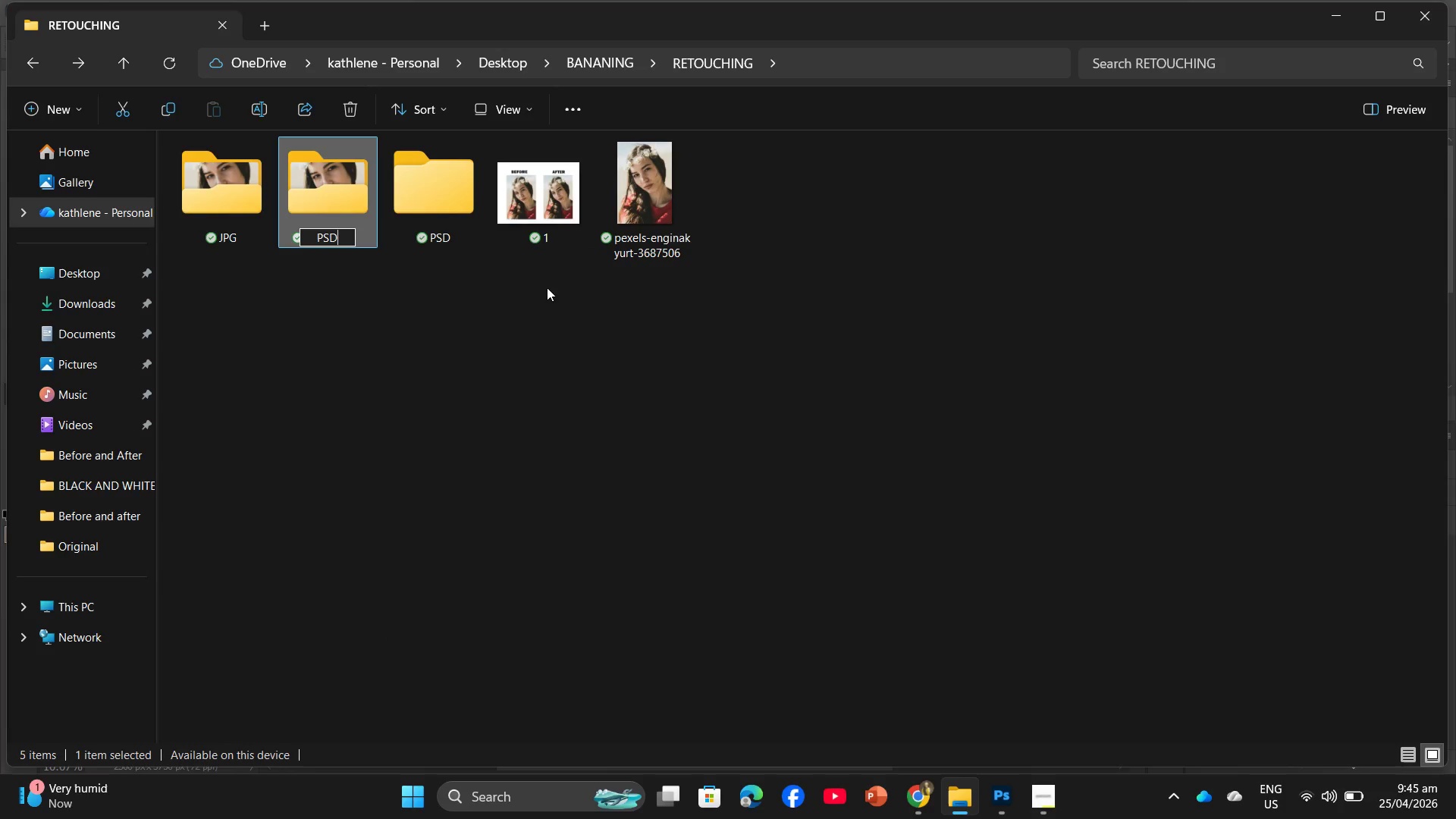 
left_click([818, 531])
 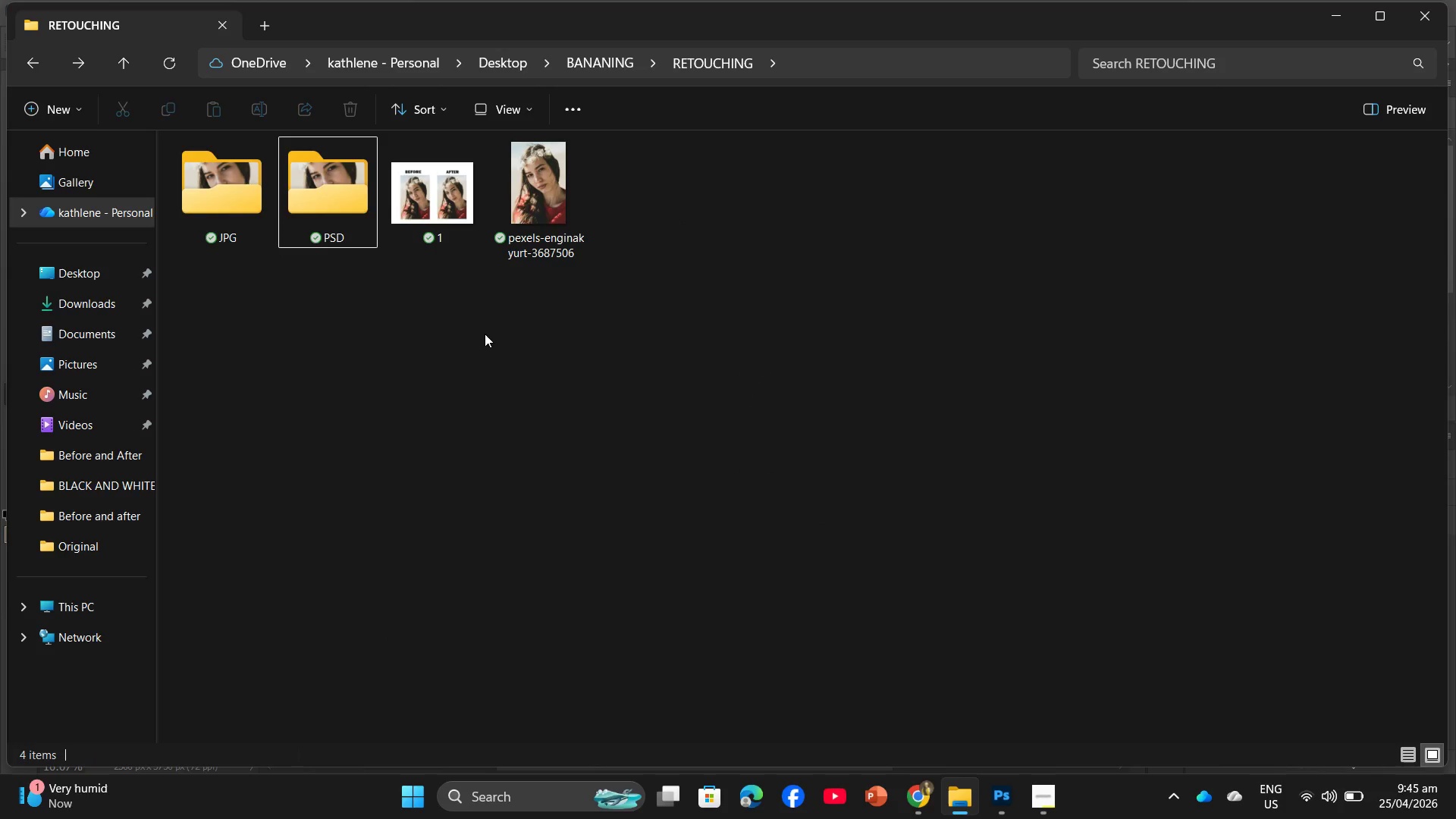 
wait(8.03)
 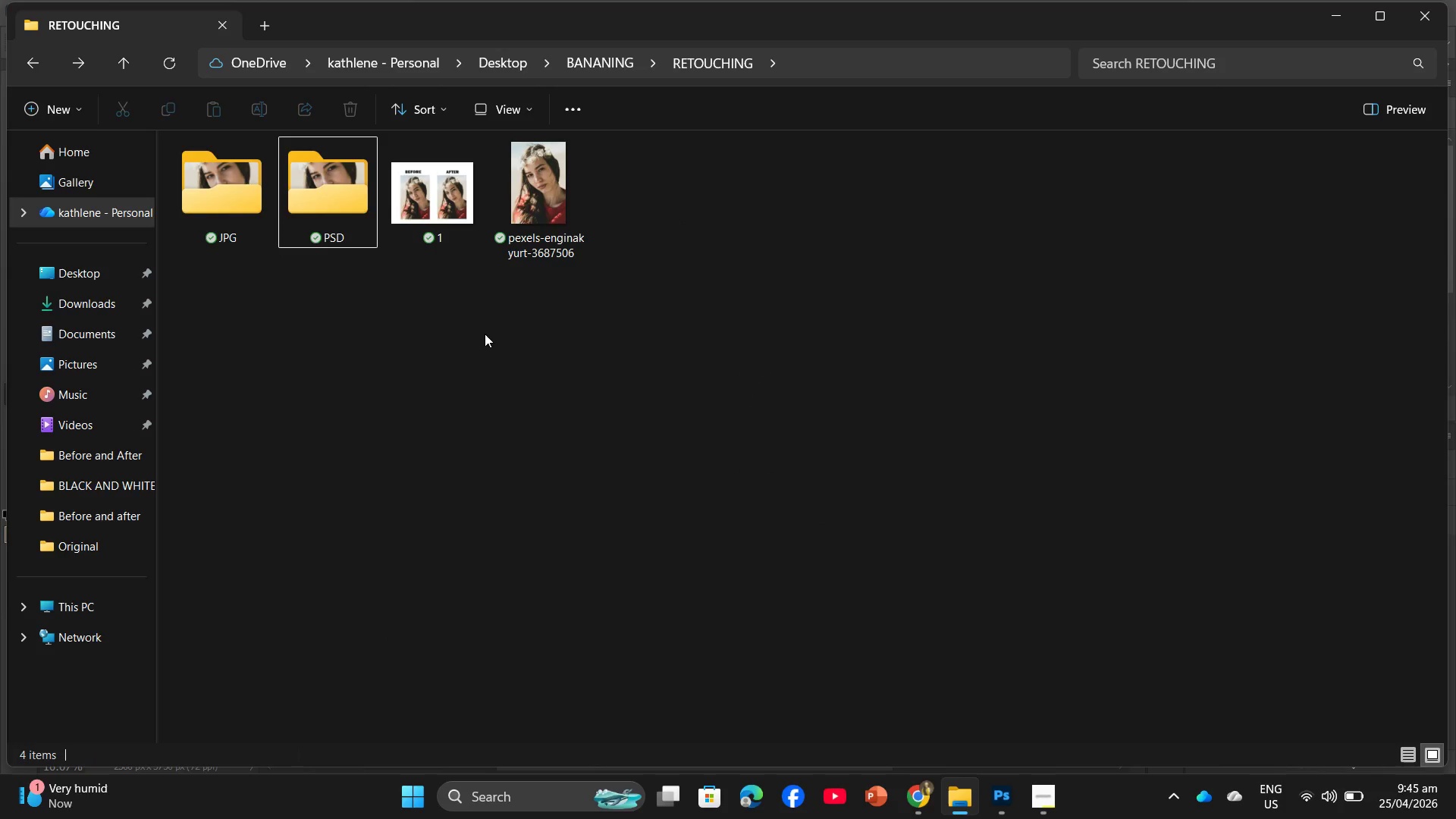 
left_click([995, 734])
 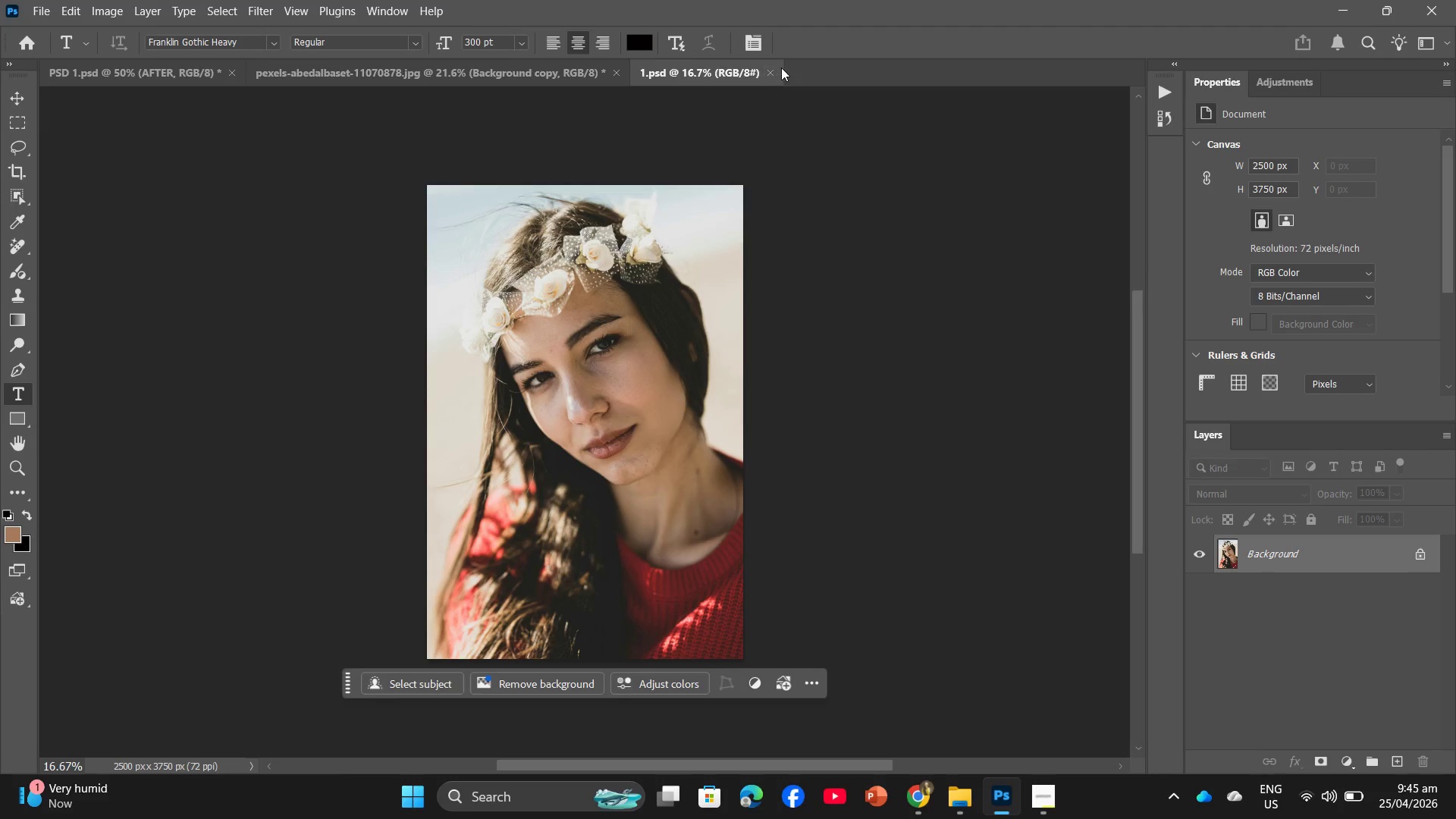 
left_click([775, 68])
 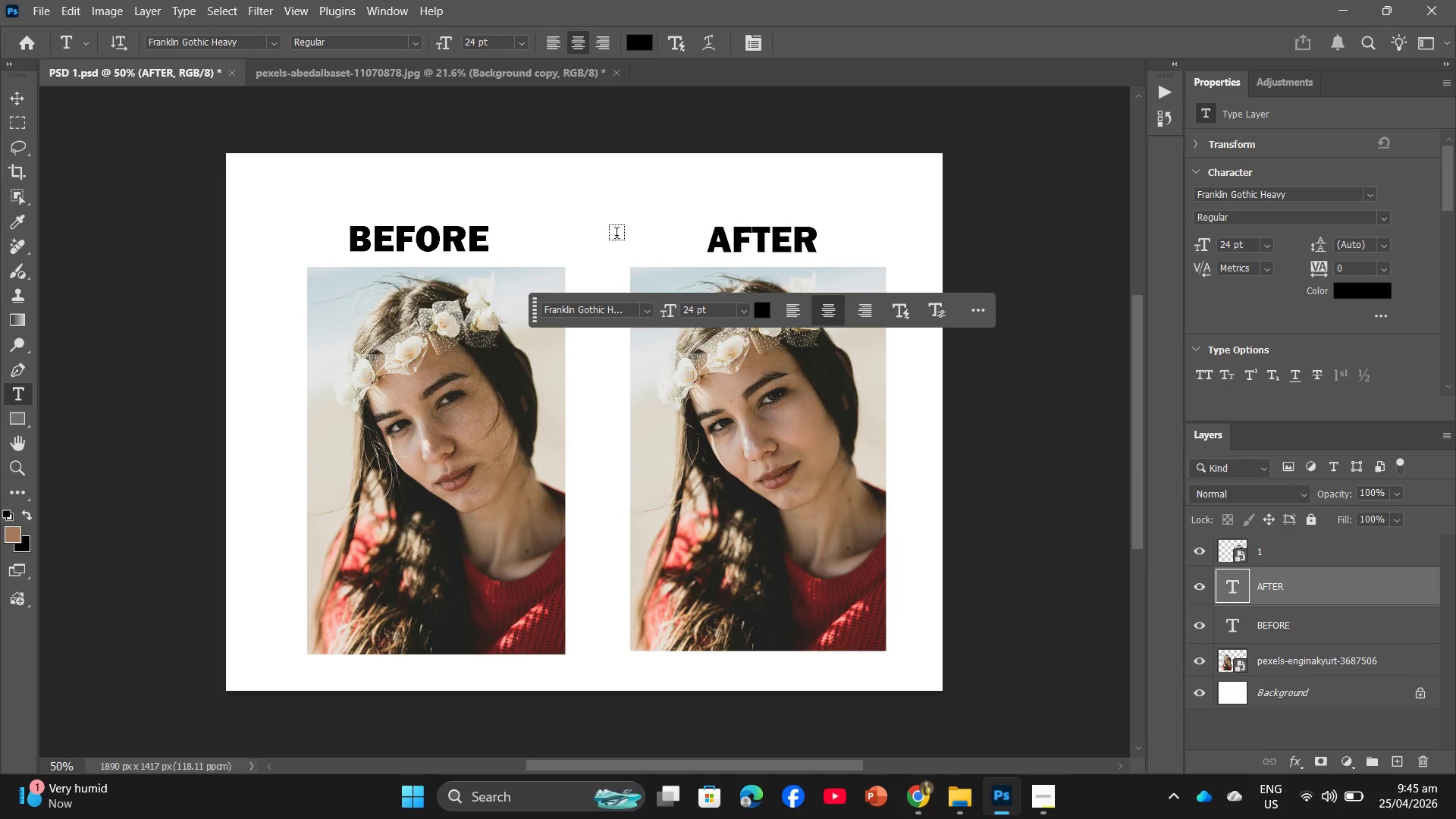 
left_click([391, 71])
 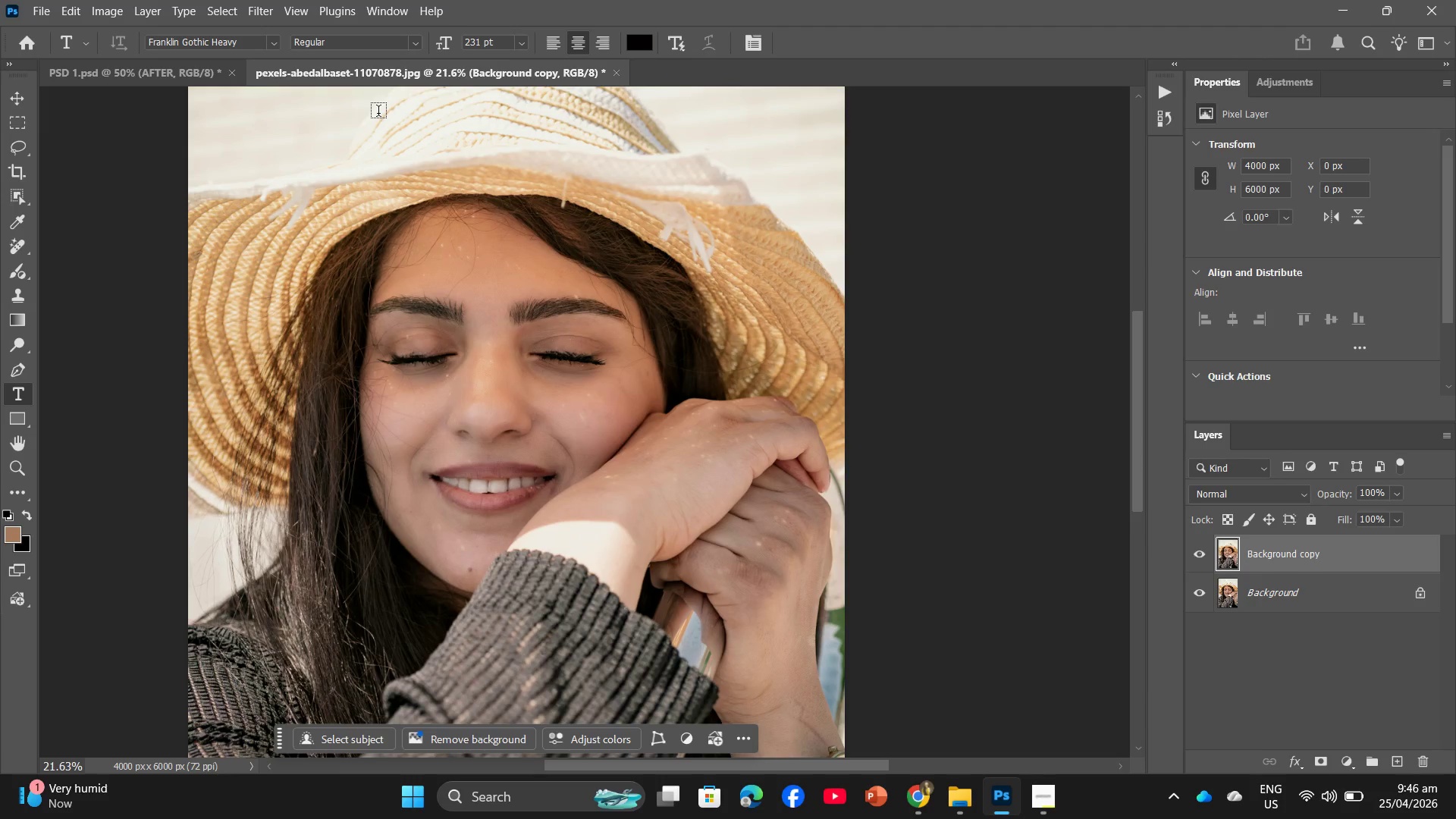 
wait(16.75)
 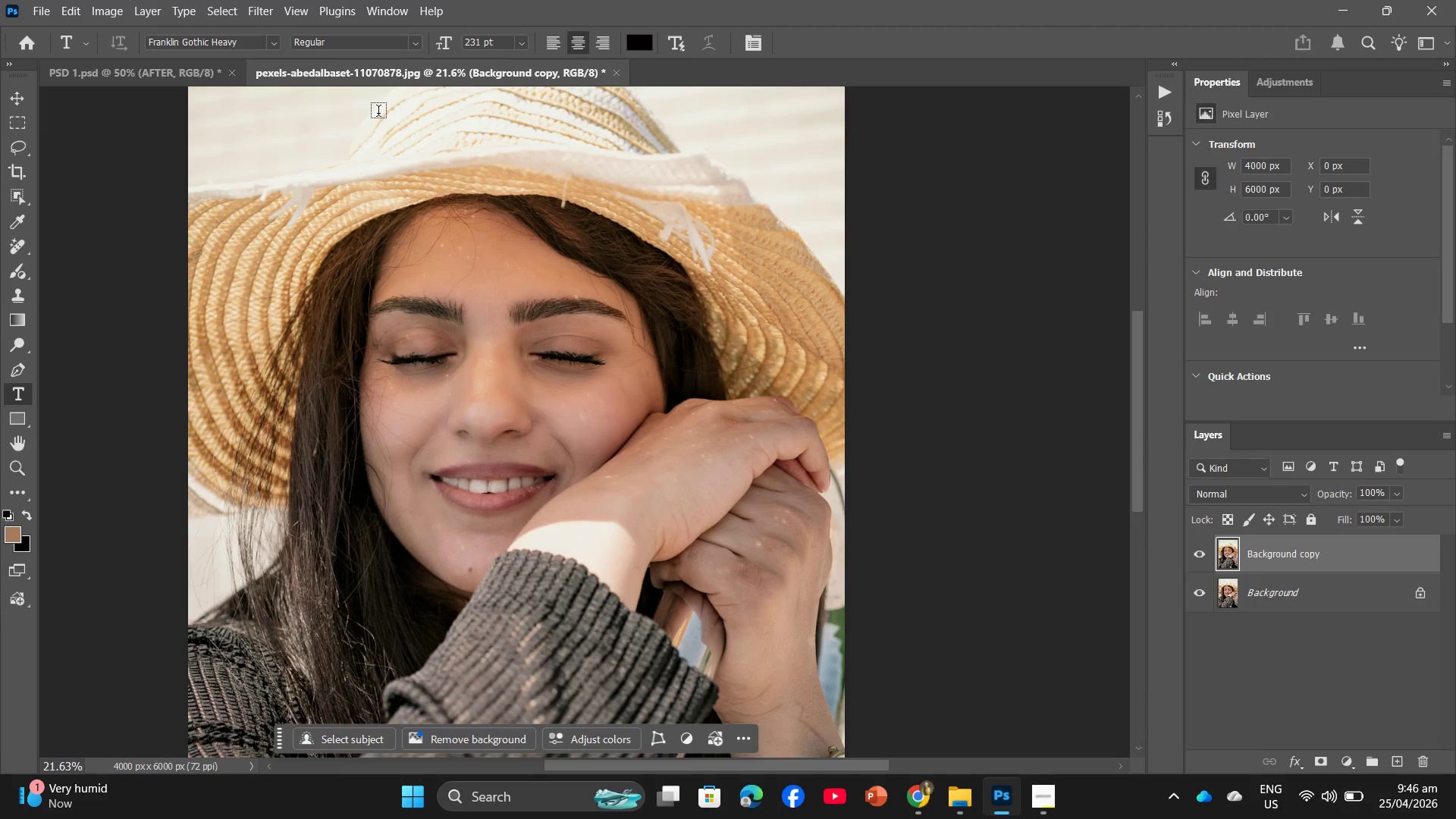 
hold_key(key=AltLeft, duration=1.45)
scroll: coordinate [515, 378], scroll_direction: up, amount: 5.0
 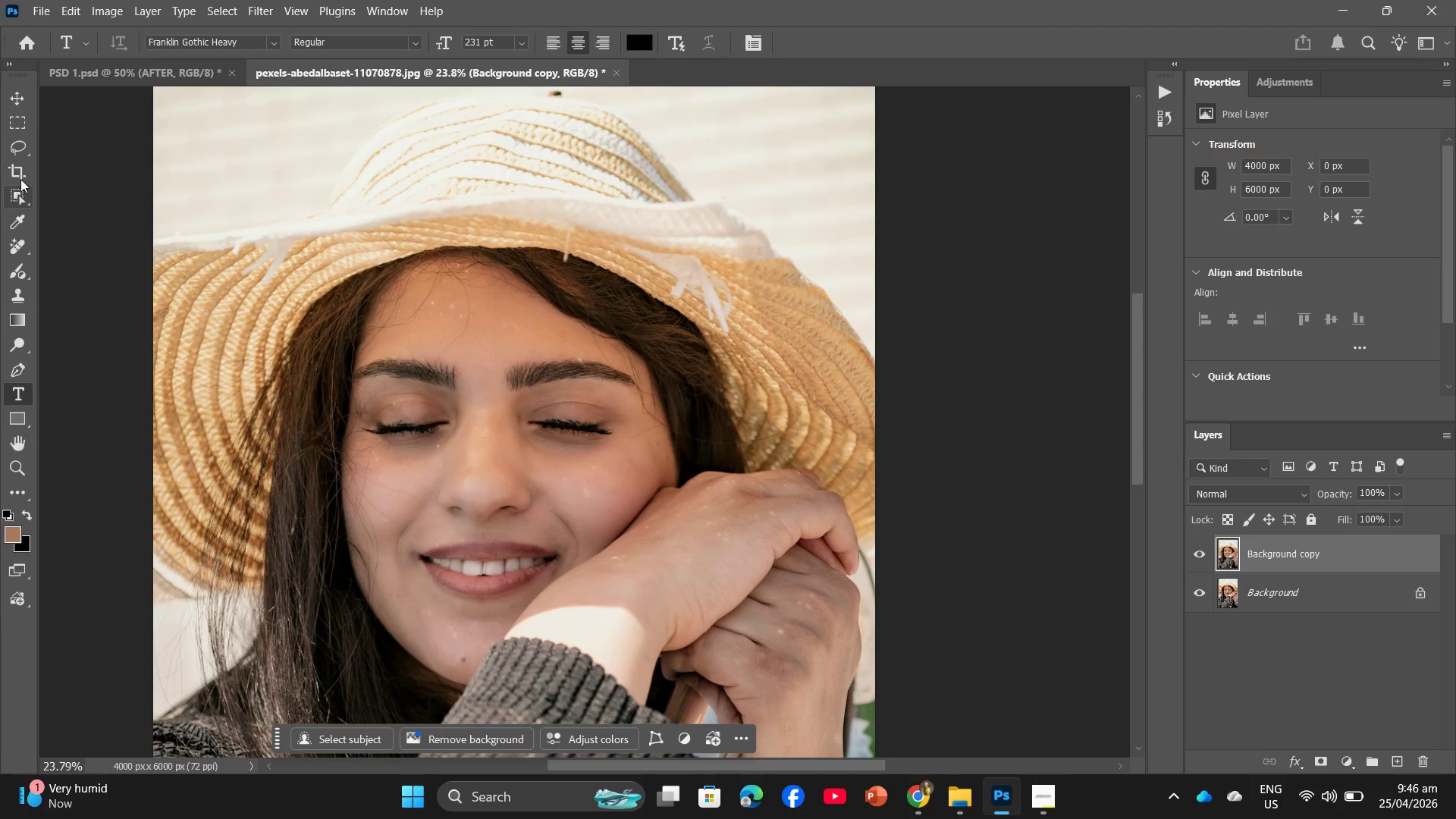 
left_click([17, 150])
 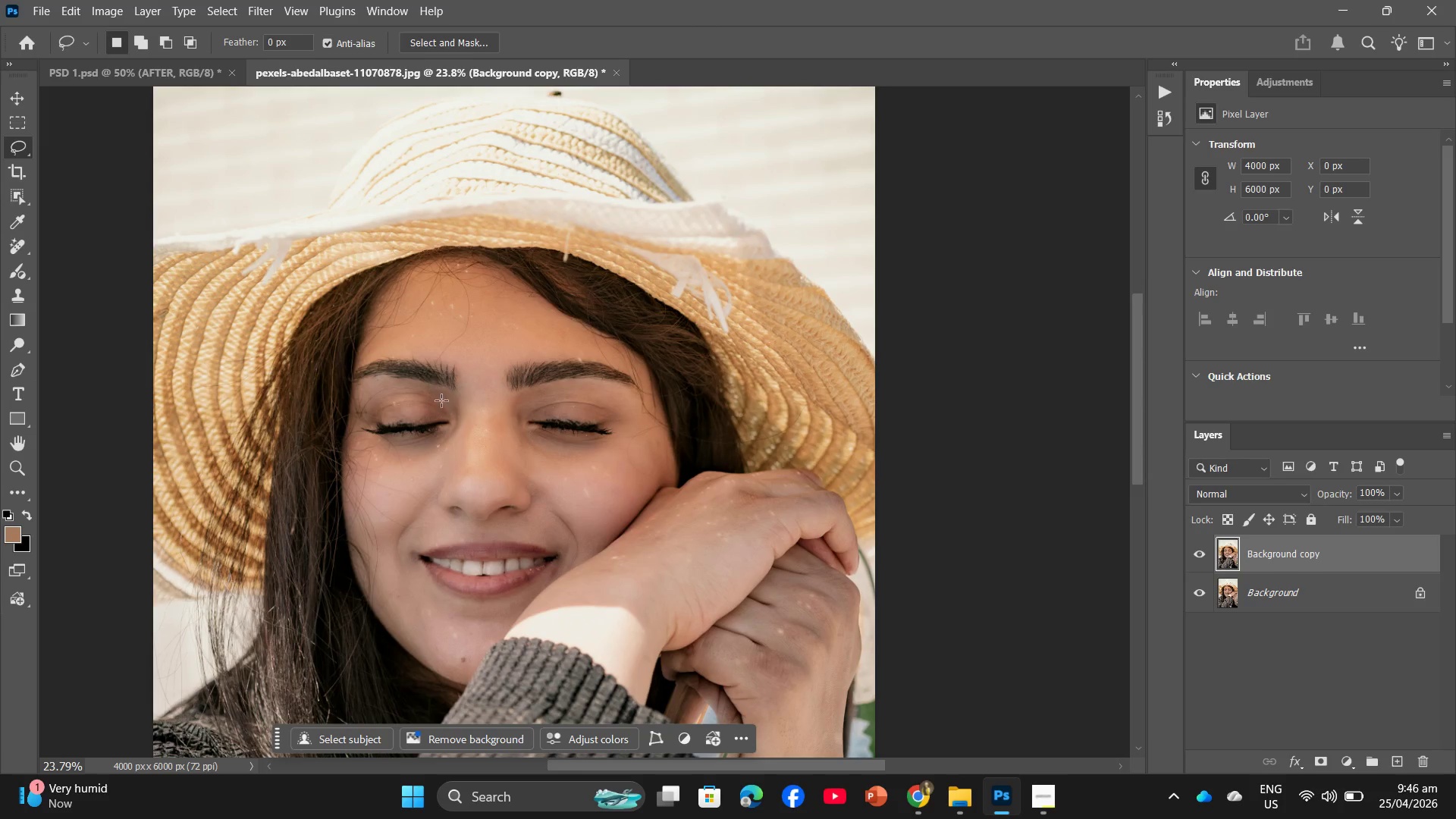 
hold_key(key=AltLeft, duration=1.03)
scroll: coordinate [441, 400], scroll_direction: up, amount: 5.0
 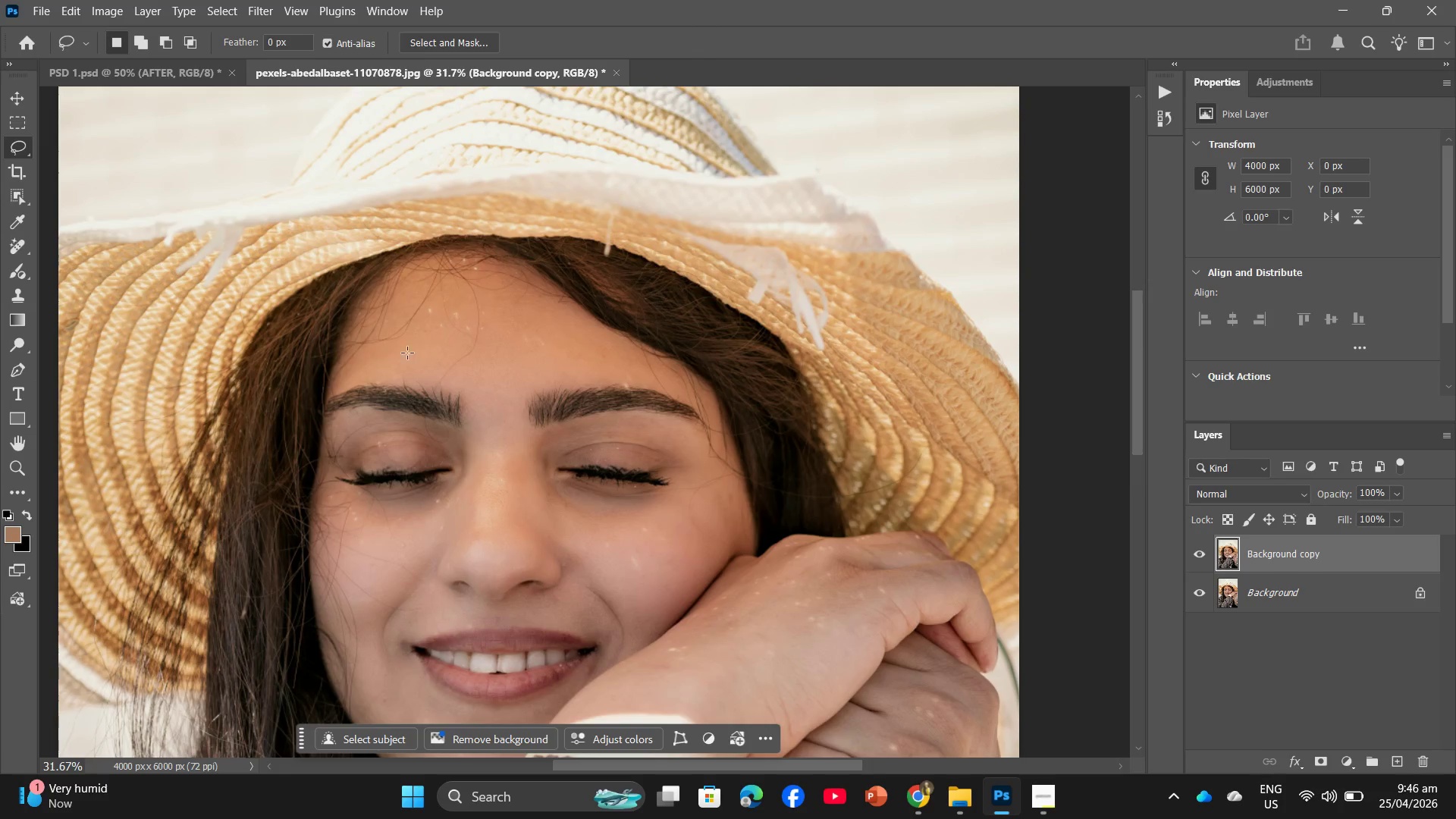 
hold_key(key=AltLeft, duration=0.45)
scroll: coordinate [373, 340], scroll_direction: up, amount: 3.0
 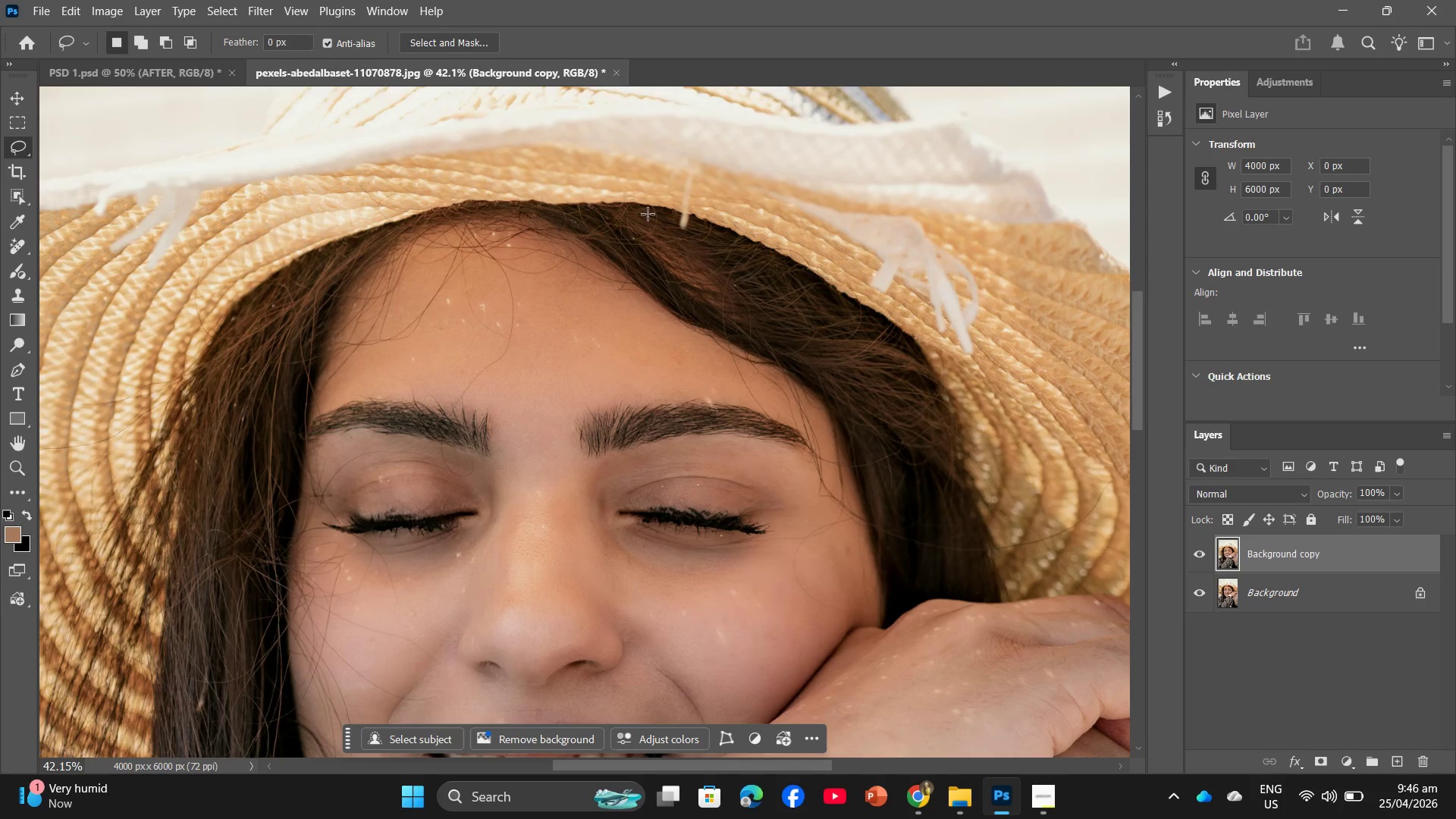 
left_click_drag(start_coordinate=[648, 214], to_coordinate=[391, 462])
 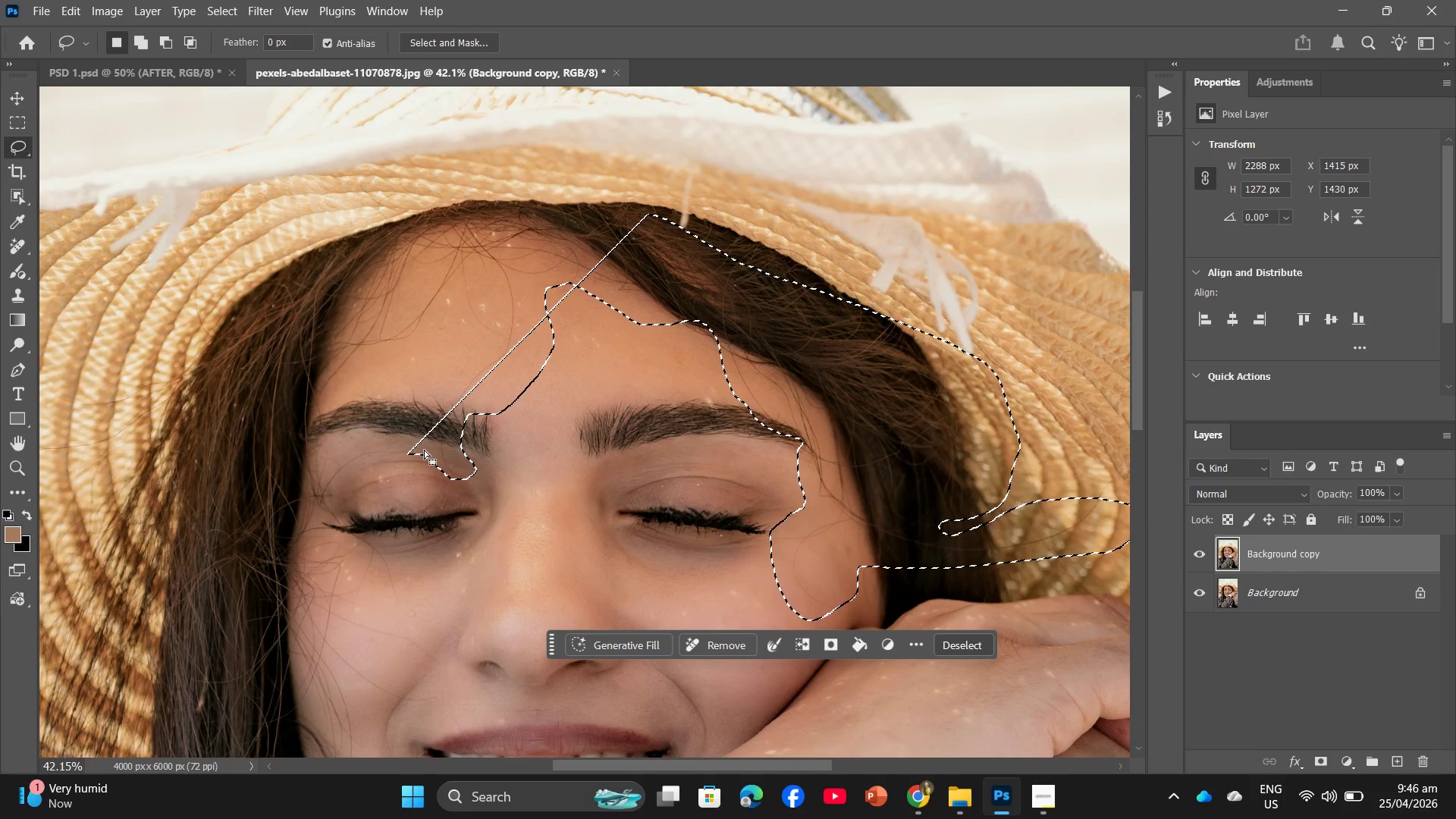 
key(Control+Z)
 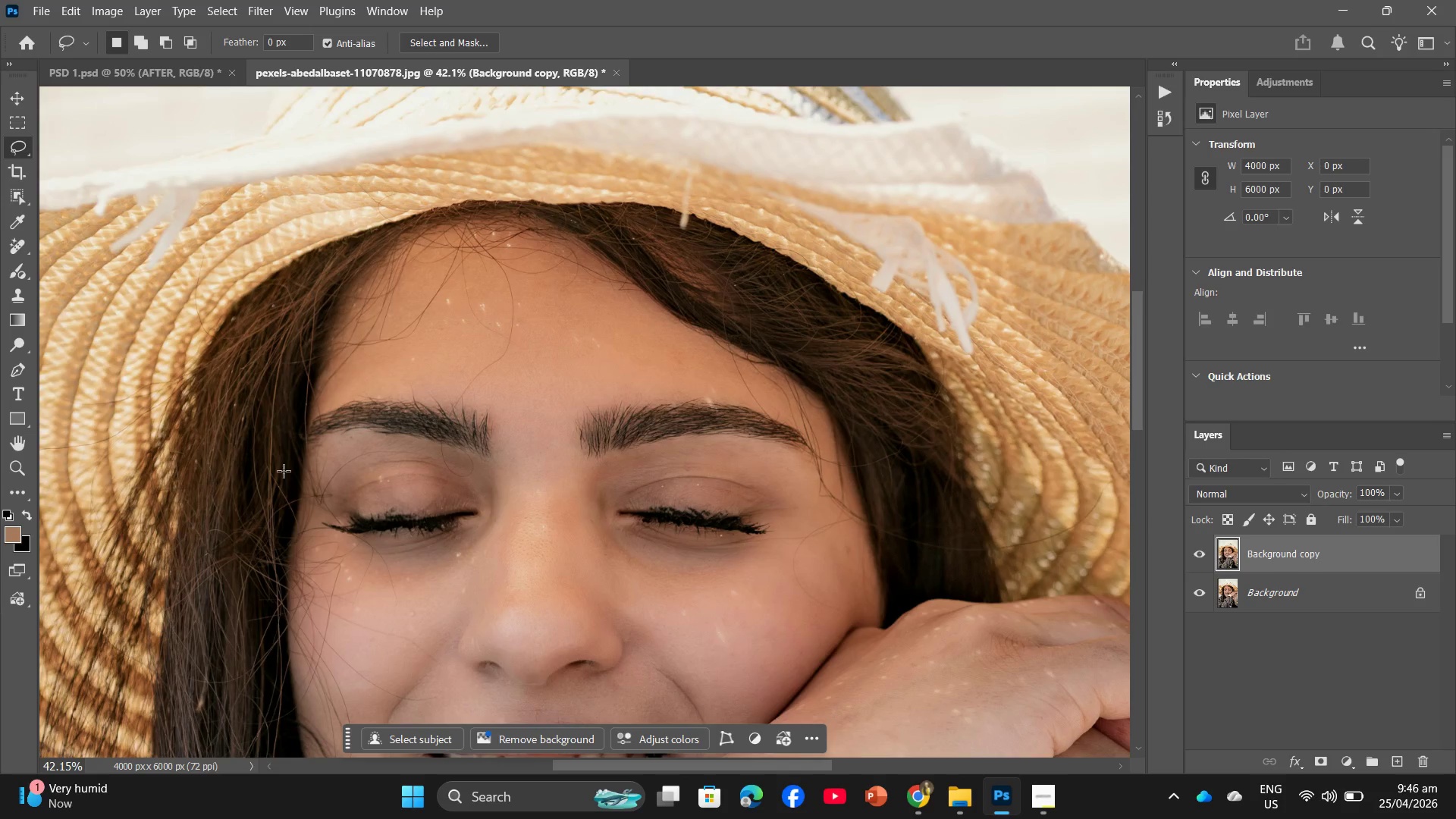 
hold_key(key=AltLeft, duration=0.33)
scroll: coordinate [468, 439], scroll_direction: down, amount: 13.0
 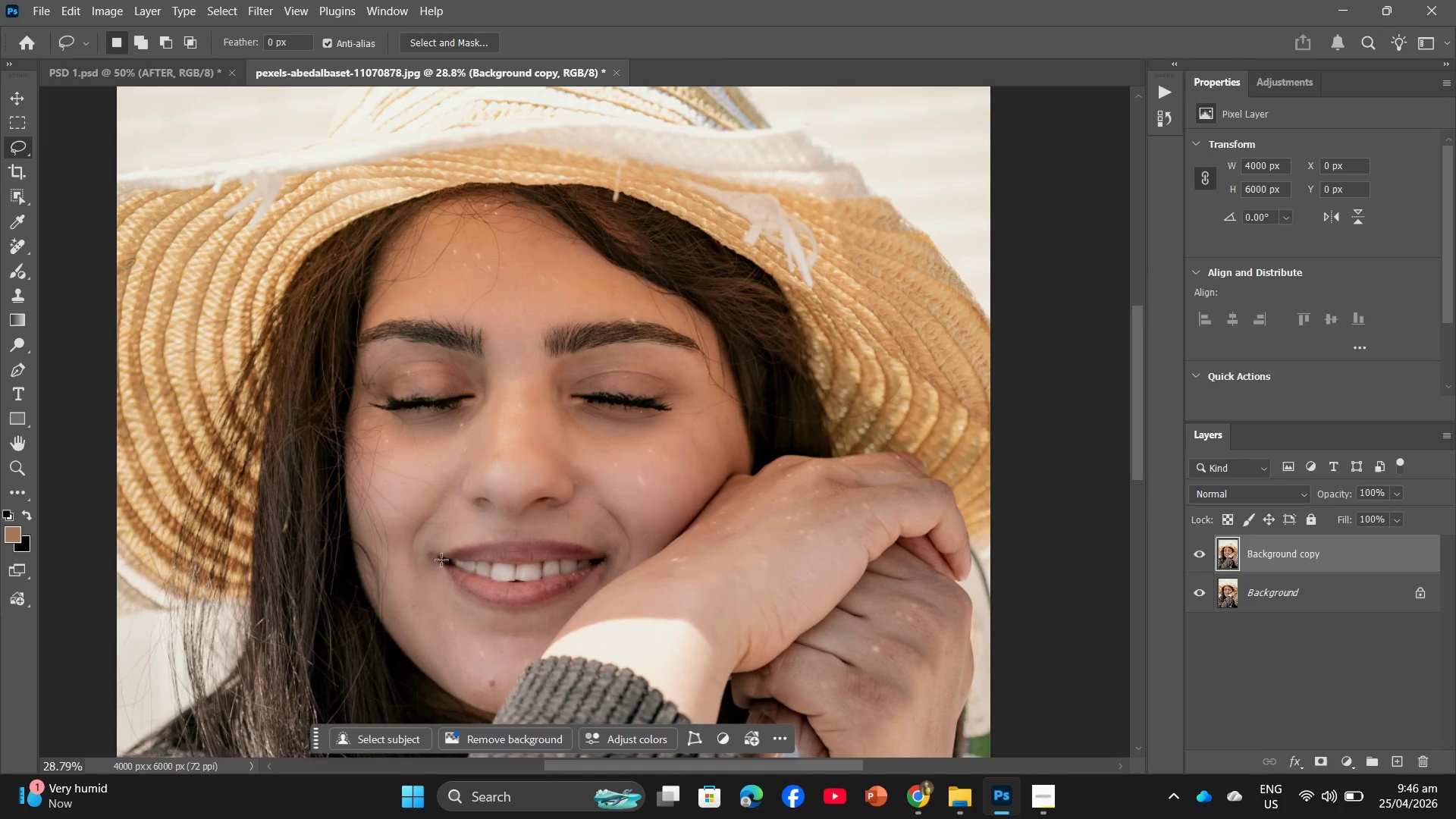 
left_click_drag(start_coordinate=[508, 220], to_coordinate=[518, 234])
 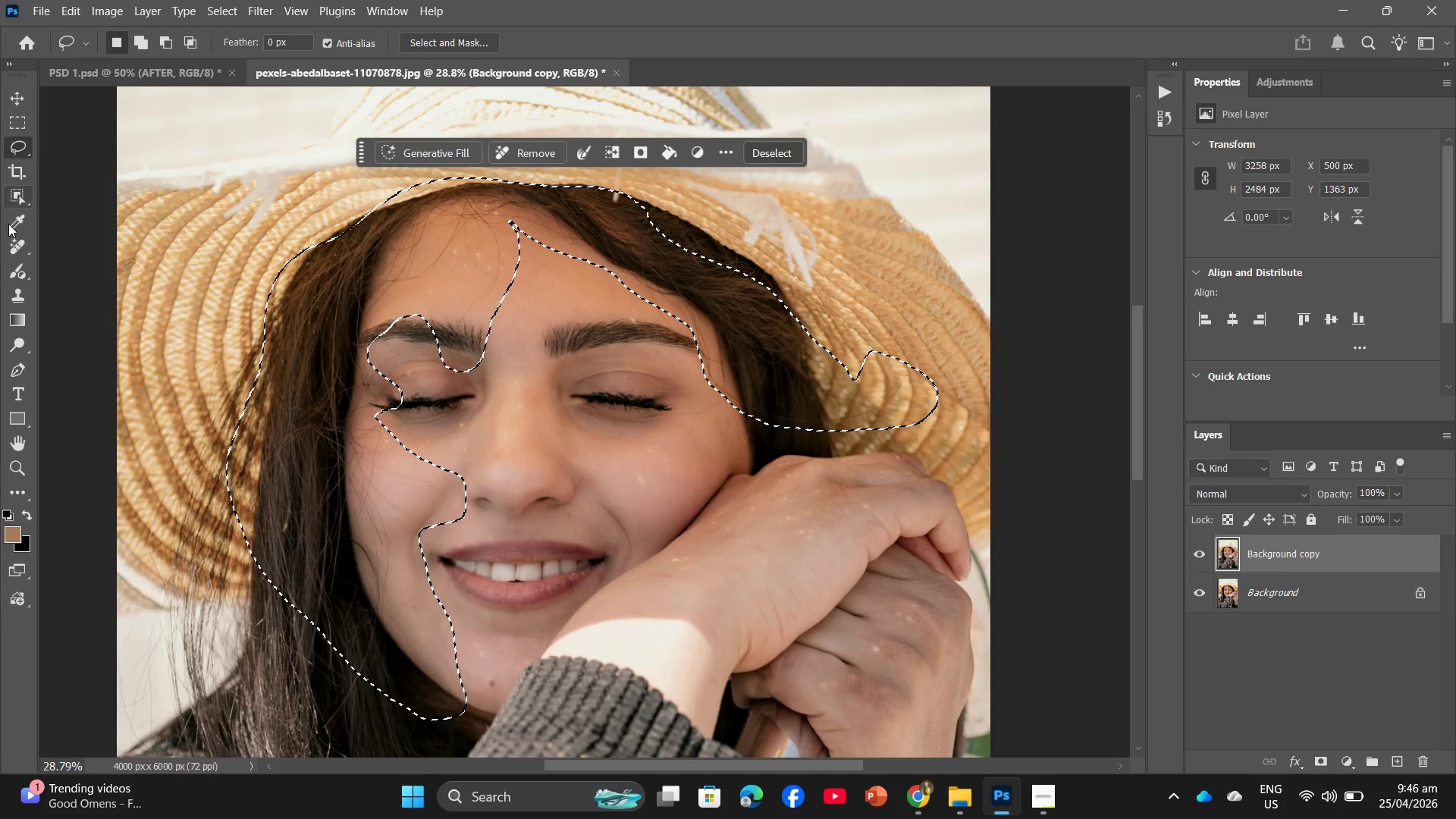 
left_click([11, 257])
 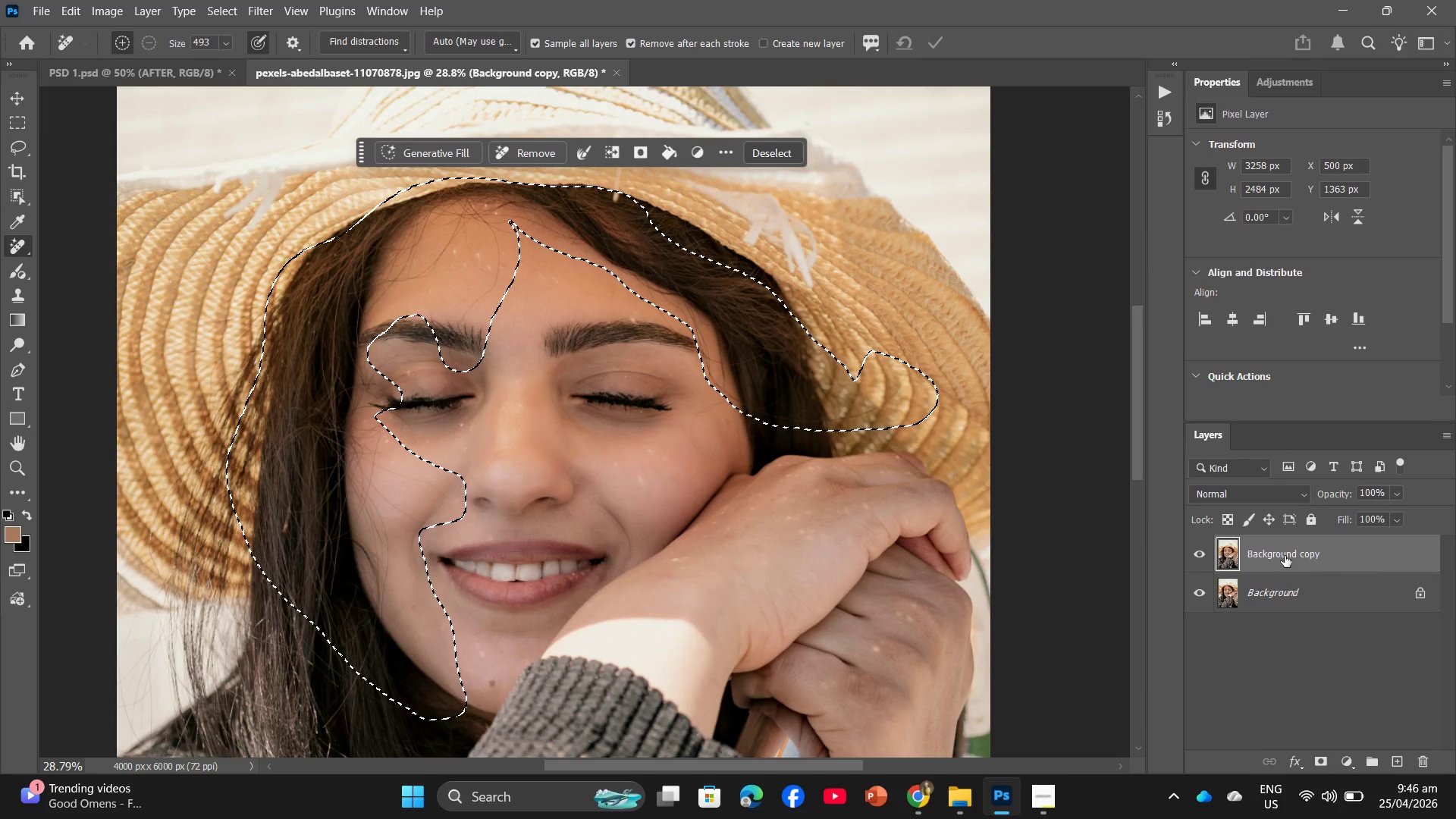 
left_click_drag(start_coordinate=[500, 198], to_coordinate=[481, 198])
 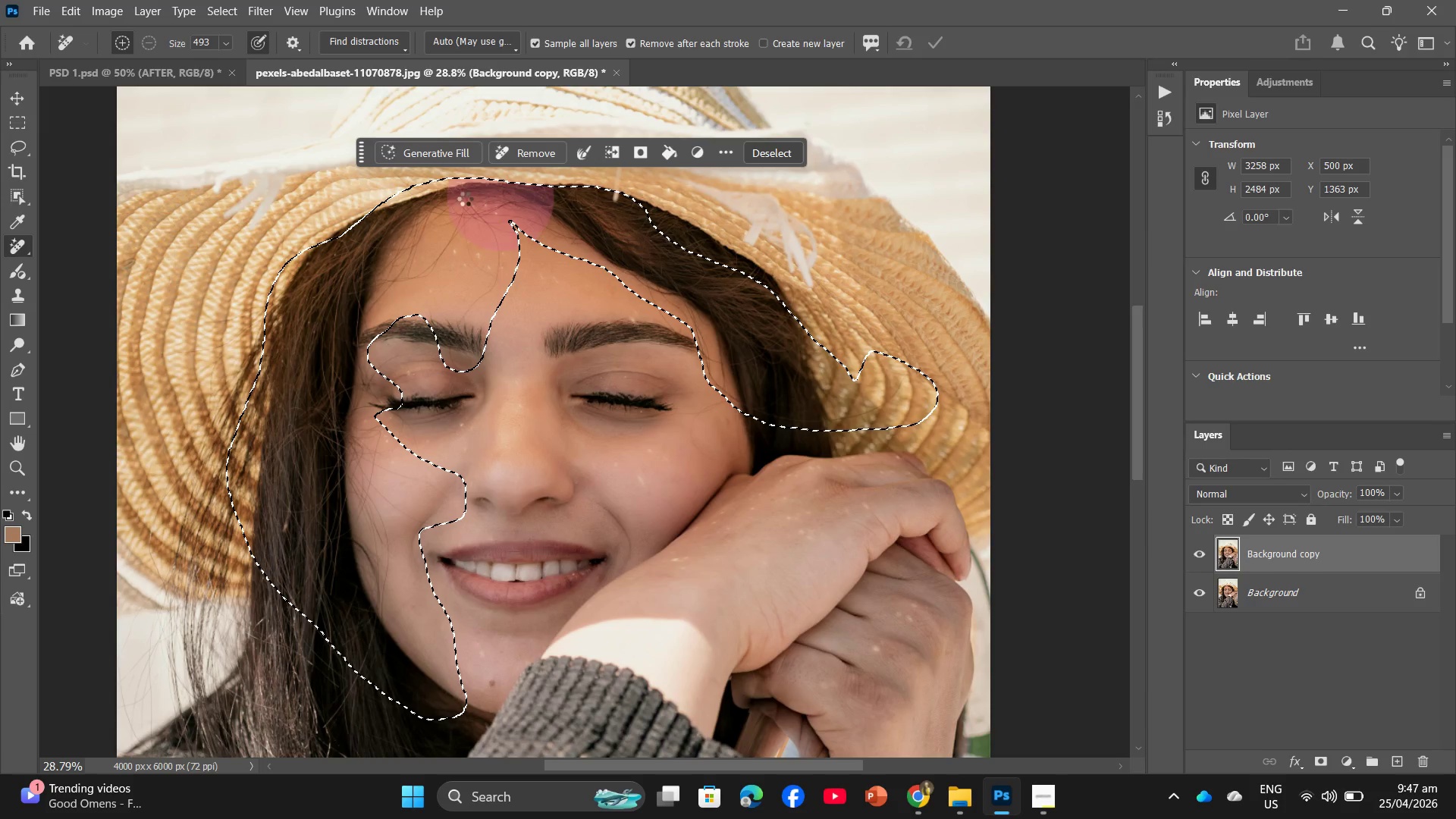 
left_click_drag(start_coordinate=[481, 198], to_coordinate=[267, 369])
 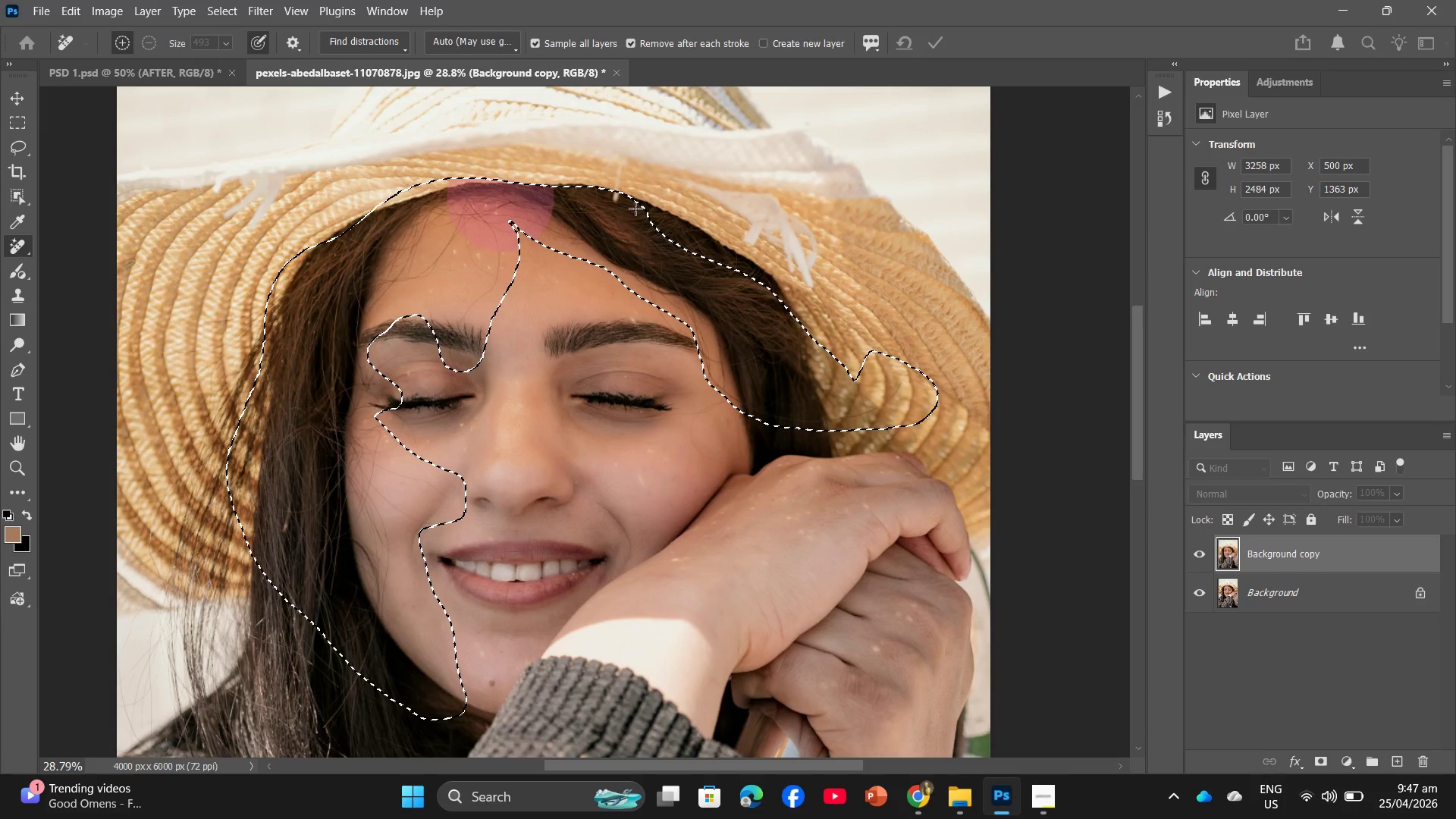 
mouse_move([641, 200])
 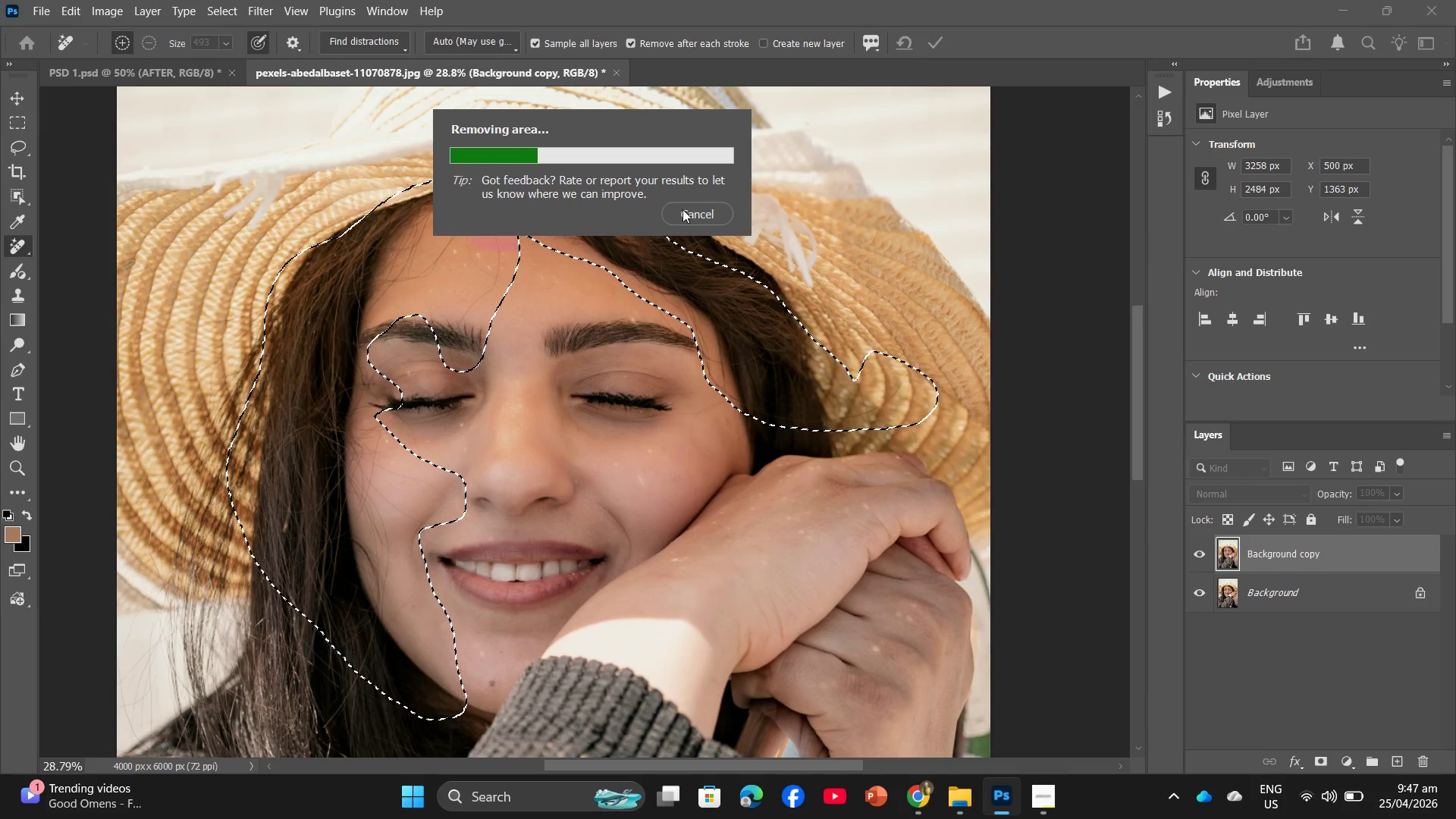 
left_click([686, 212])
 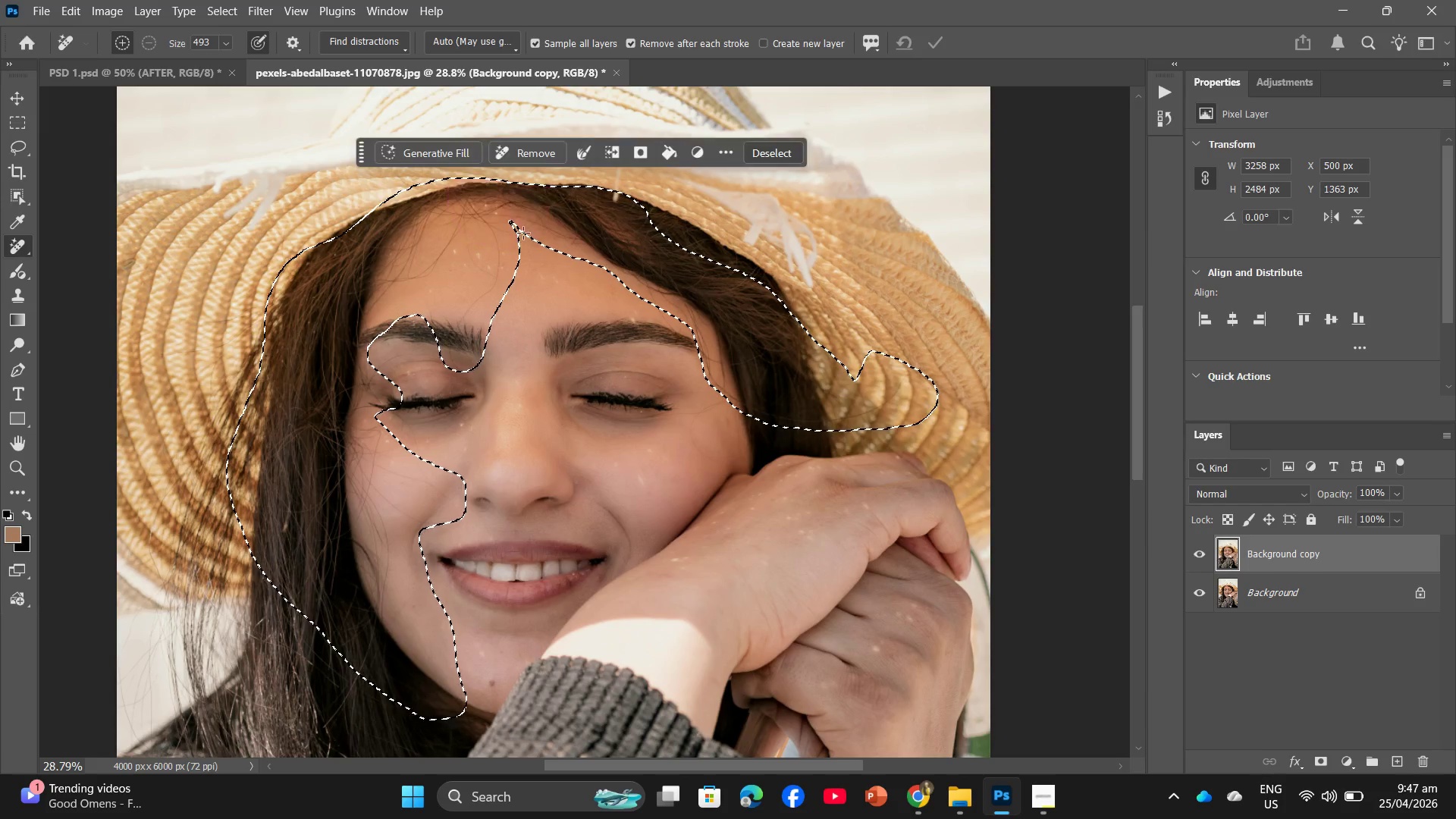 
left_click_drag(start_coordinate=[450, 224], to_coordinate=[809, 425])
 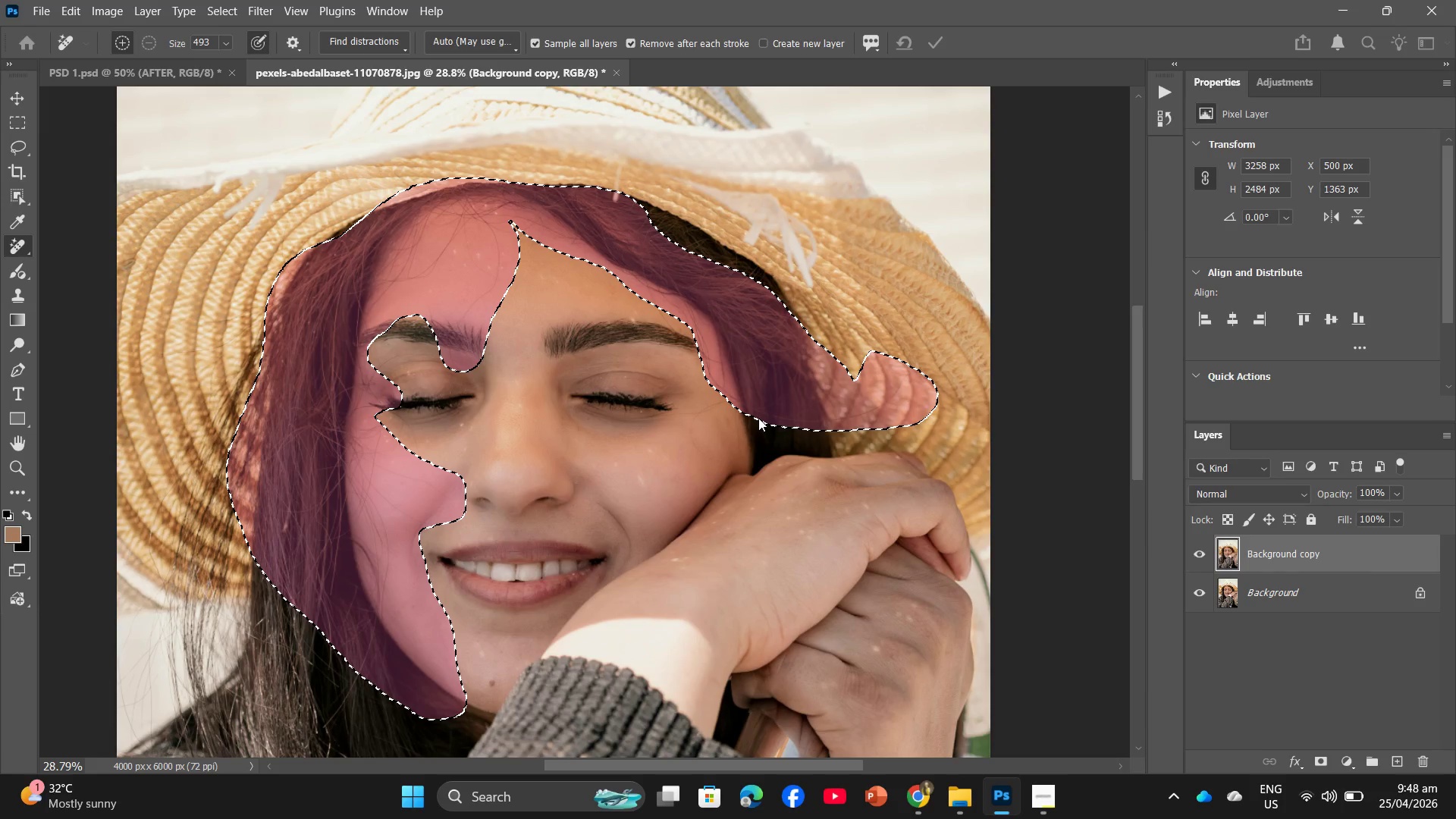 
wait(65.83)
 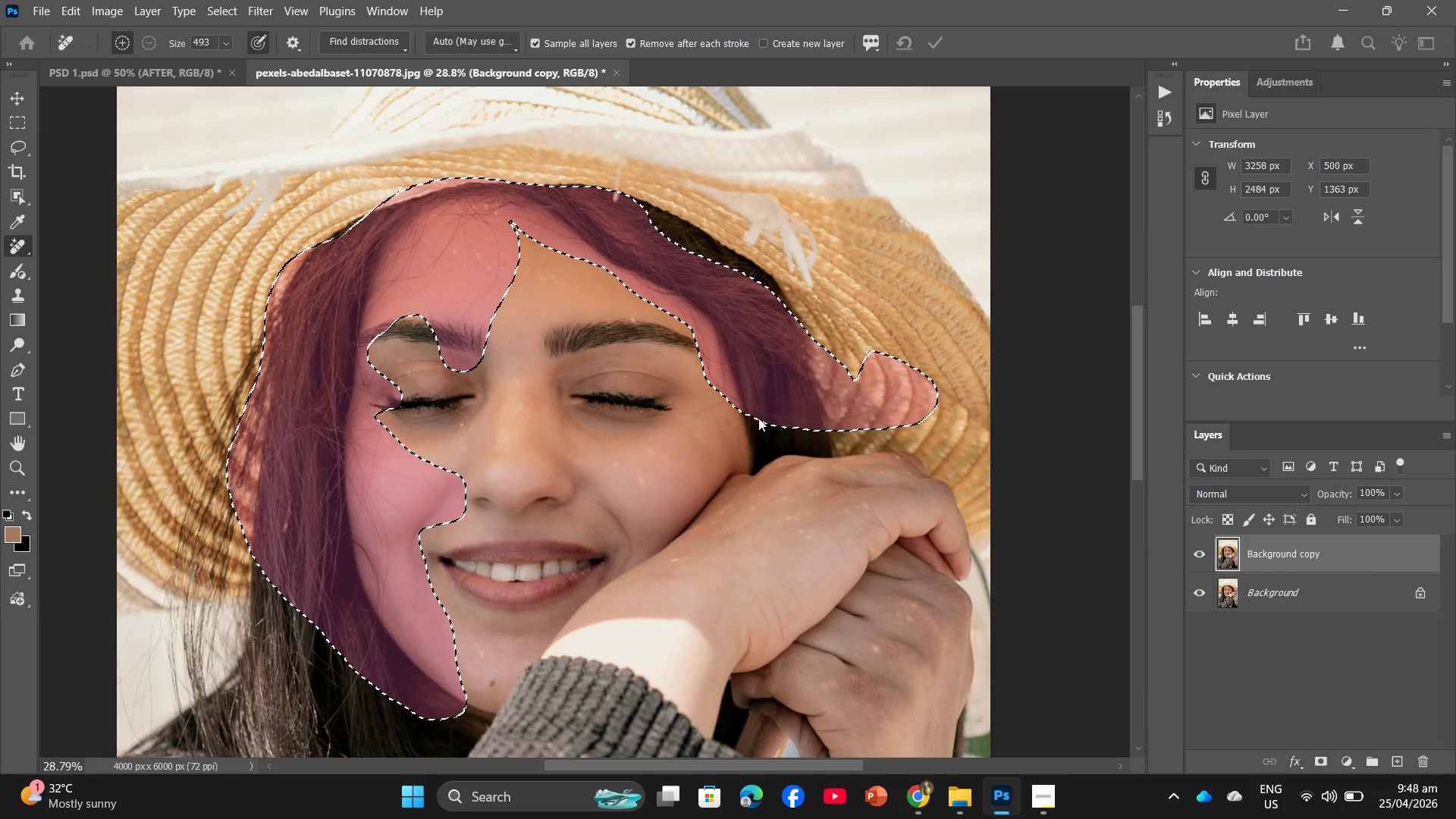 
left_click([11, 140])
 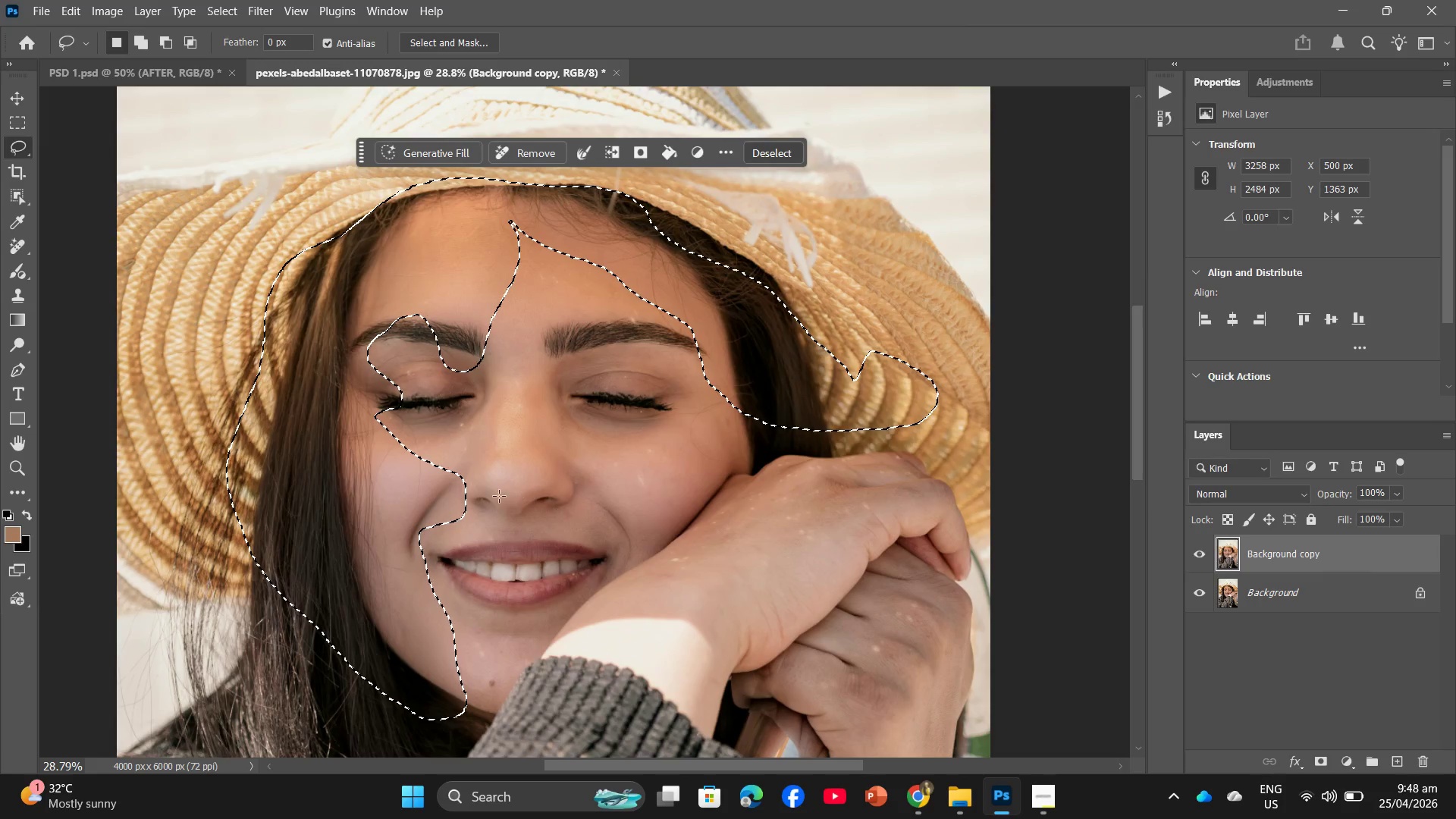 
hold_key(key=AltLeft, duration=3.02)
left_click([466, 485])
 